 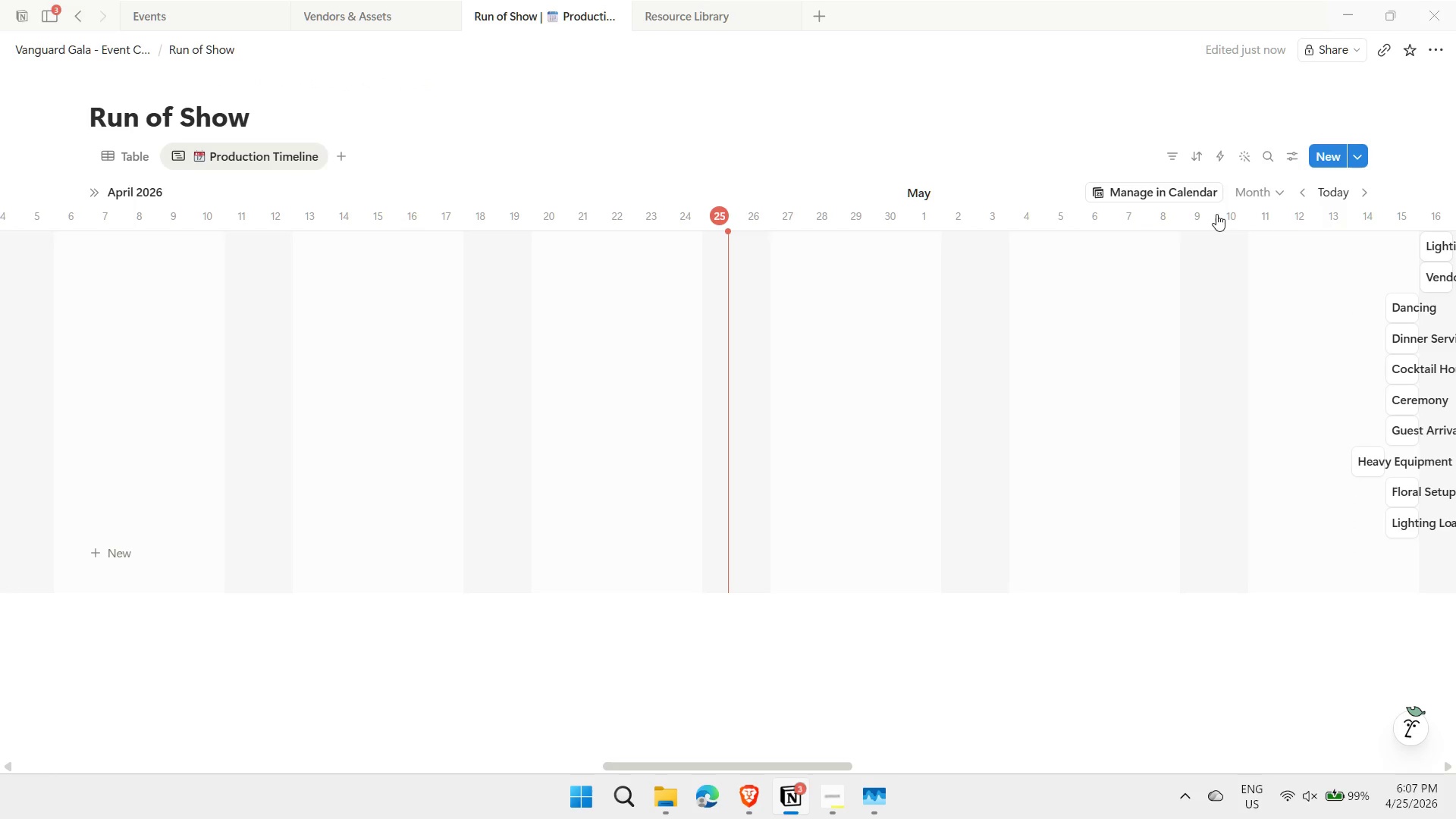 
mouse_move([109, 193])
 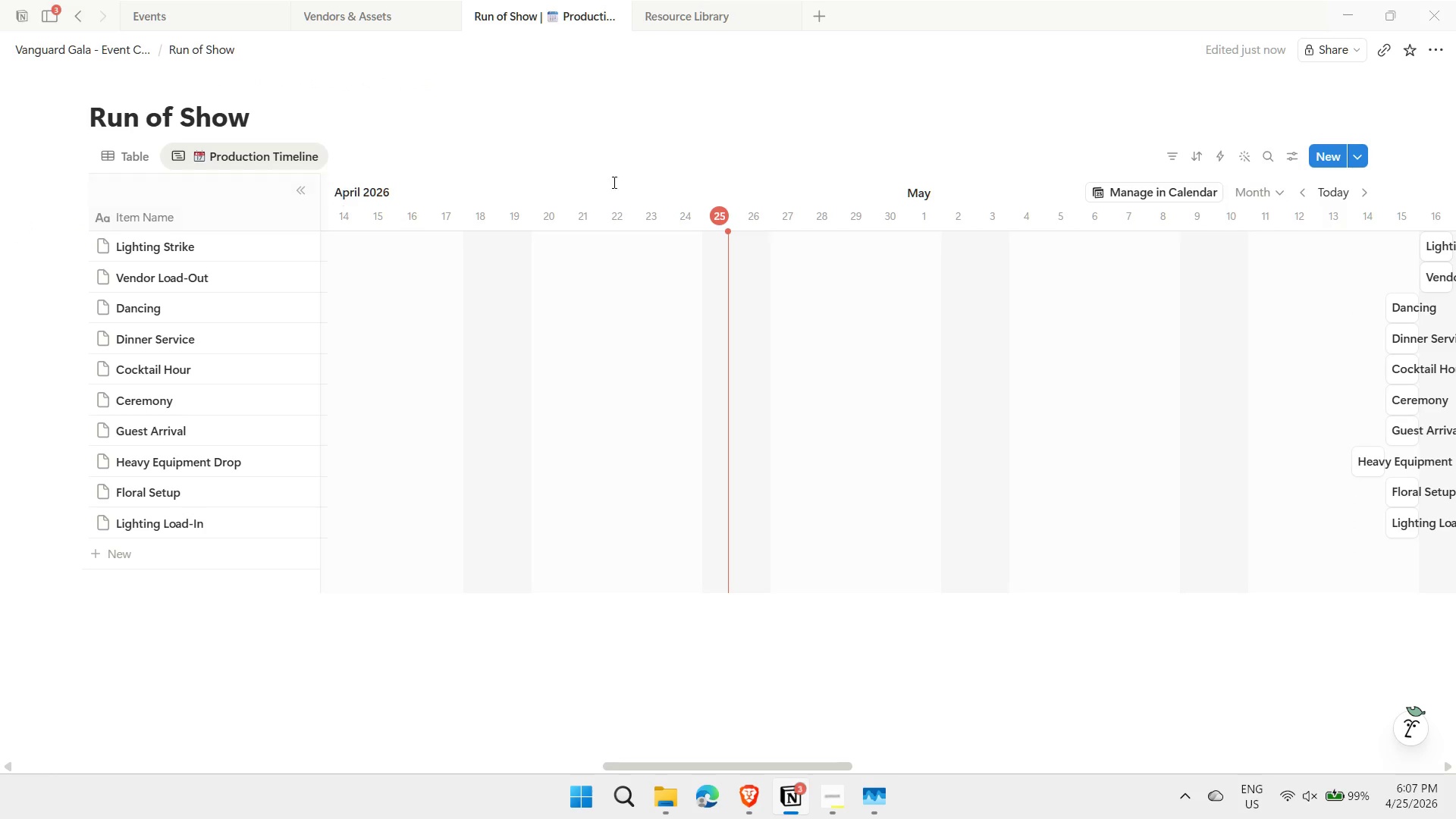 
left_click([673, 164])
 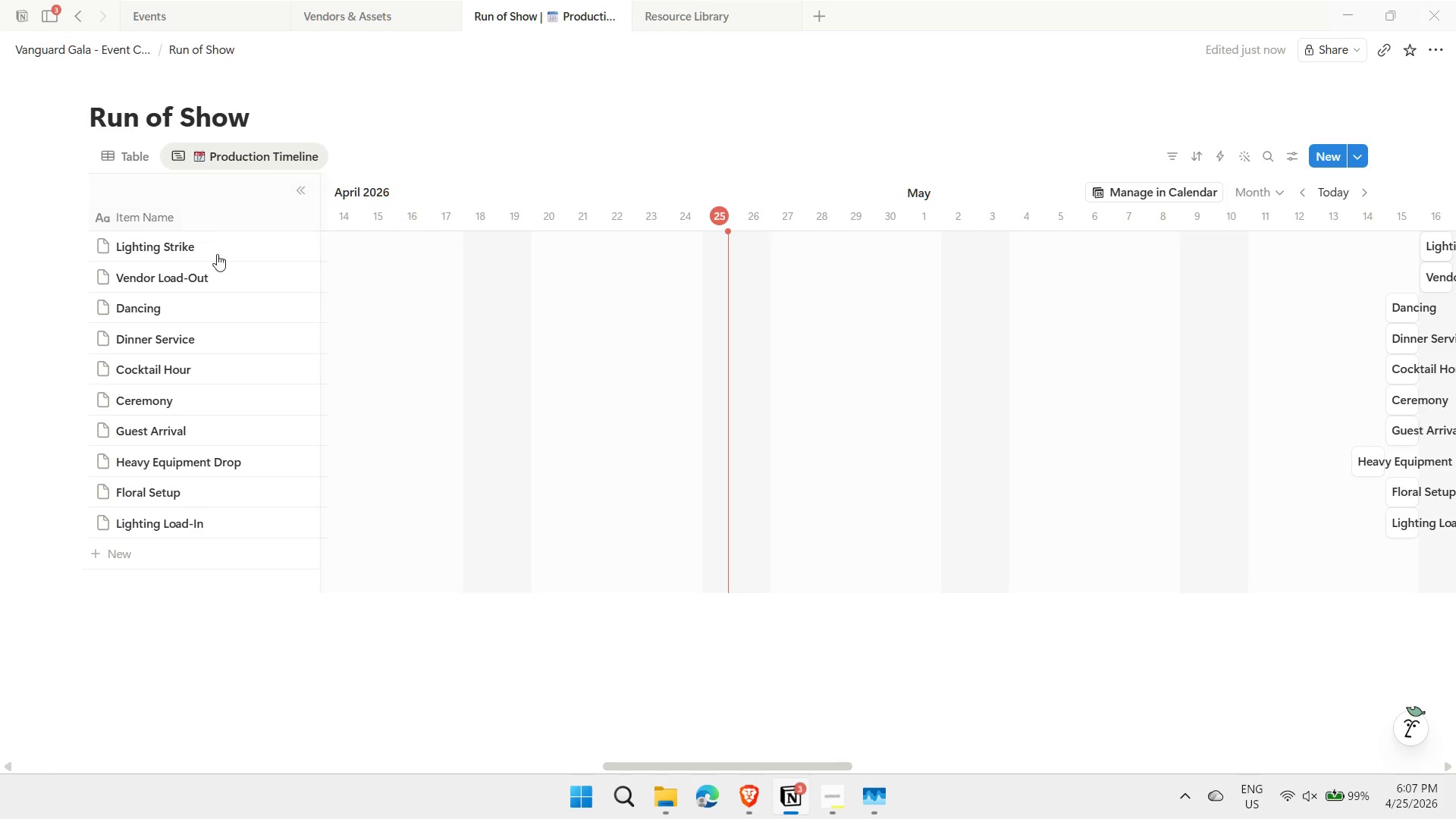 
left_click([626, 135])
 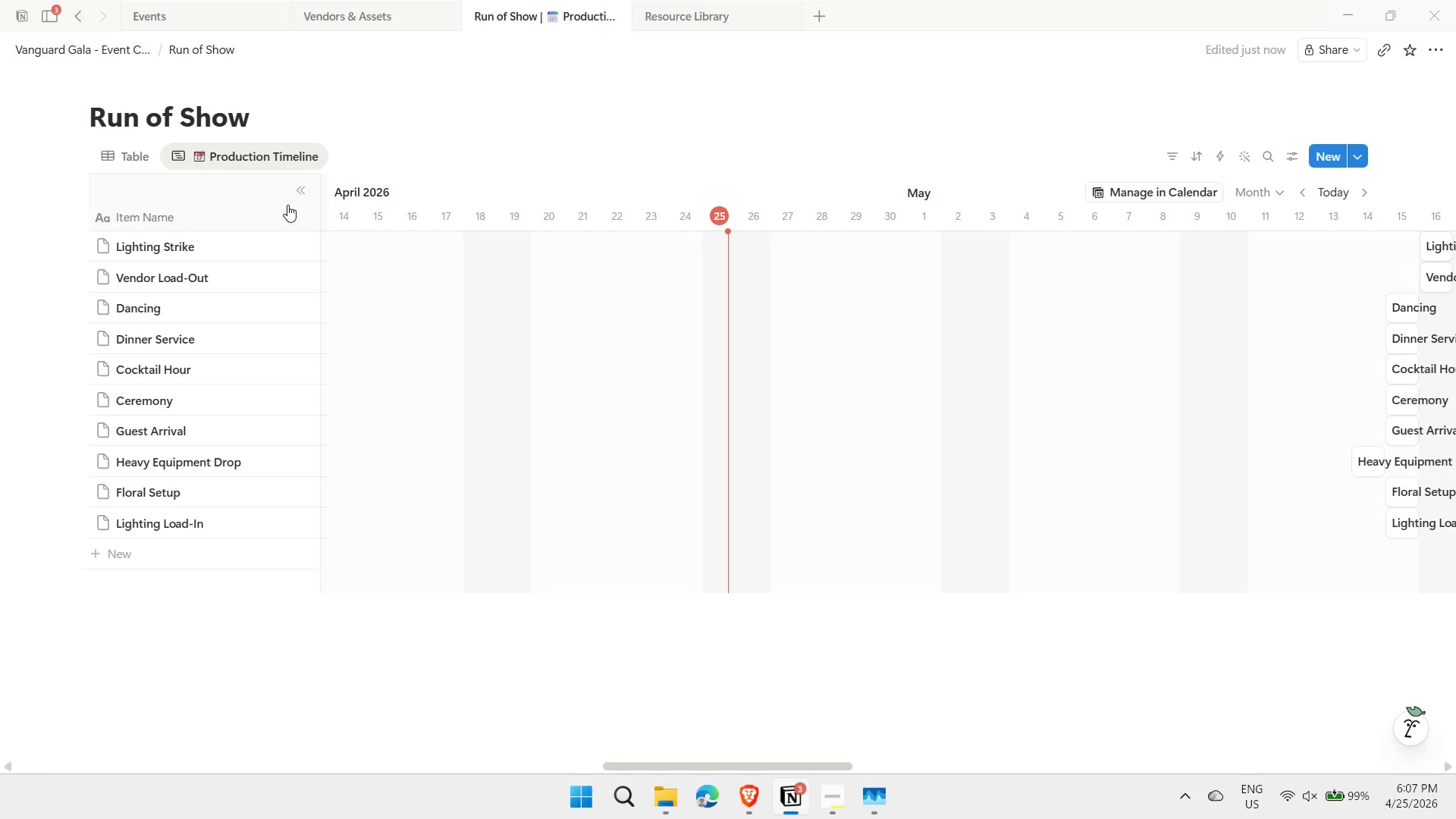 
left_click([301, 188])
 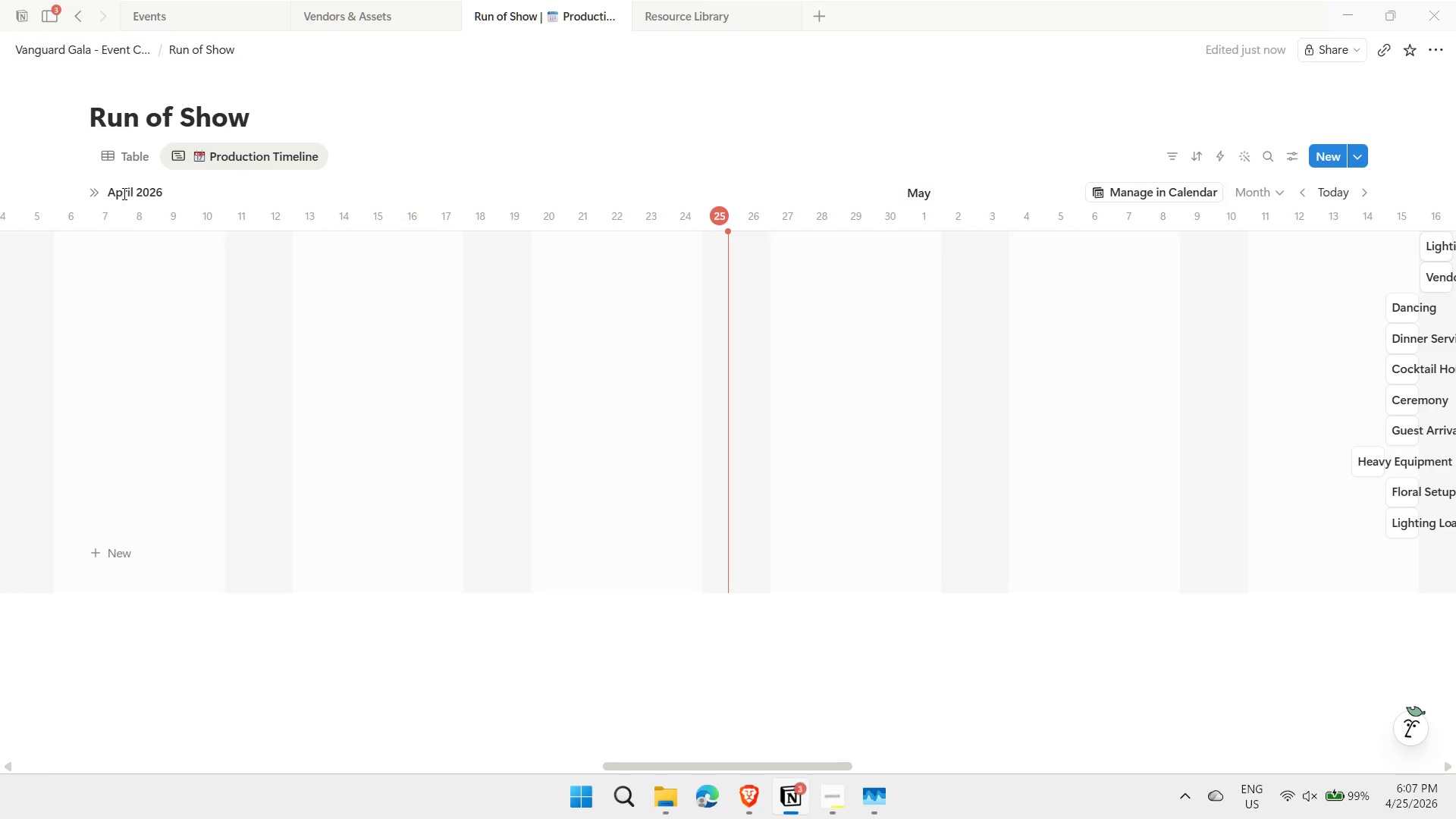 
left_click([132, 190])
 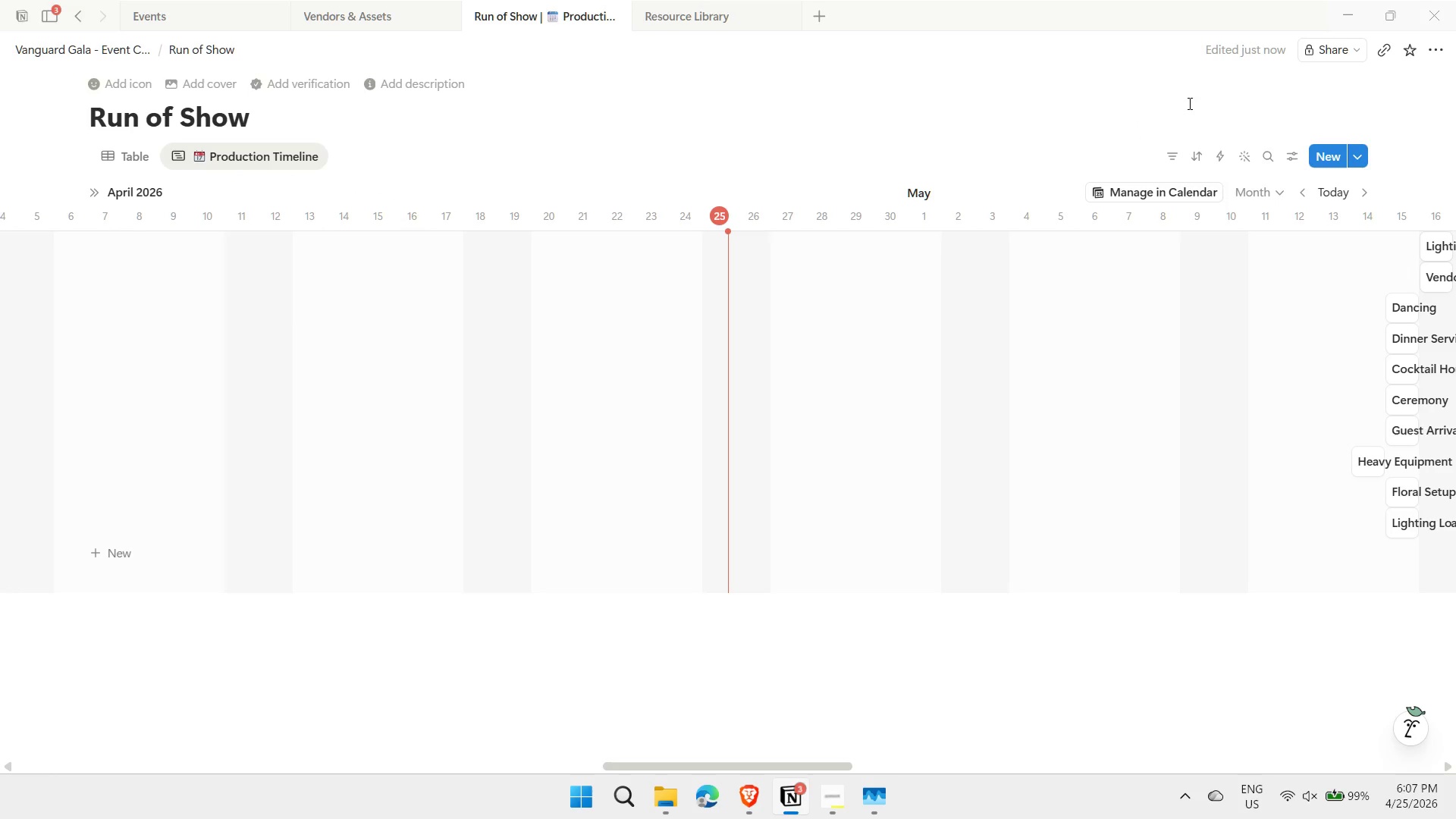 
left_click([1295, 155])
 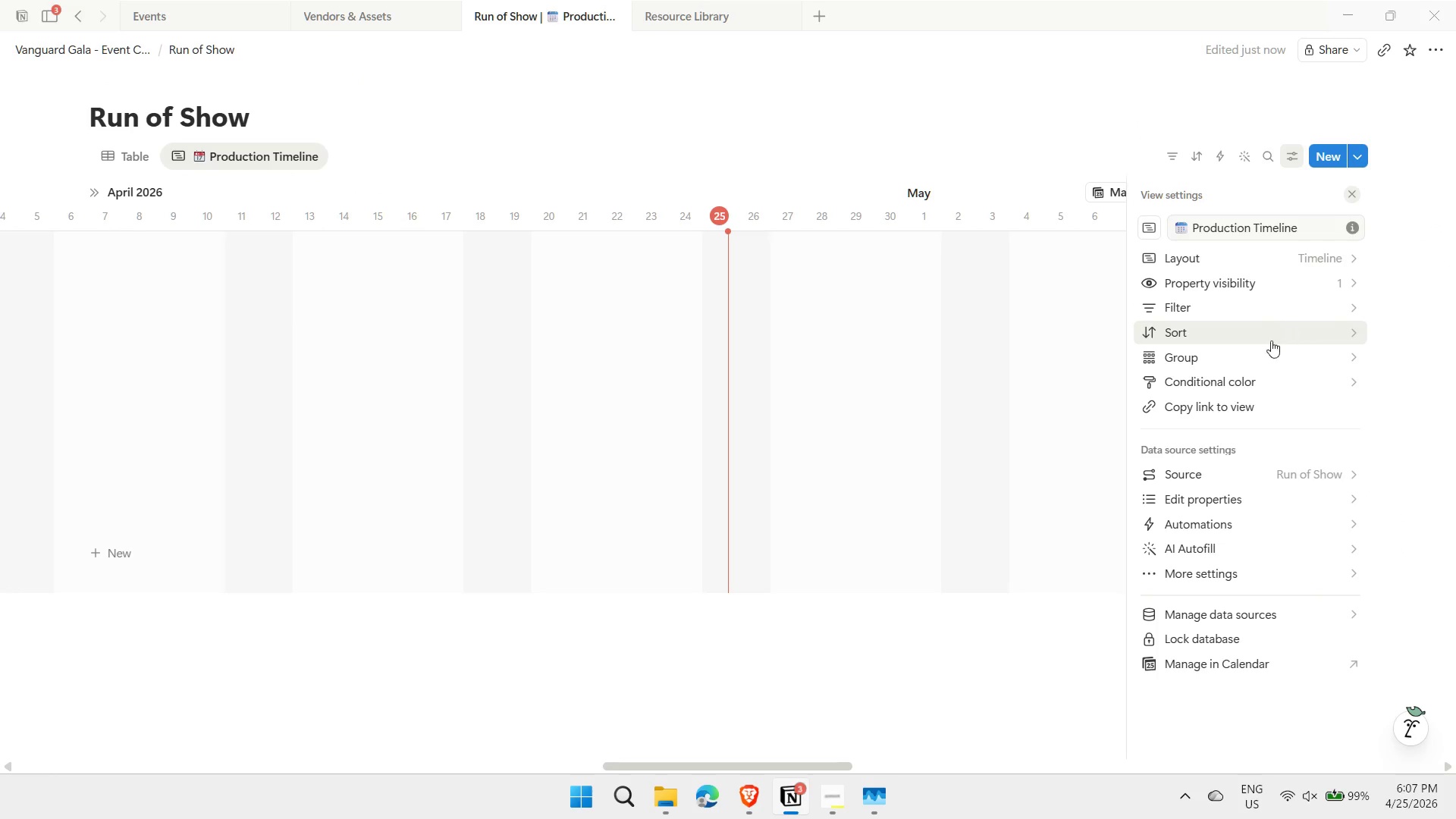 
left_click([1346, 309])
 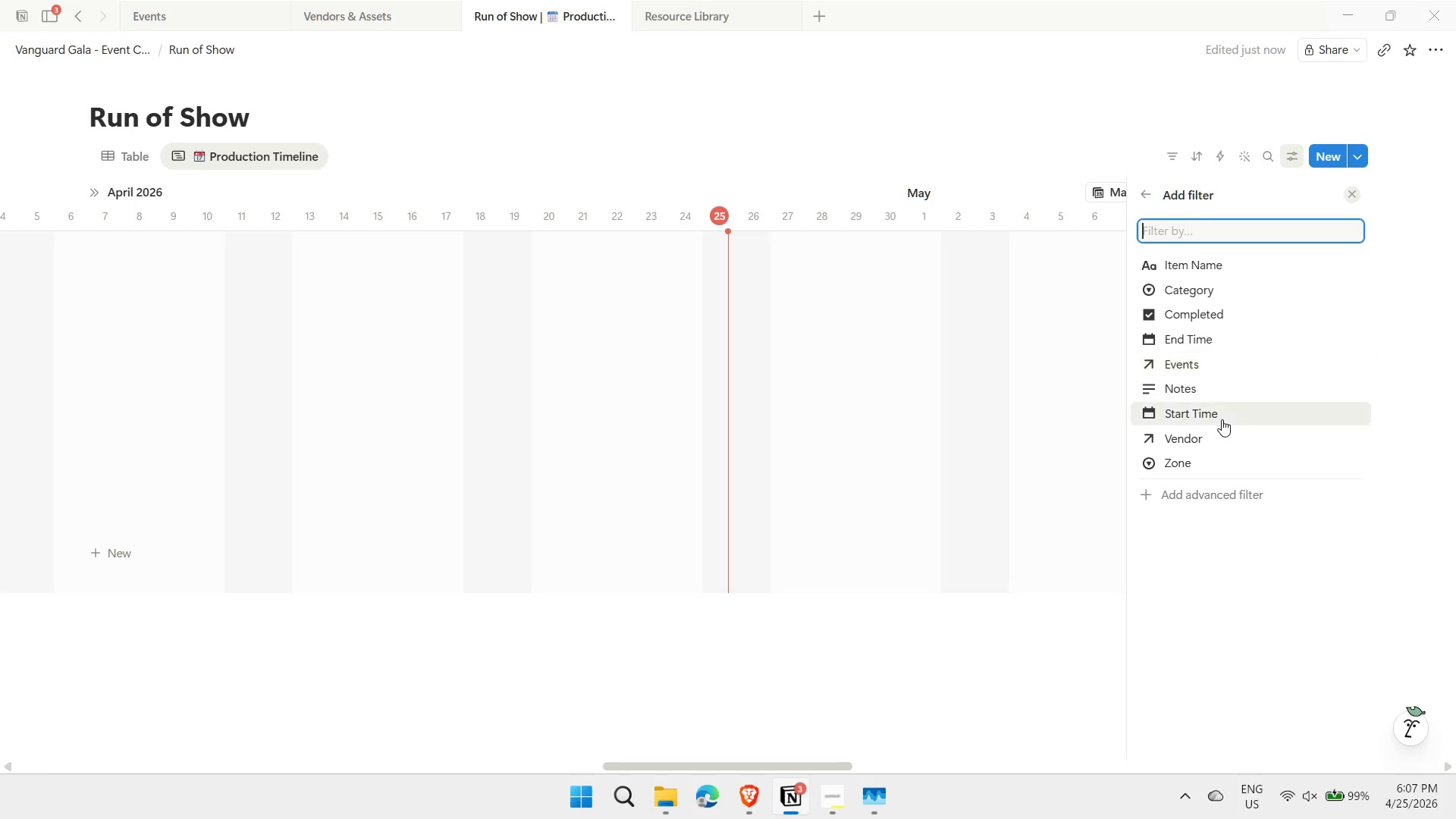 
left_click([1220, 417])
 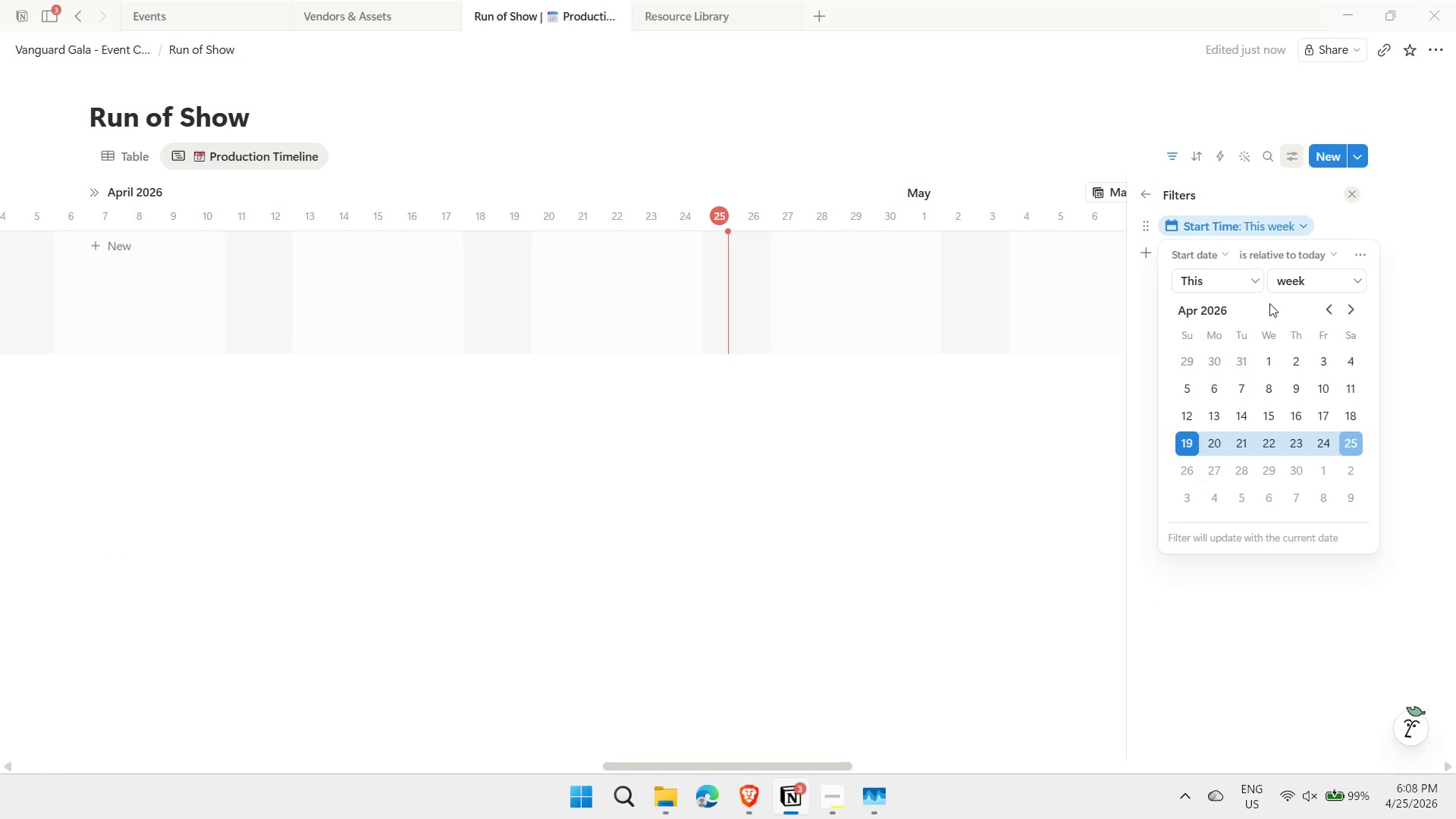 
key(Escape)
 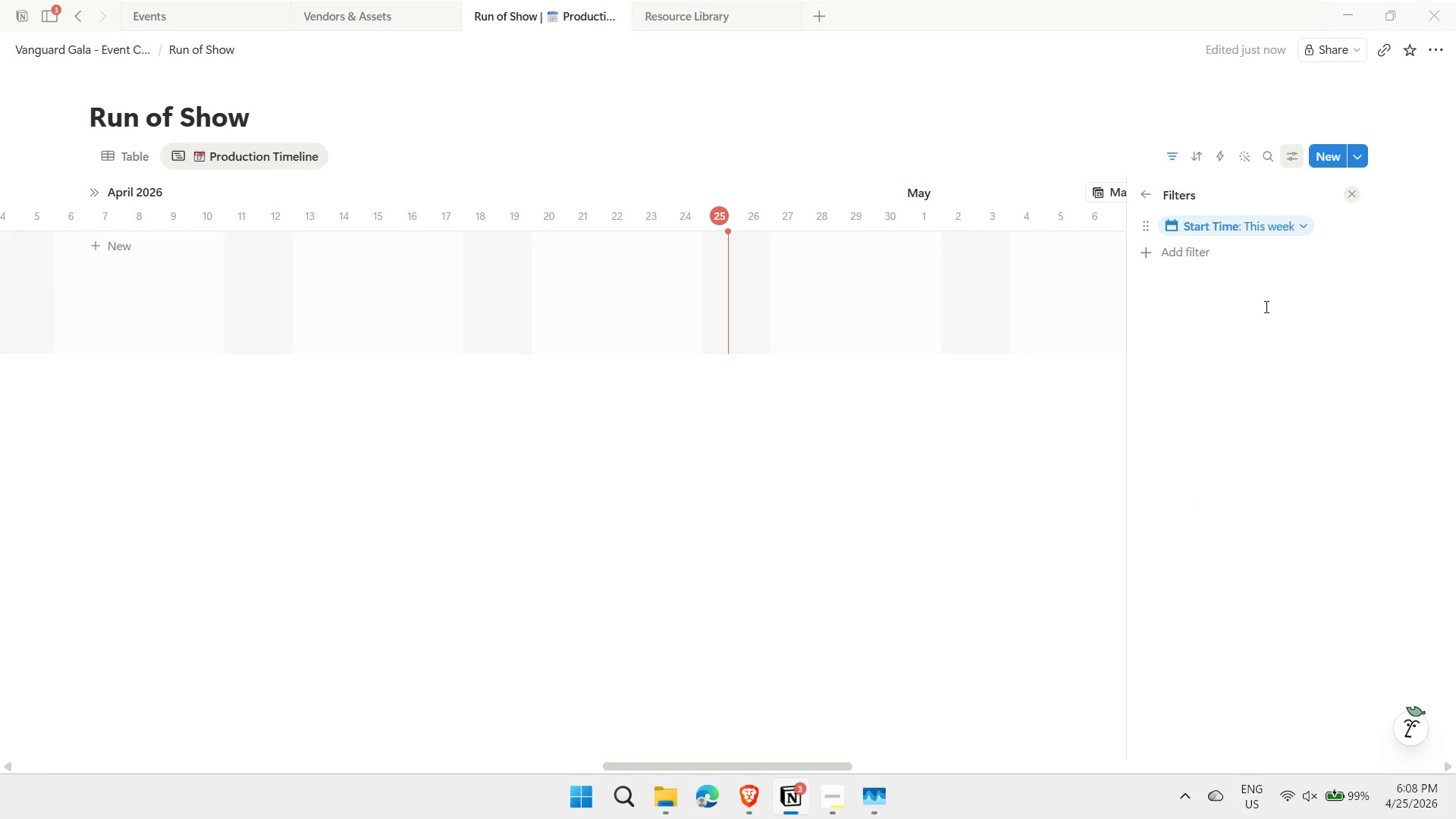 
key(Escape)
 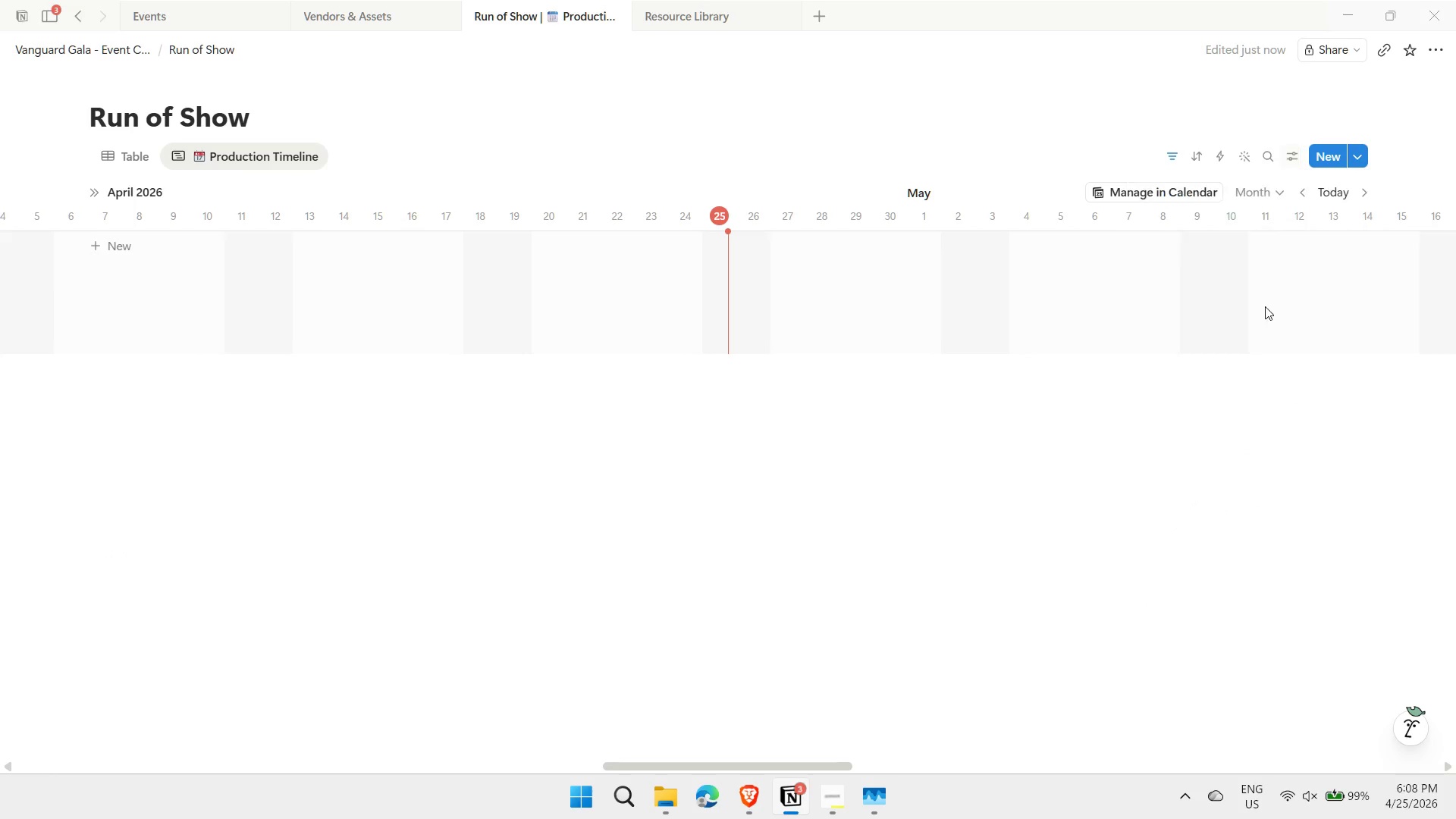 
mouse_move([1263, 206])
 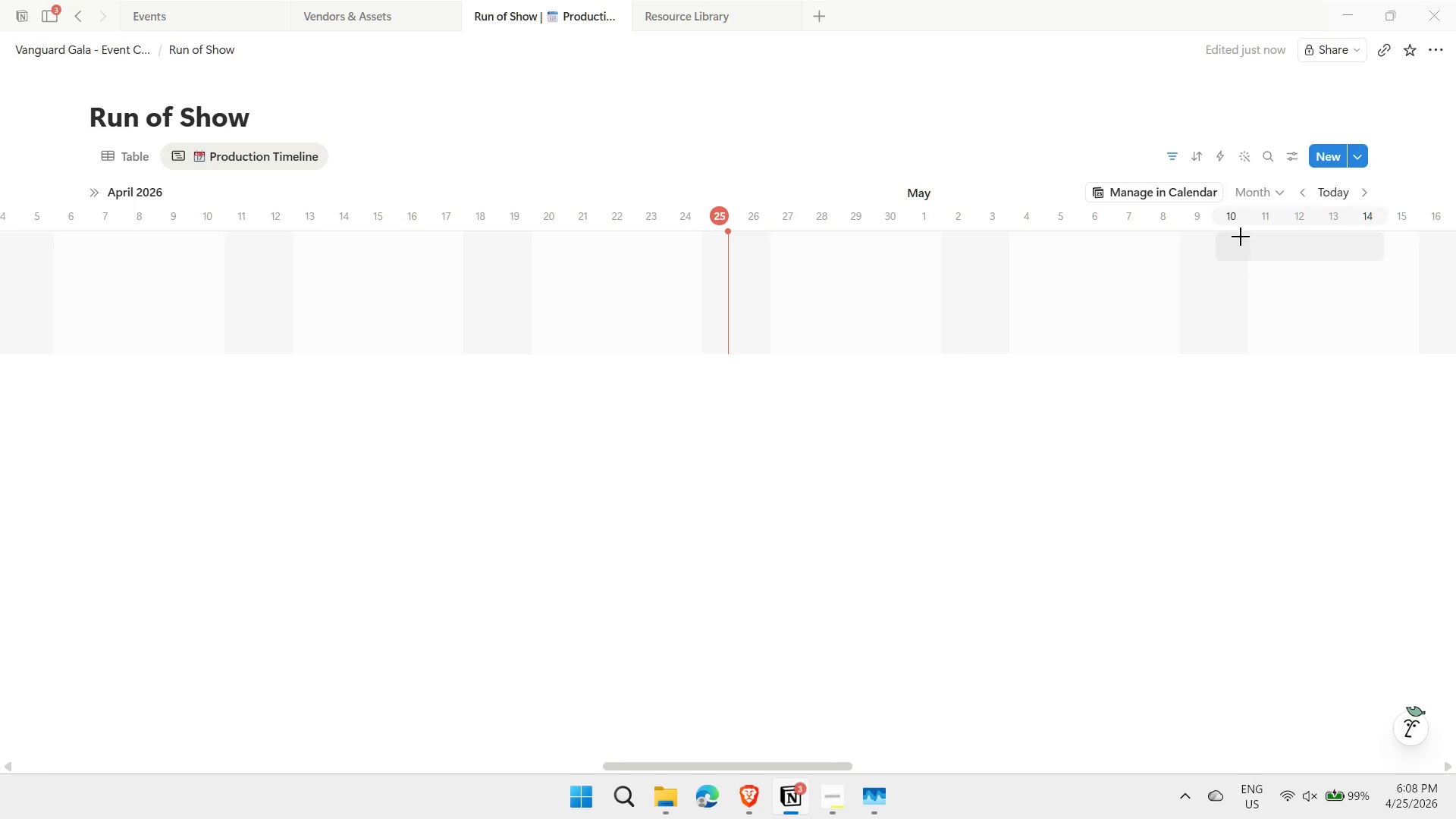 
left_click([1277, 196])
 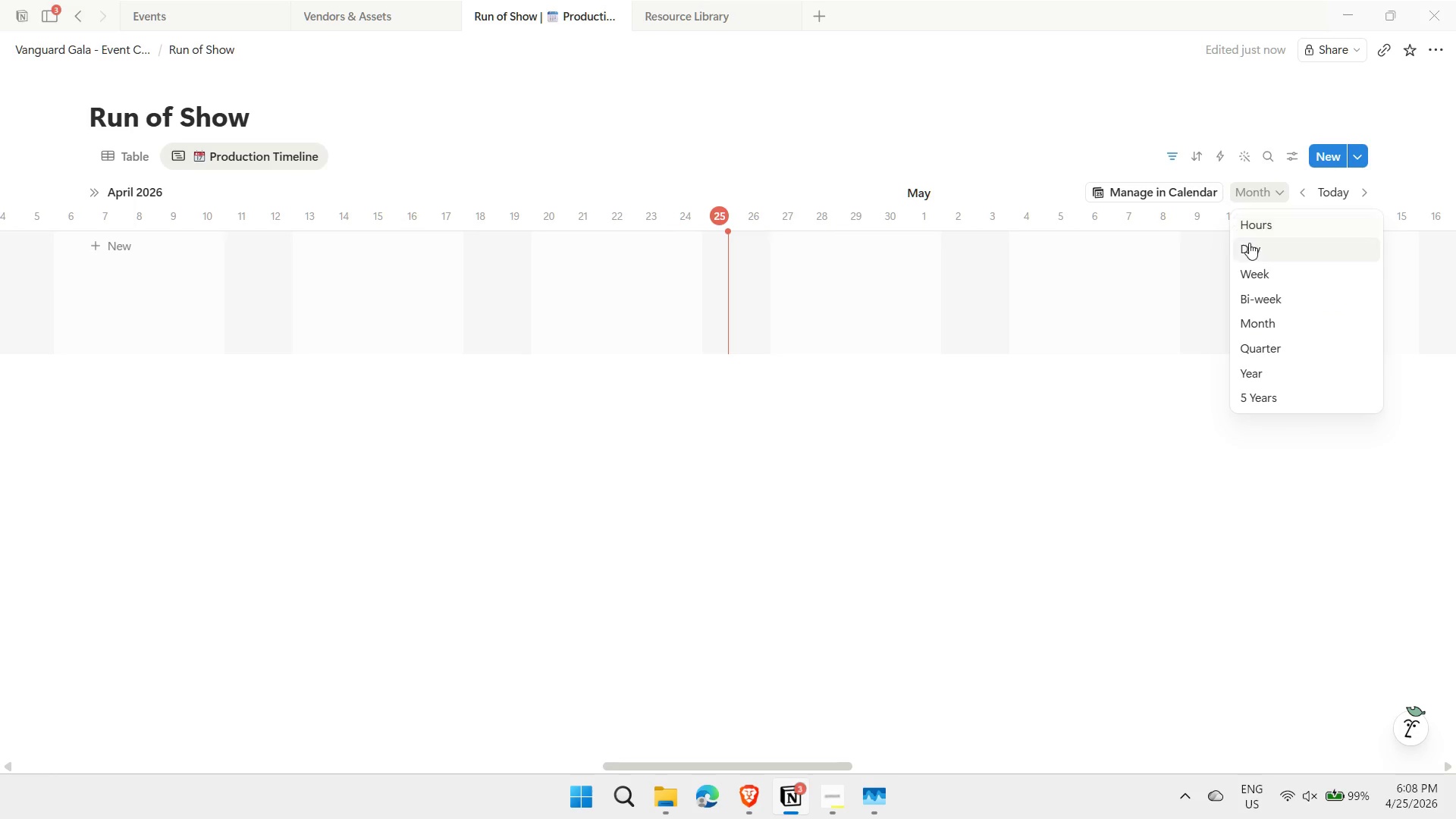 
left_click([1249, 243])
 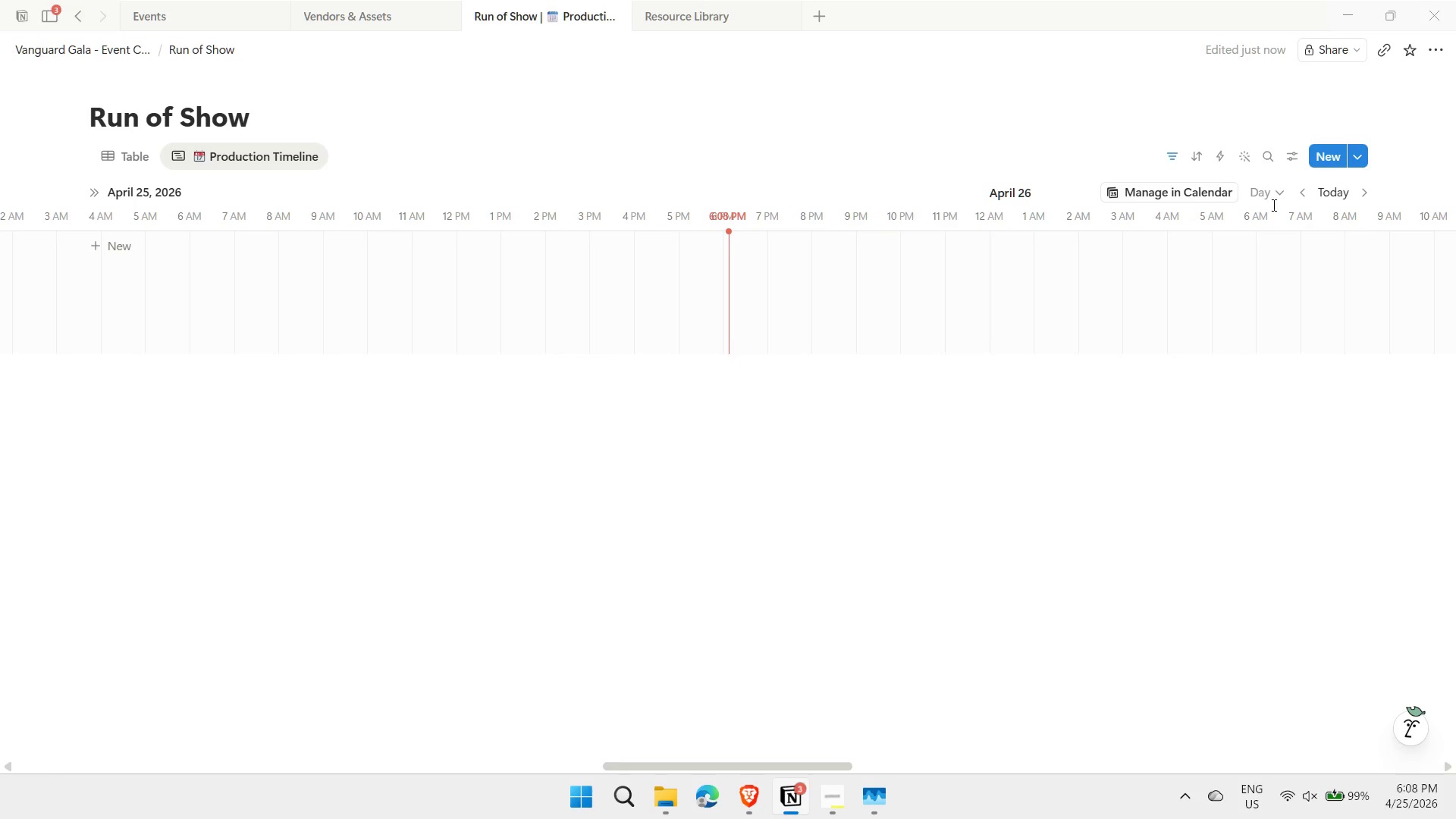 
left_click([1275, 196])
 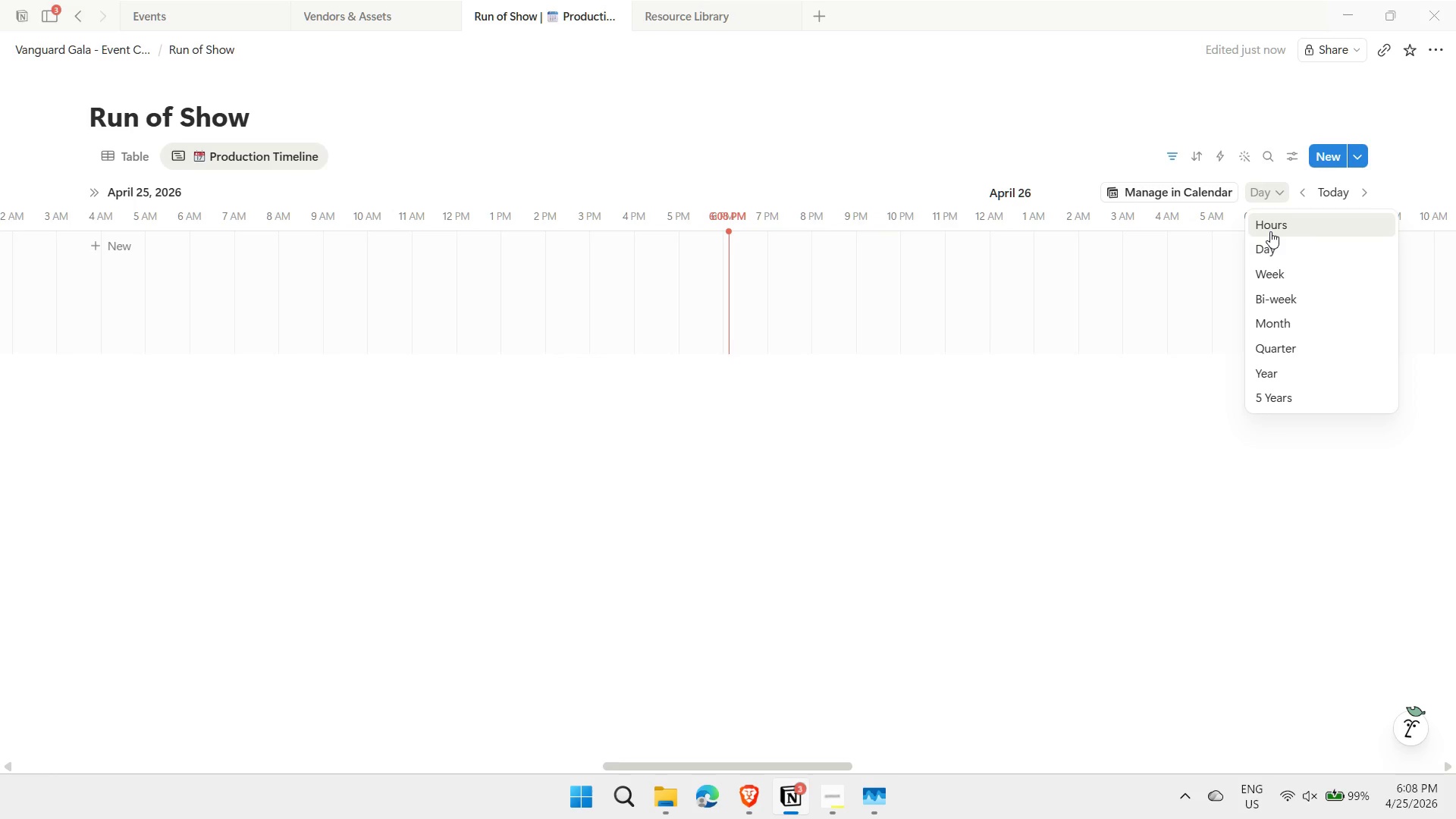 
left_click([1271, 231])
 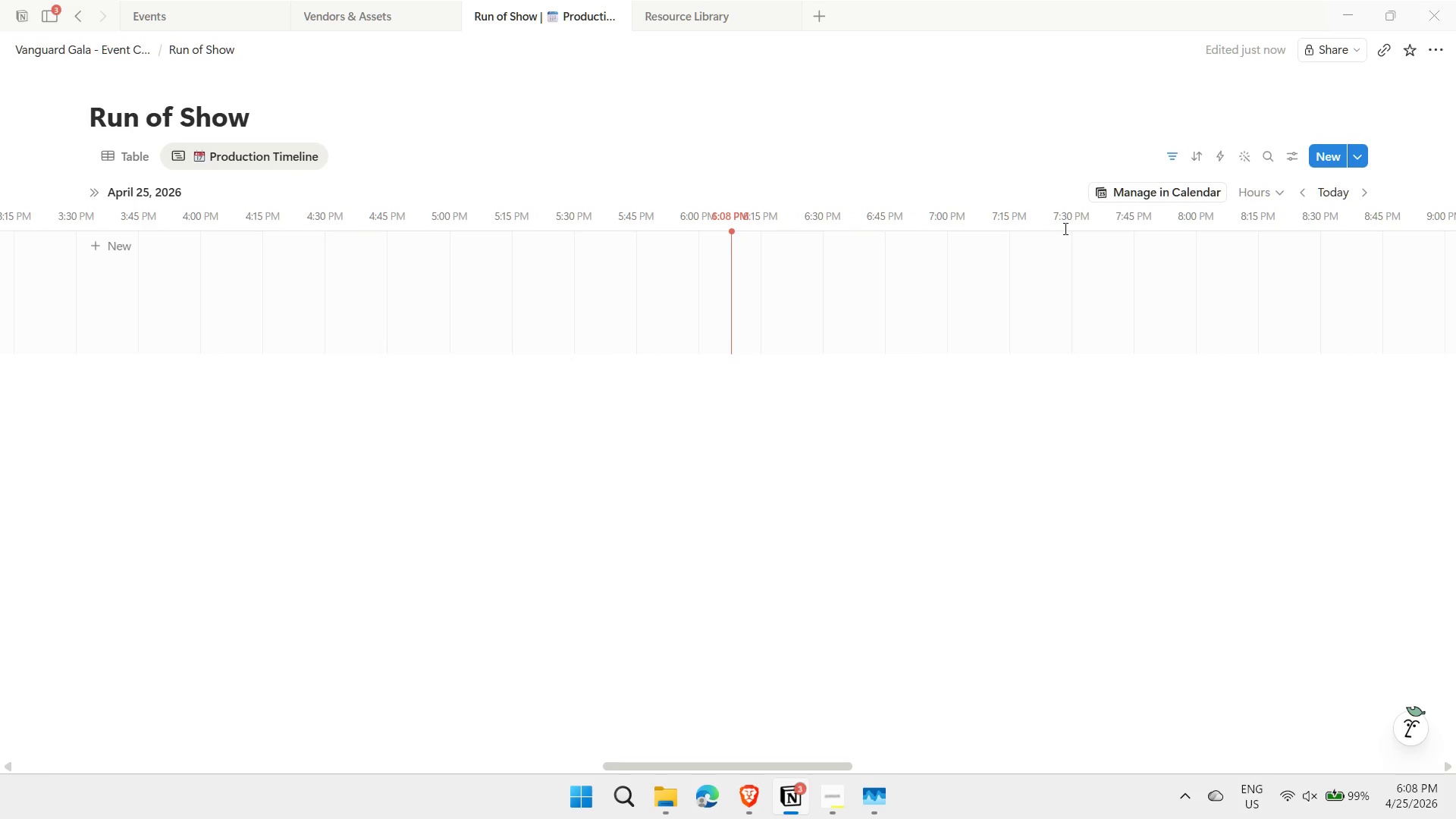 
mouse_move([128, 190])
 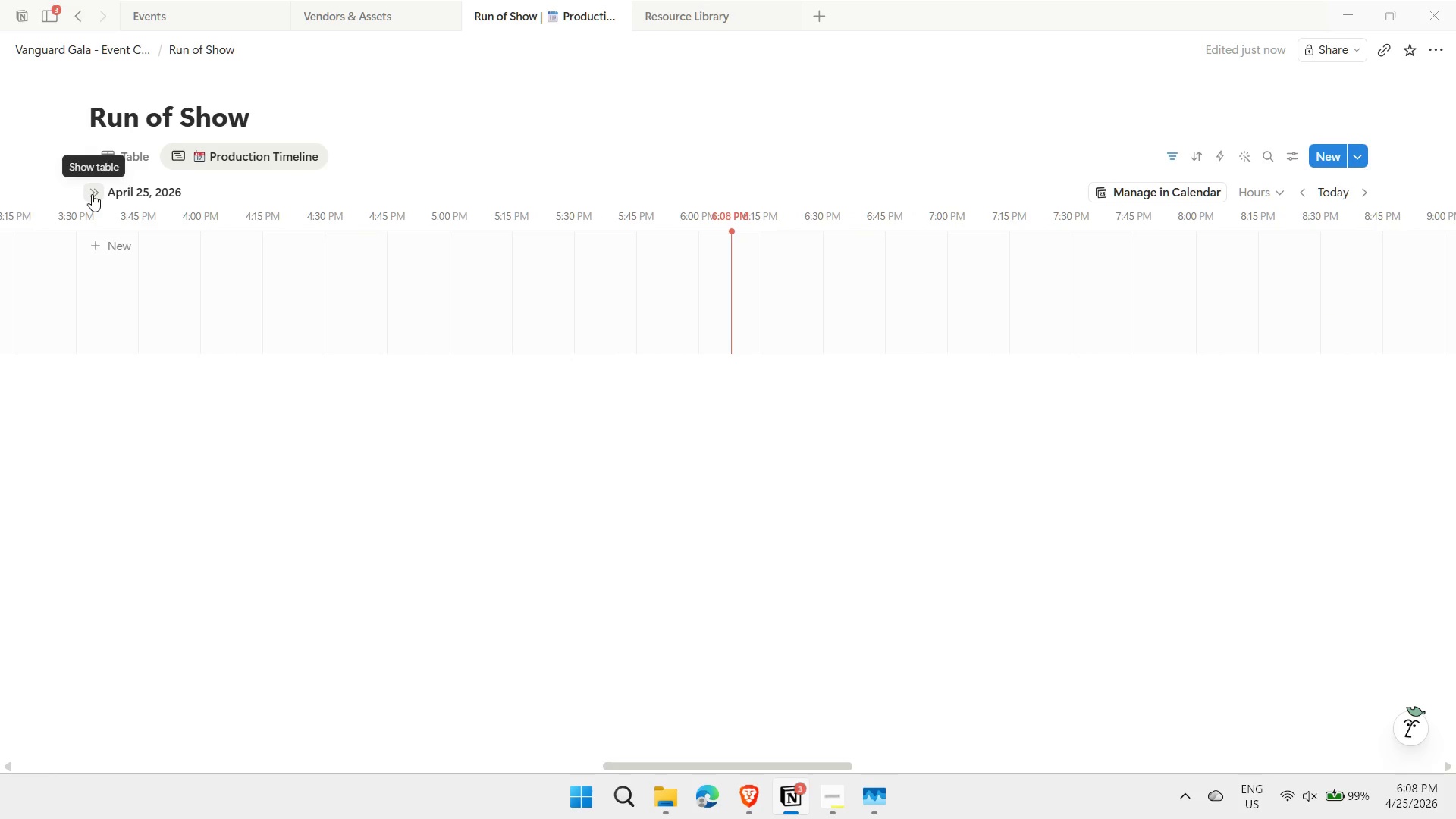 
left_click([92, 194])
 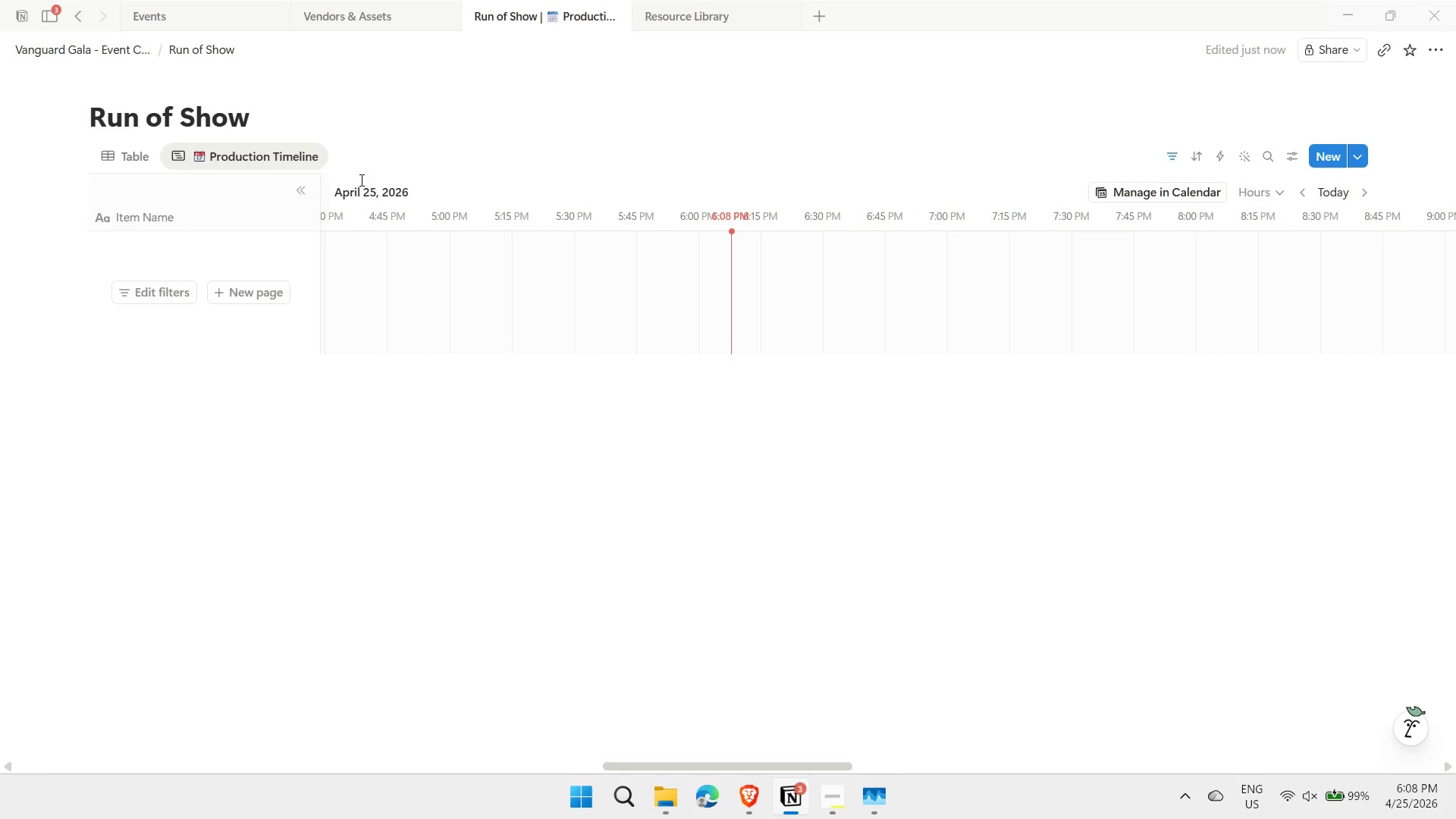 
left_click([409, 156])
 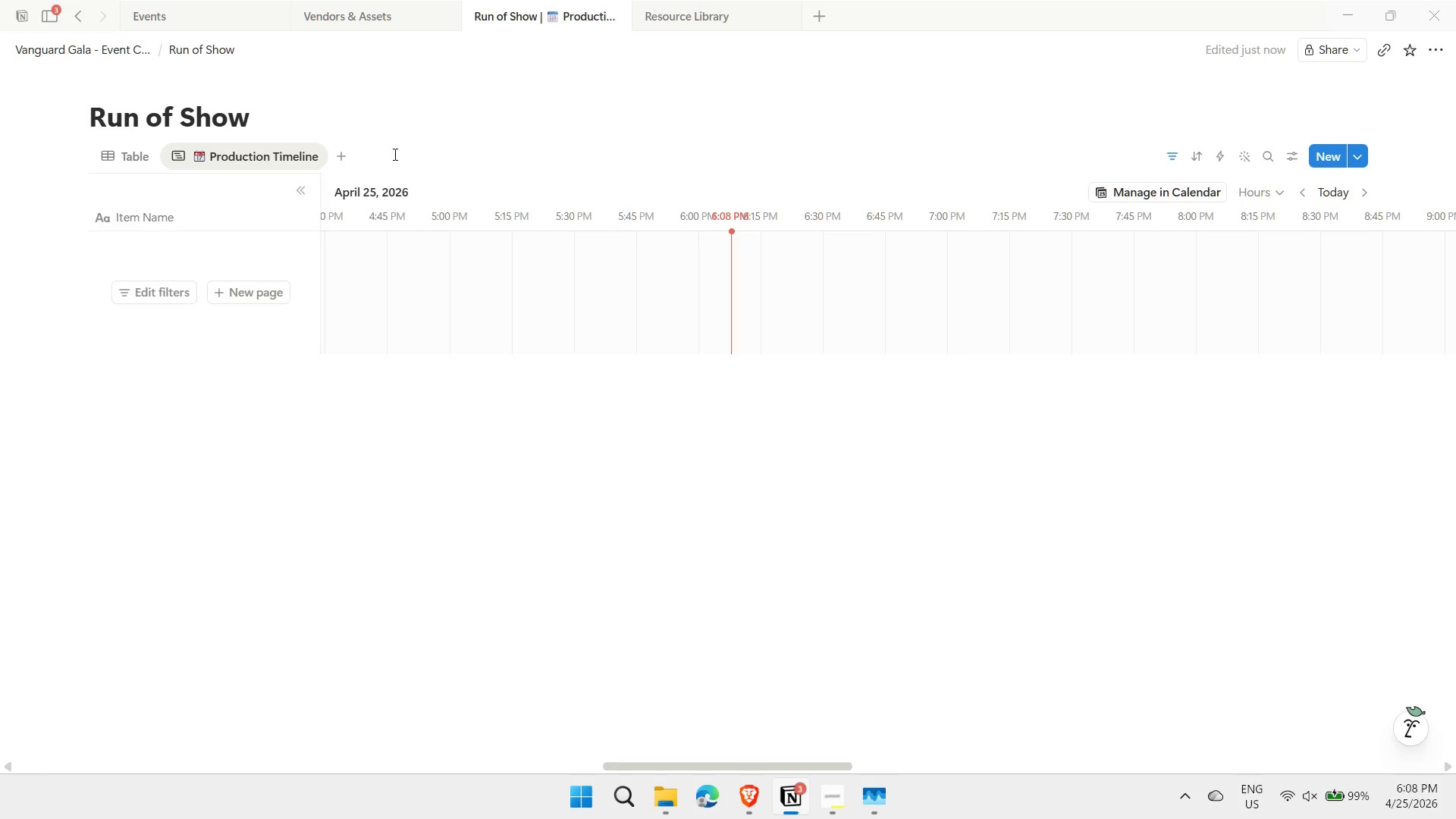 
wait(9.56)
 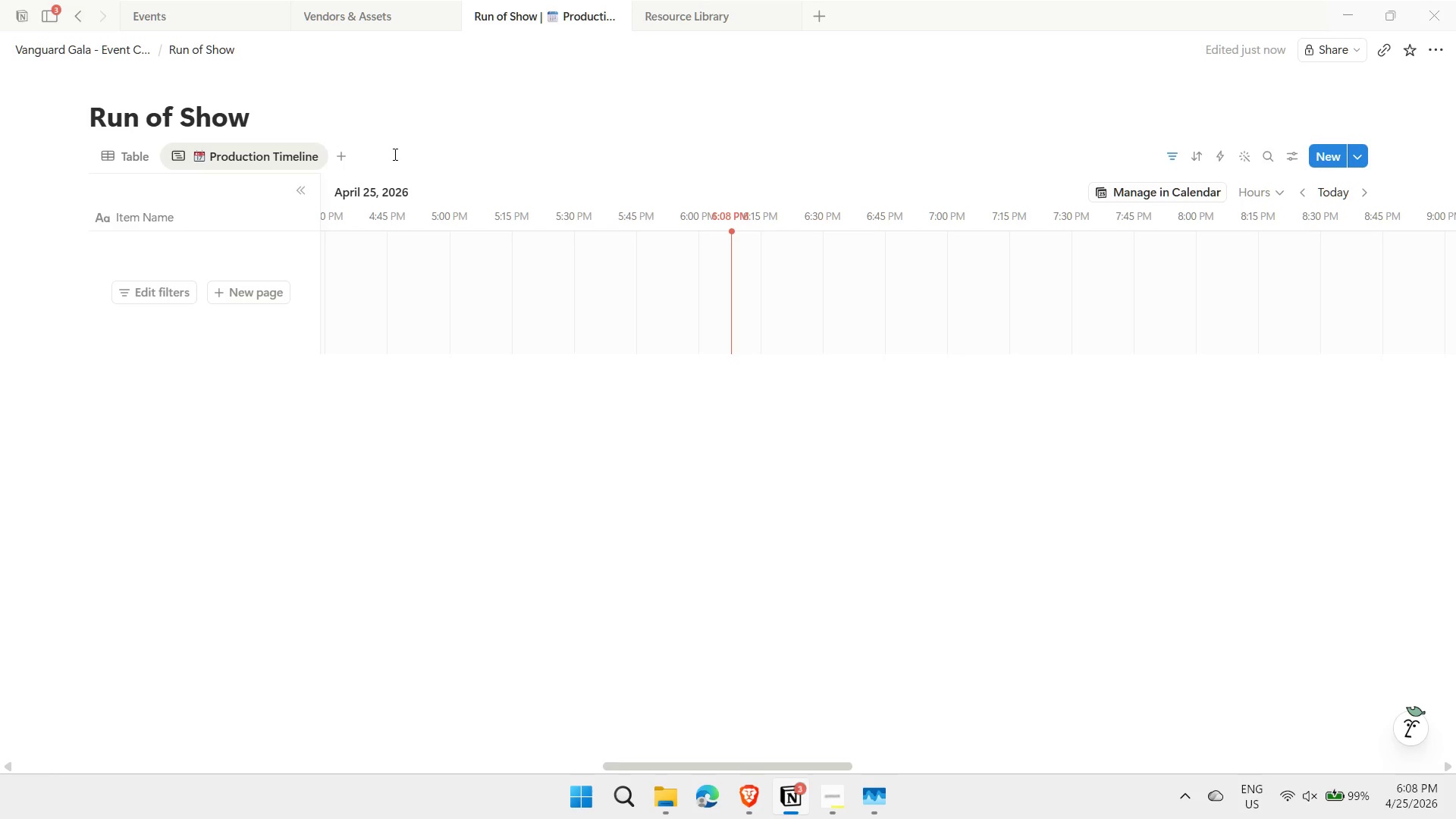 
double_click([362, 197])
 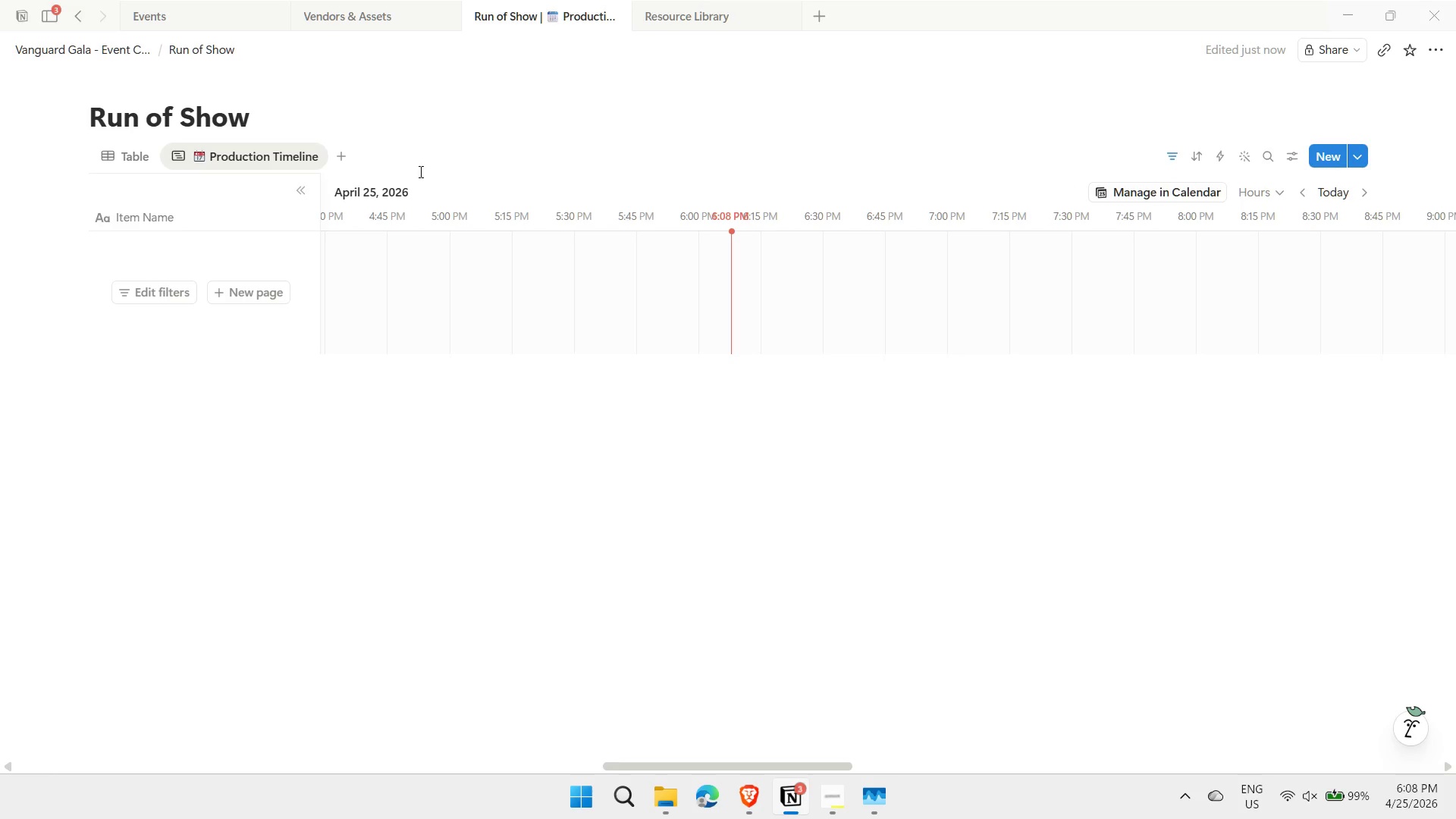 
left_click([467, 157])
 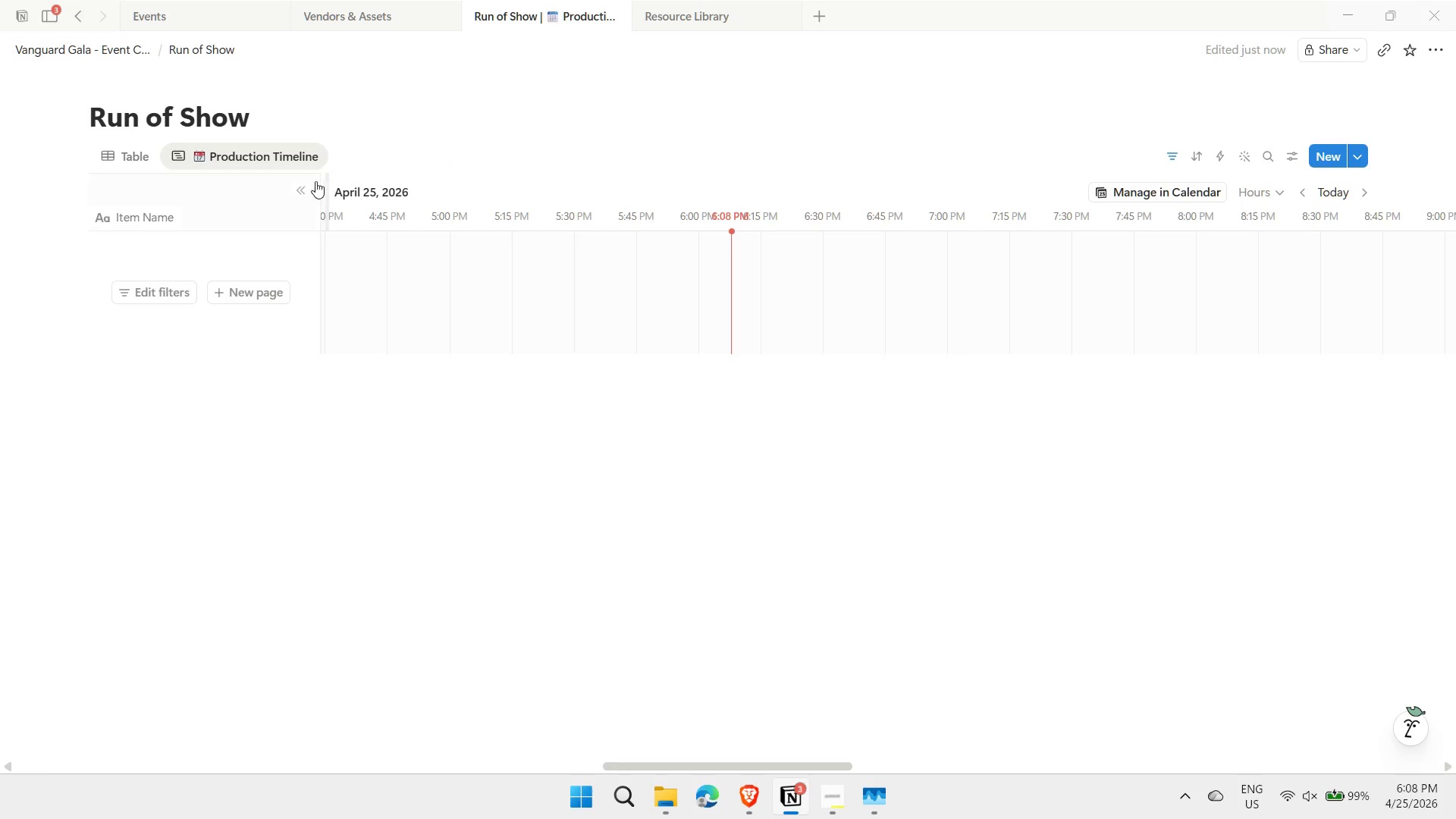 
left_click([297, 186])
 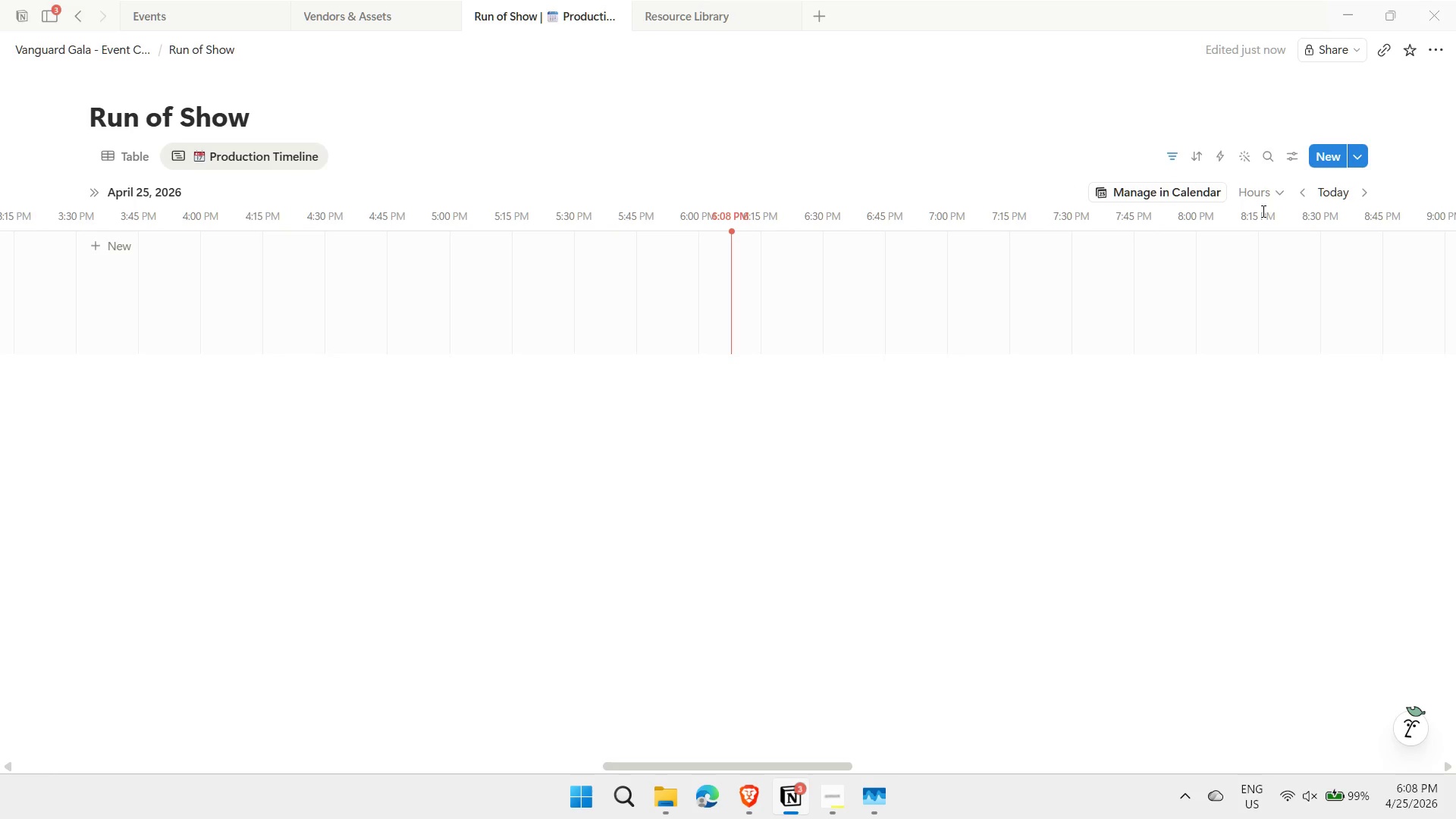 
left_click([1158, 195])
 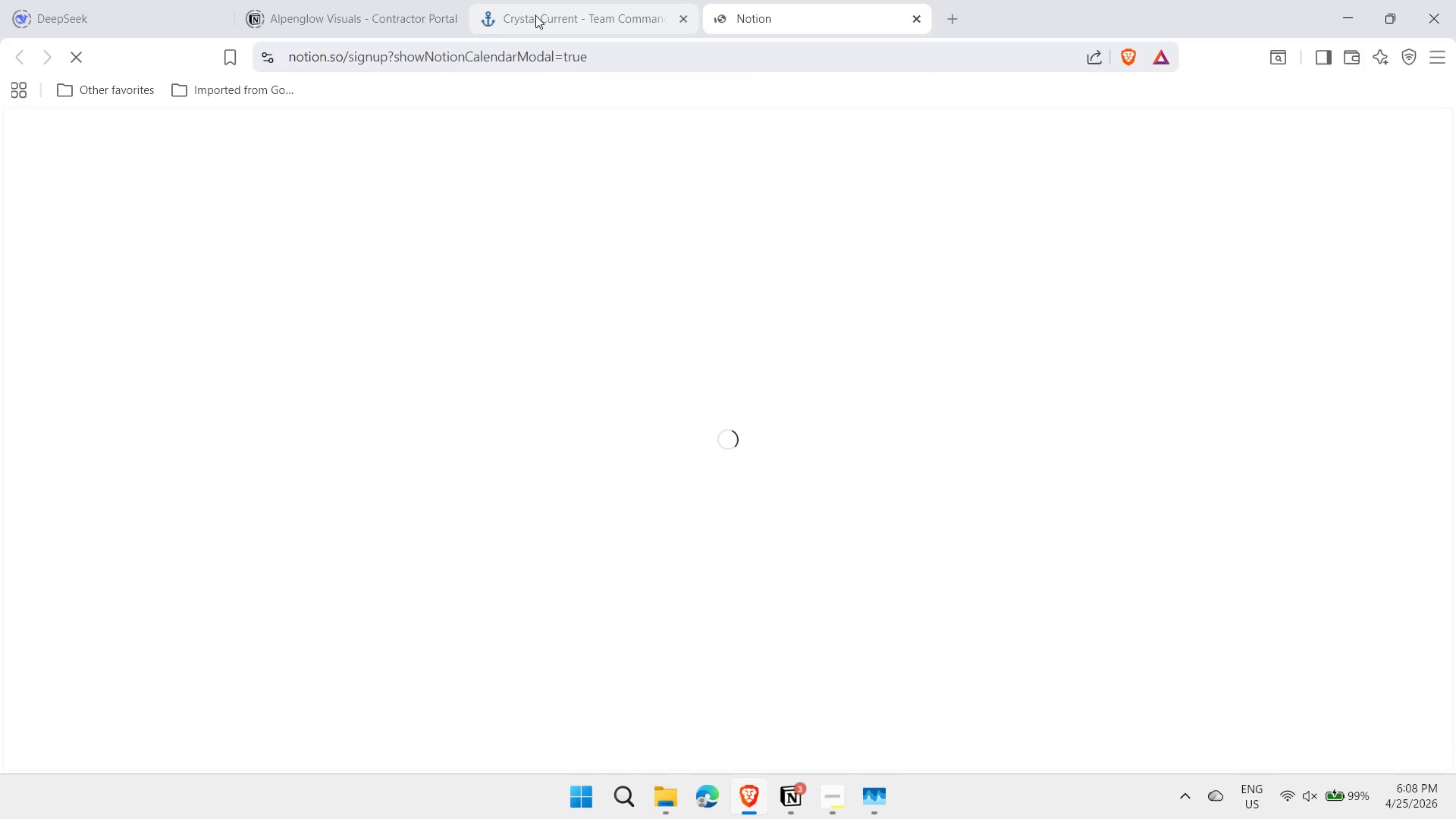 
left_click([344, 11])
 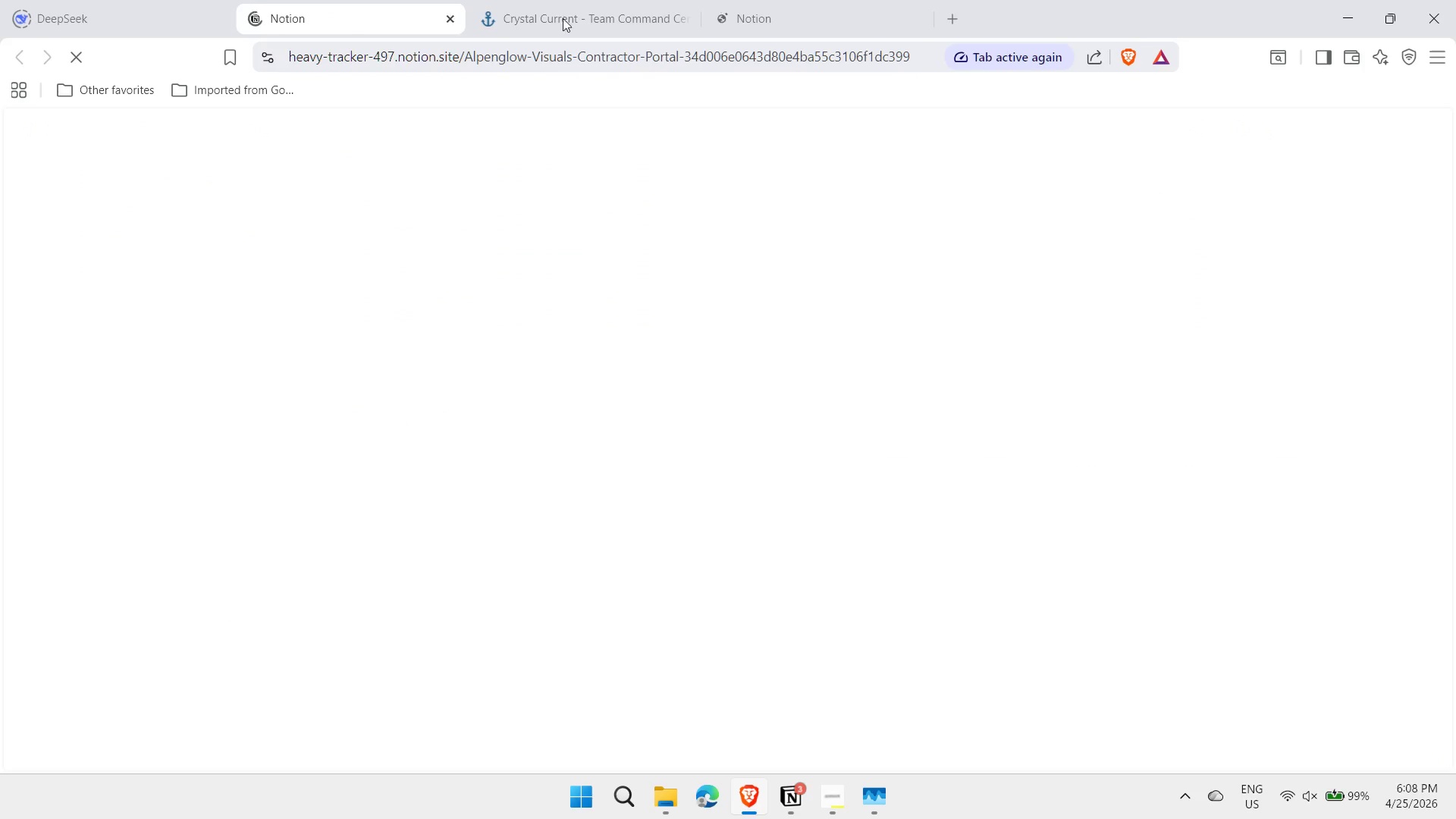 
left_click([576, 17])
 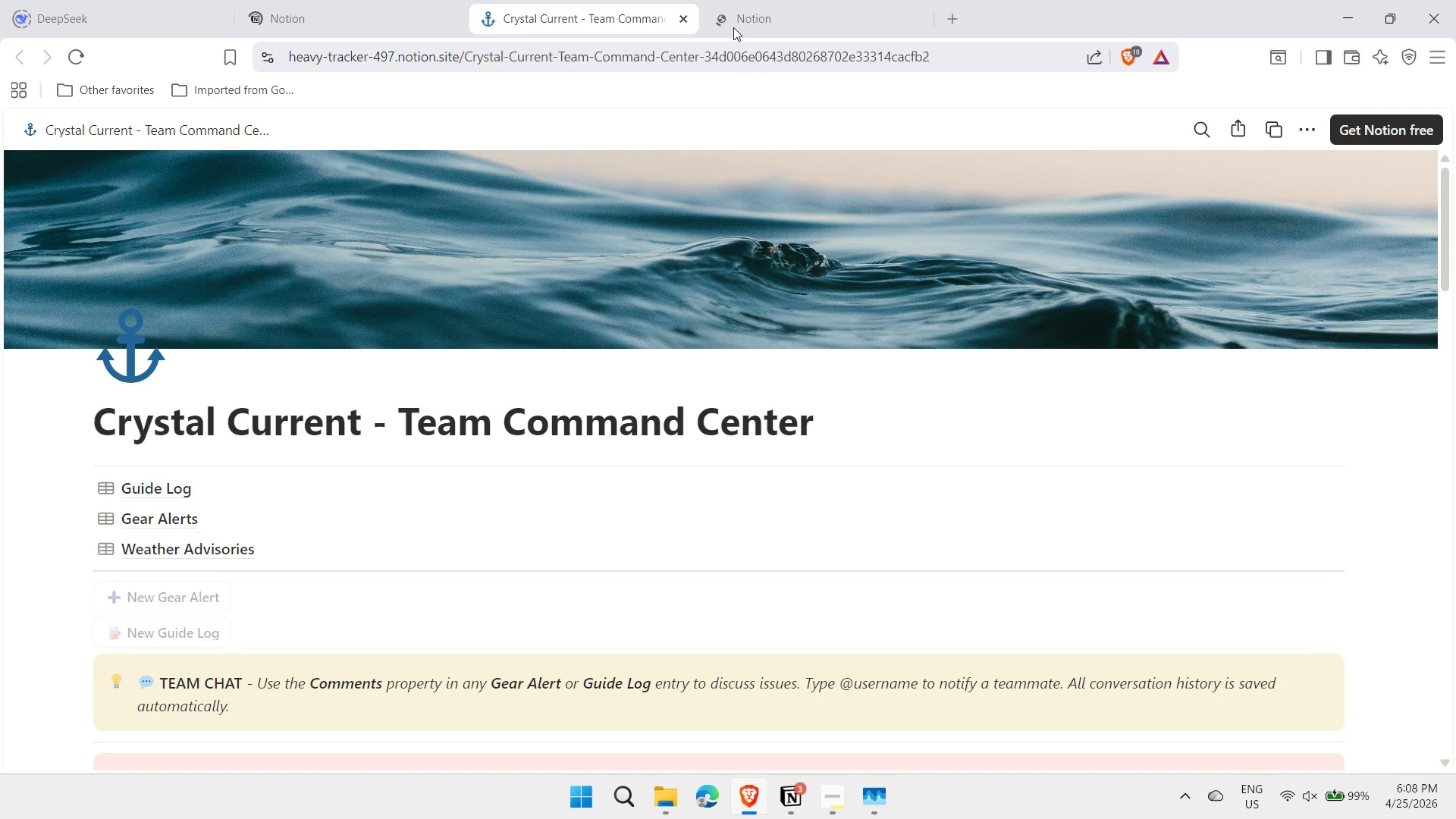 
left_click([763, 26])
 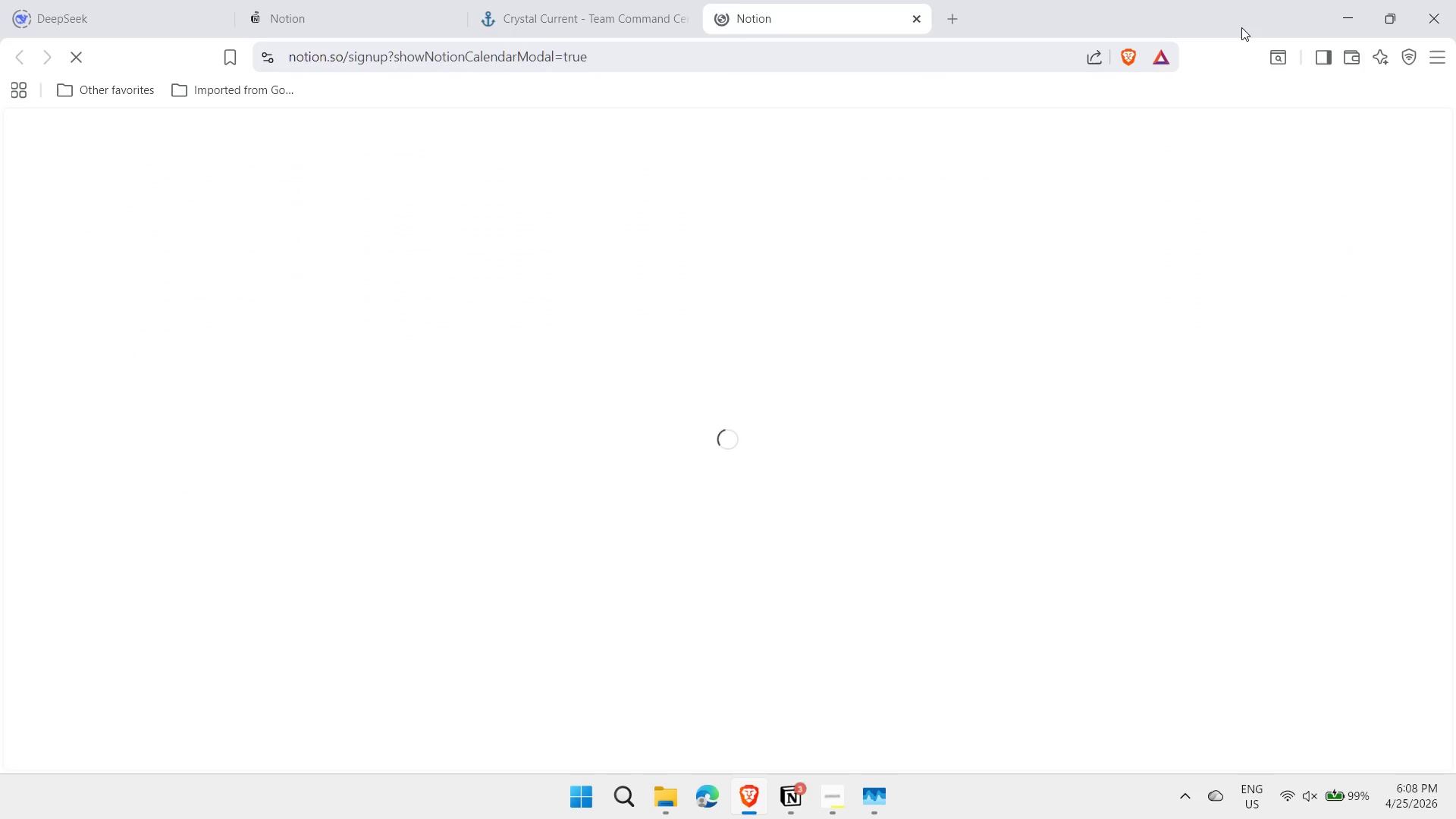 
left_click([1351, 17])
 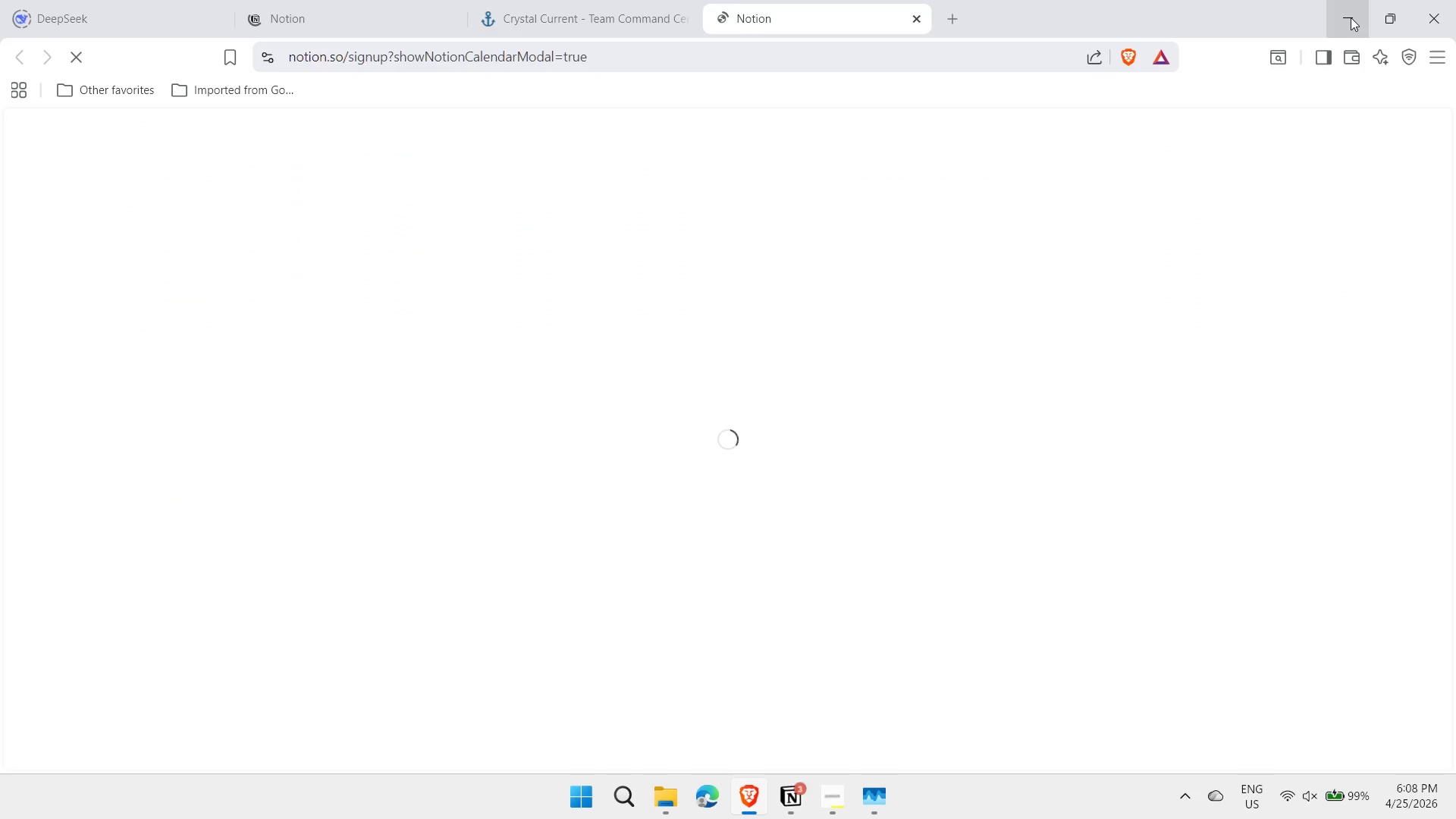 
mouse_move([1329, 197])
 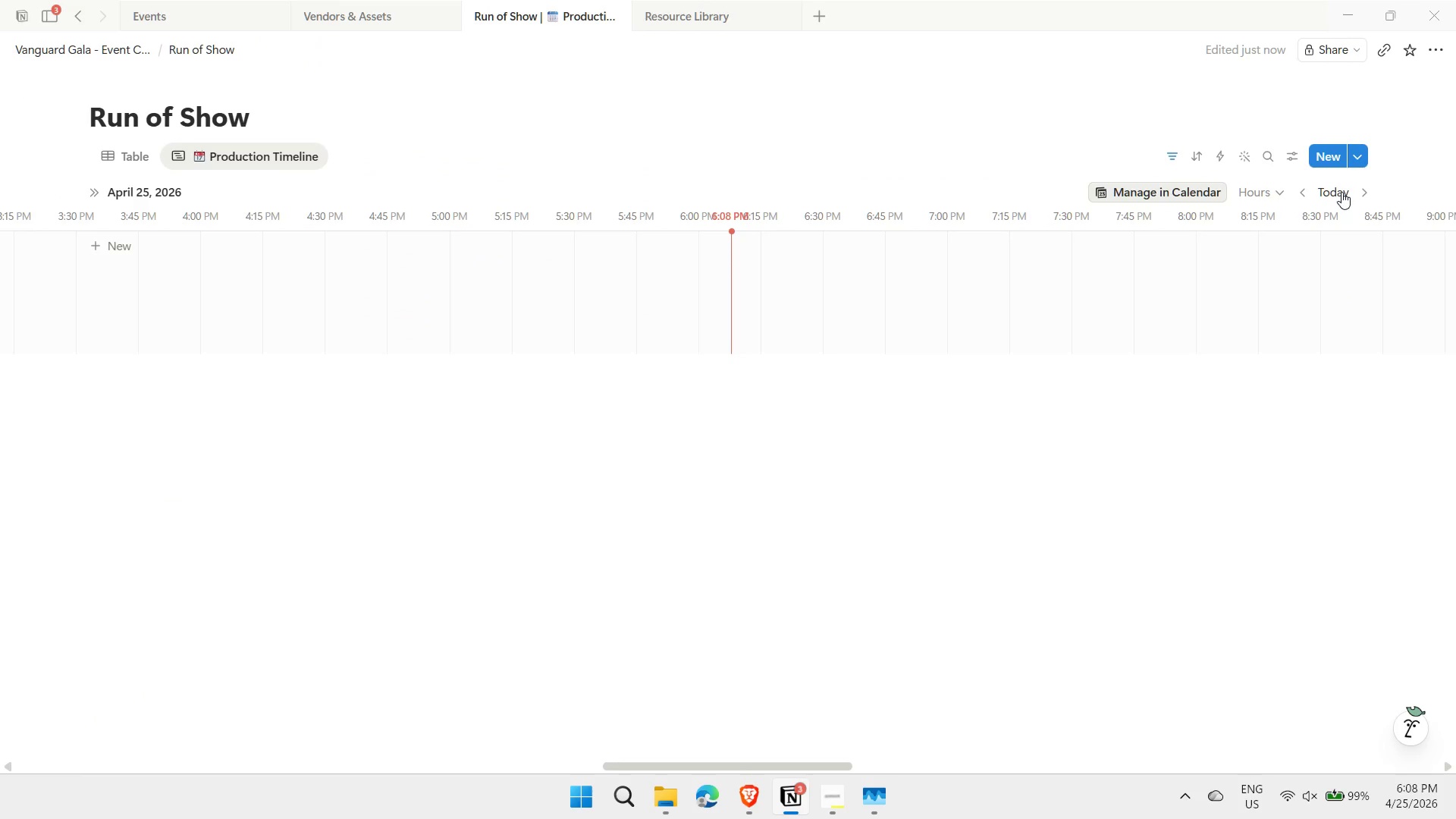 
left_click([1341, 191])
 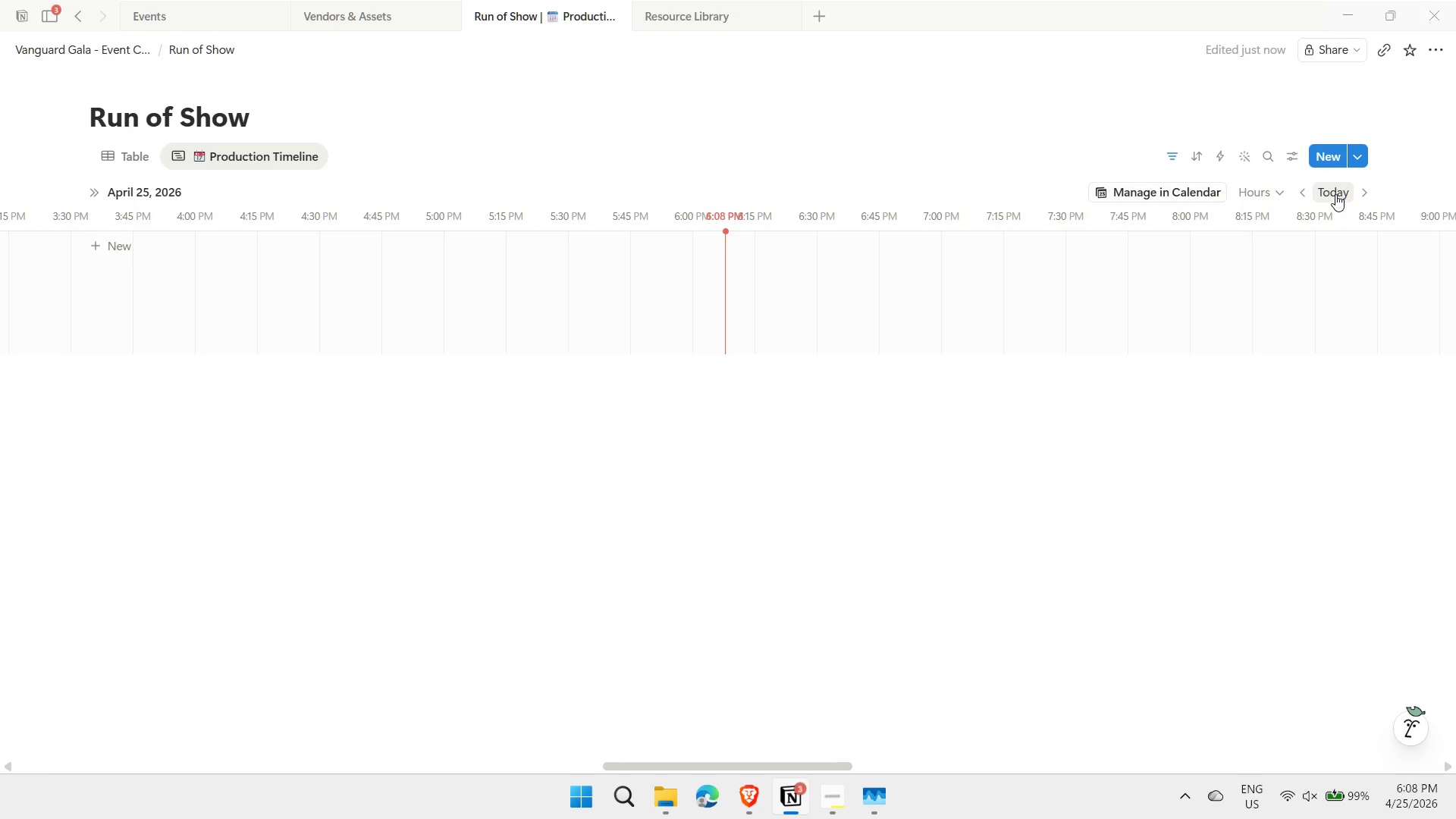 
left_click([1335, 194])
 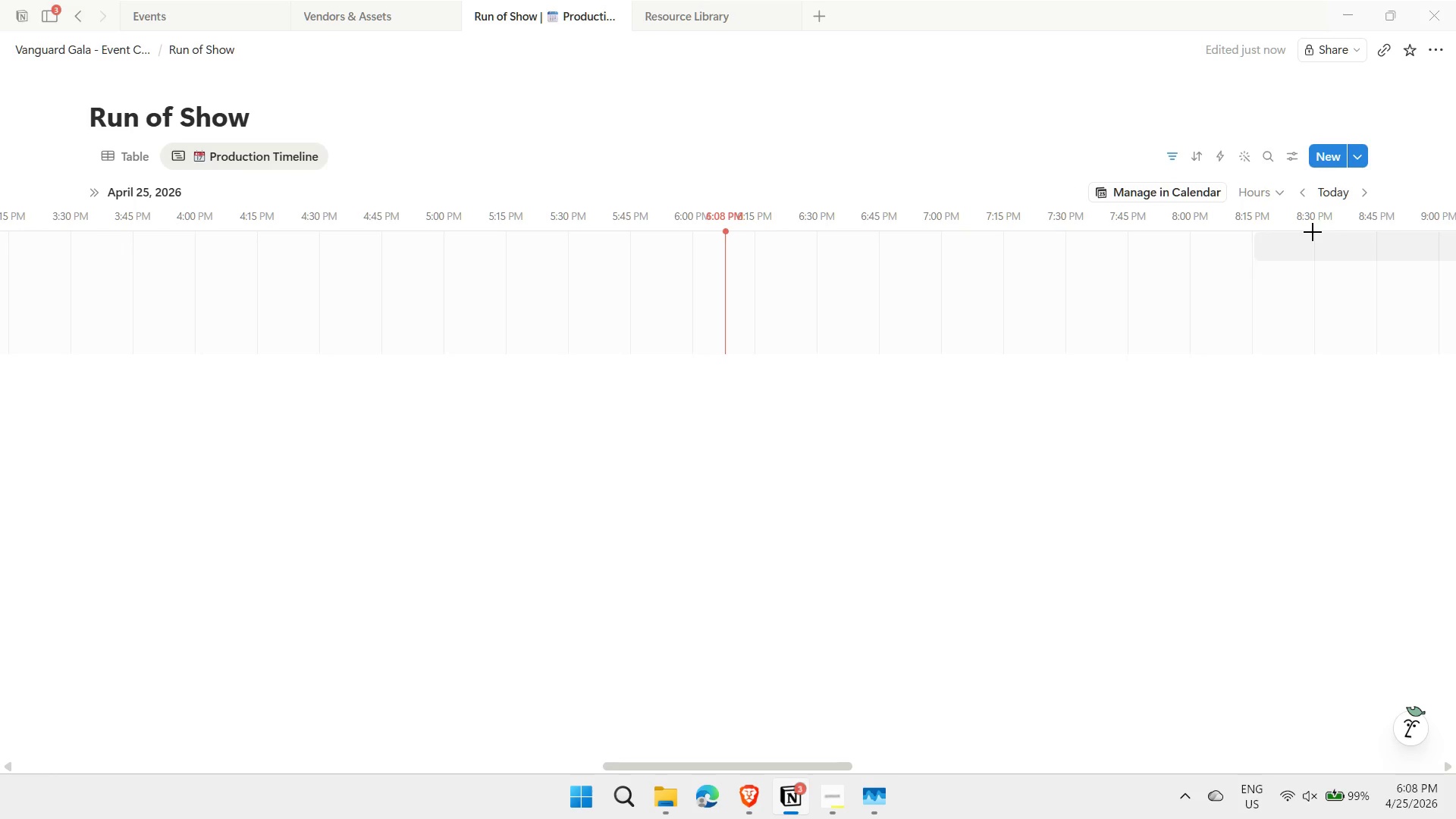 
left_click([1332, 196])
 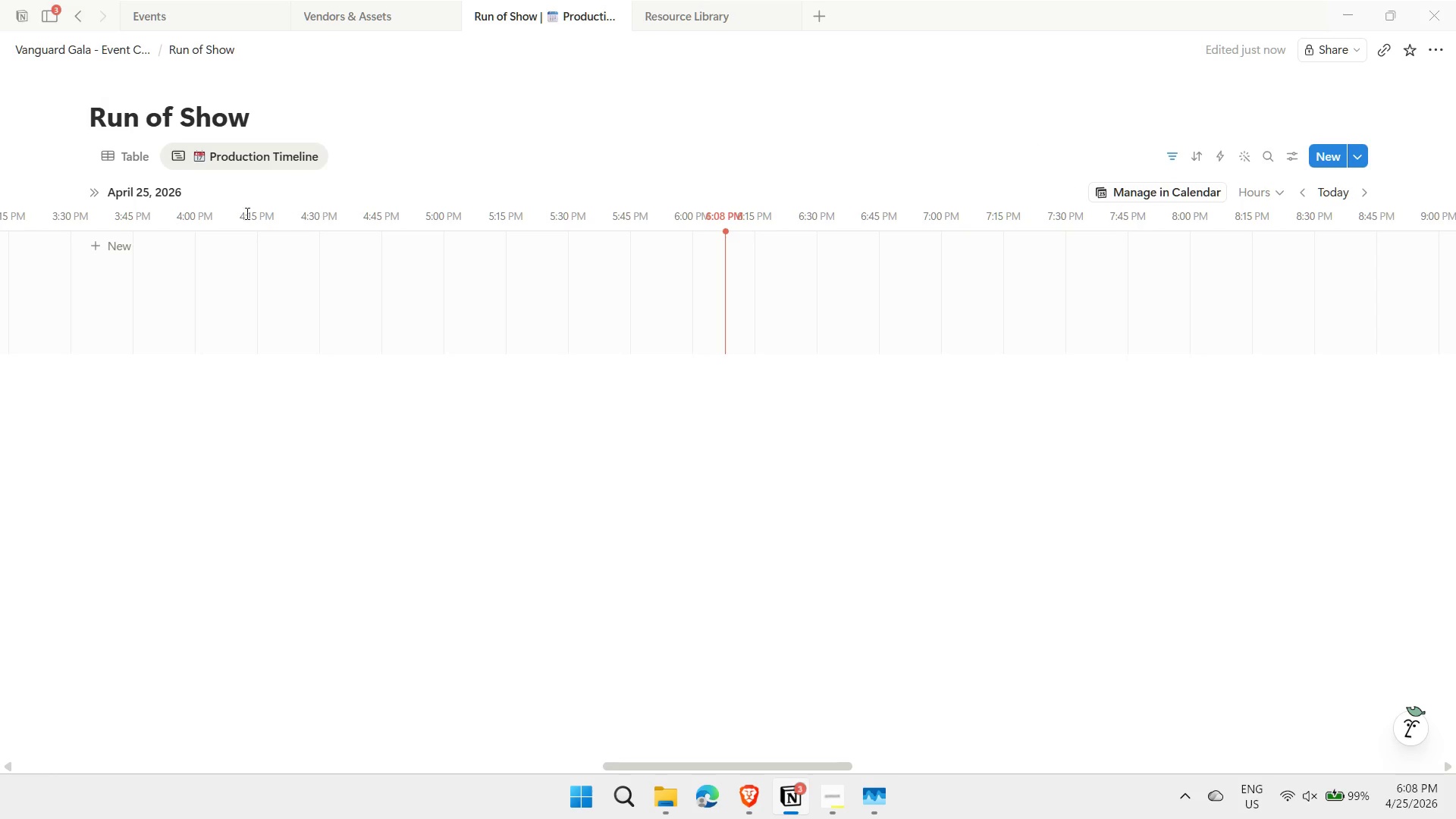 
mouse_move([1167, 155])
 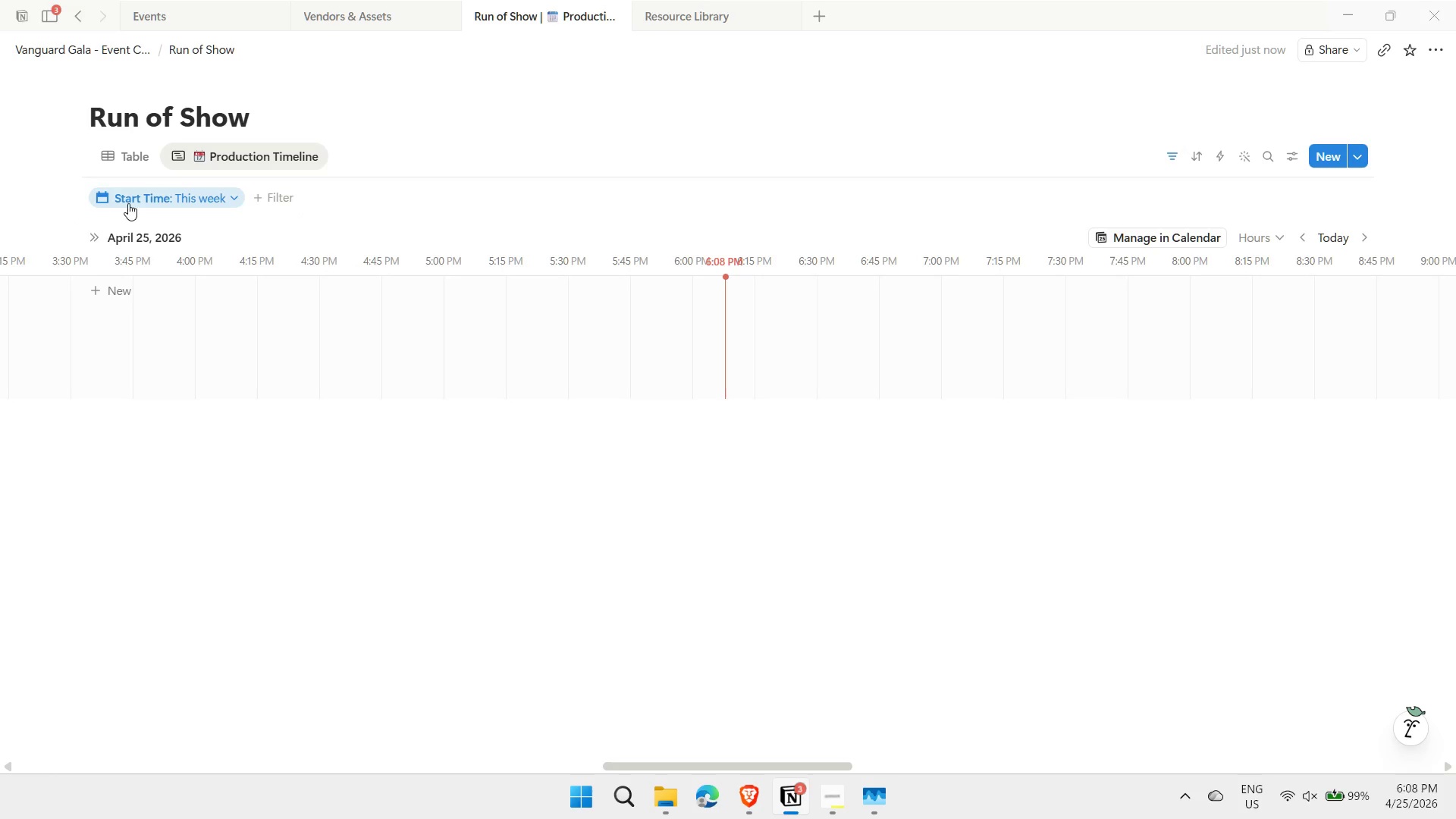 
left_click([204, 202])
 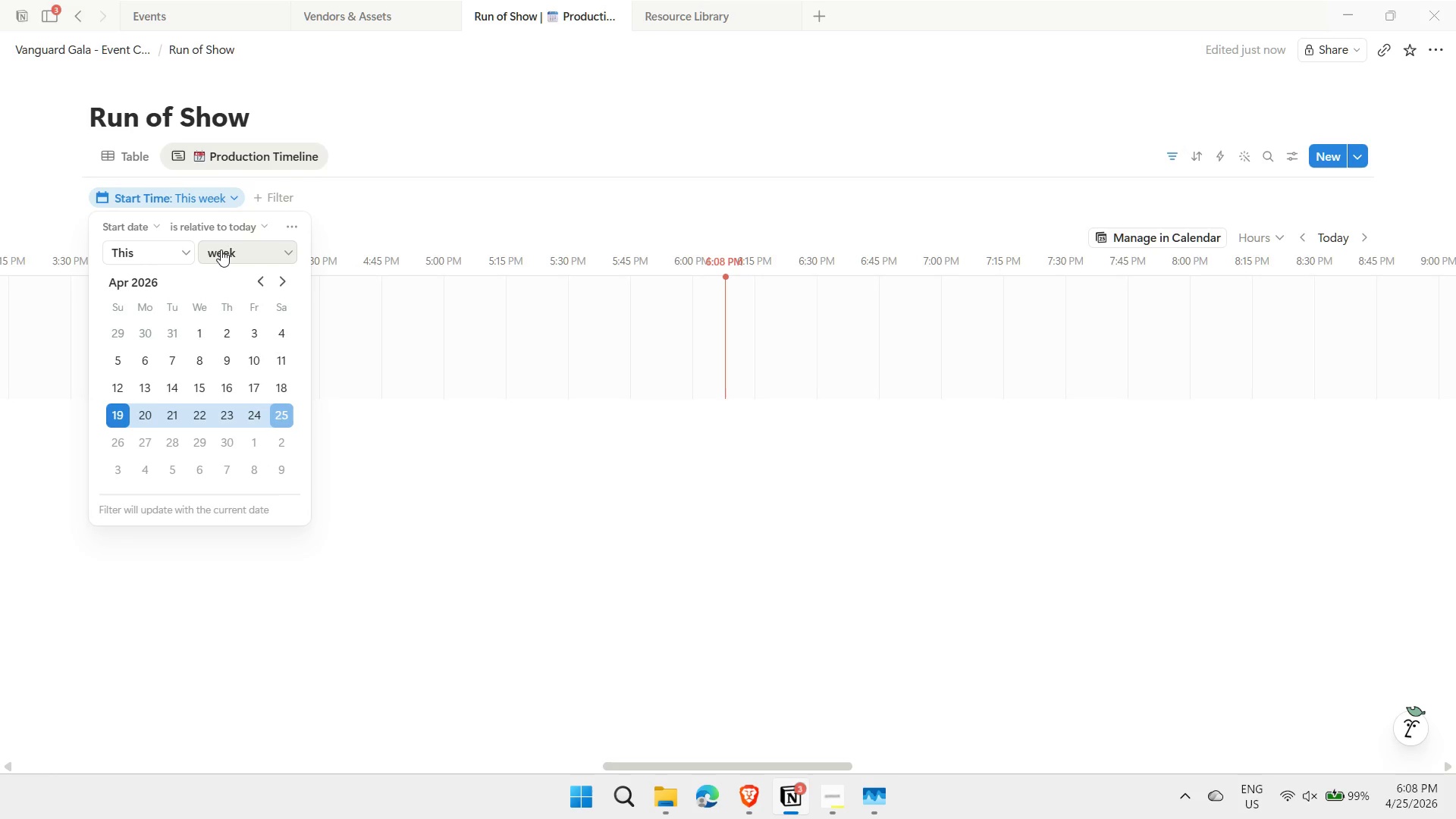 
left_click([219, 256])
 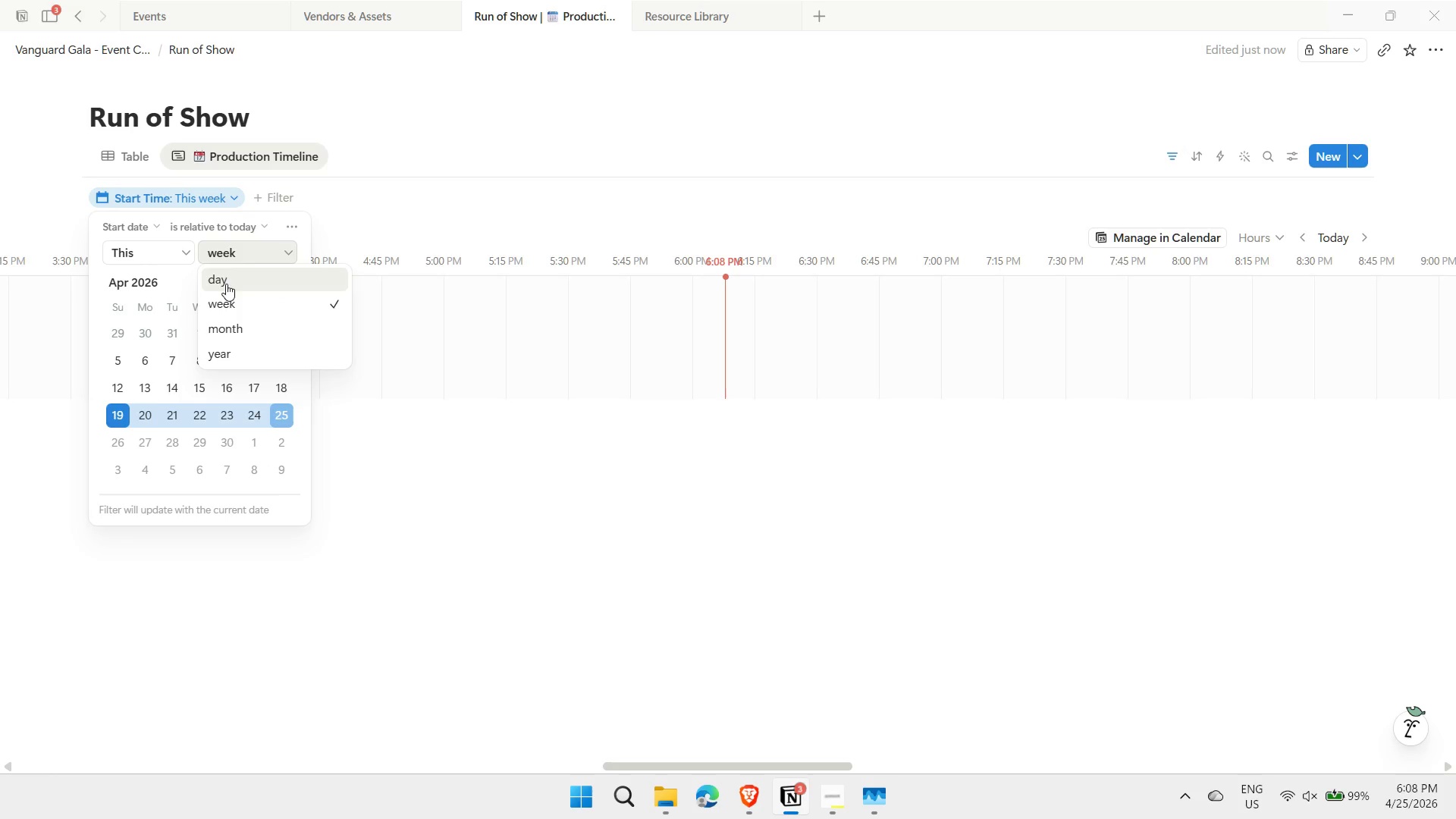 
left_click([226, 285])
 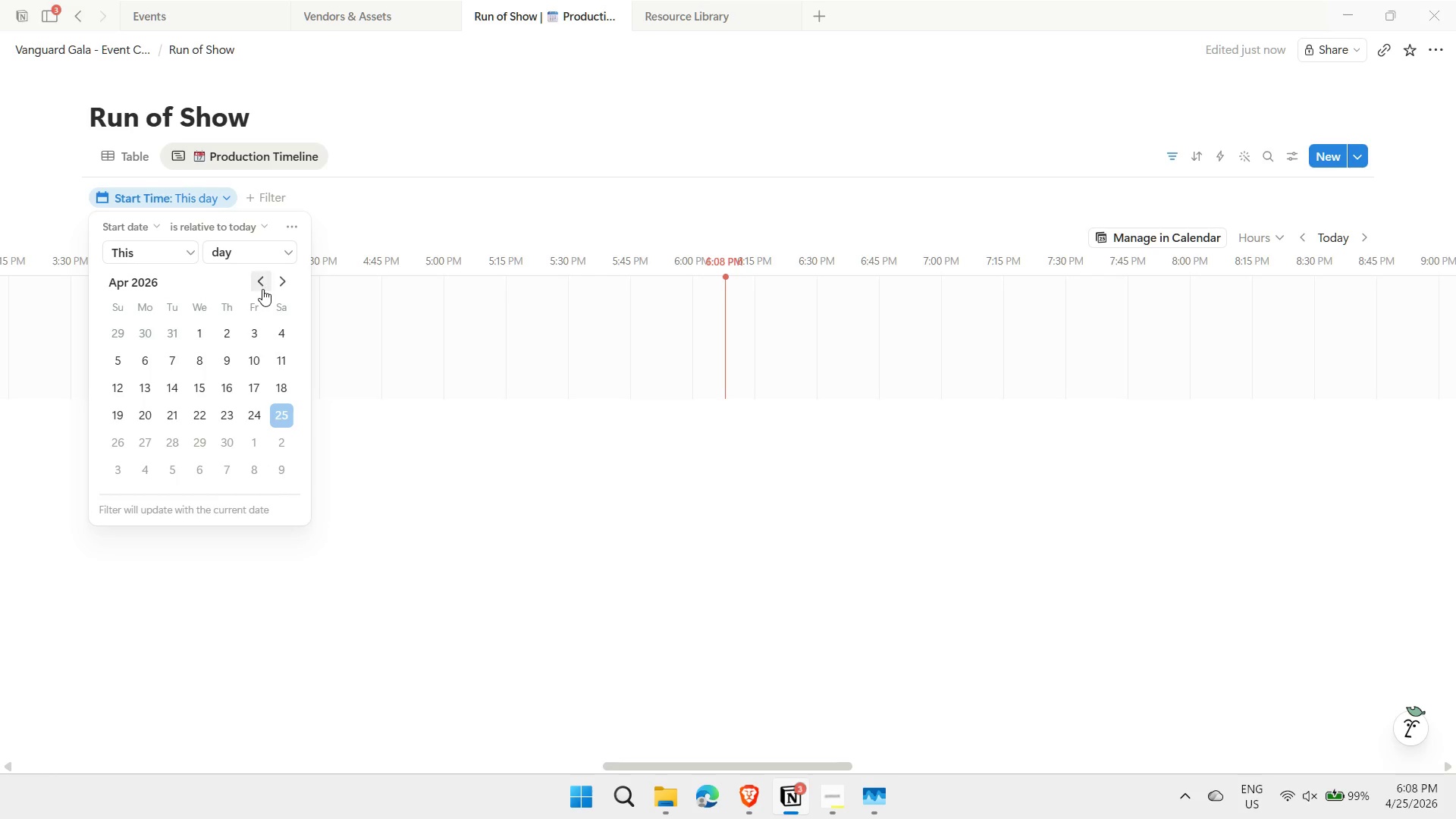 
left_click([284, 284])
 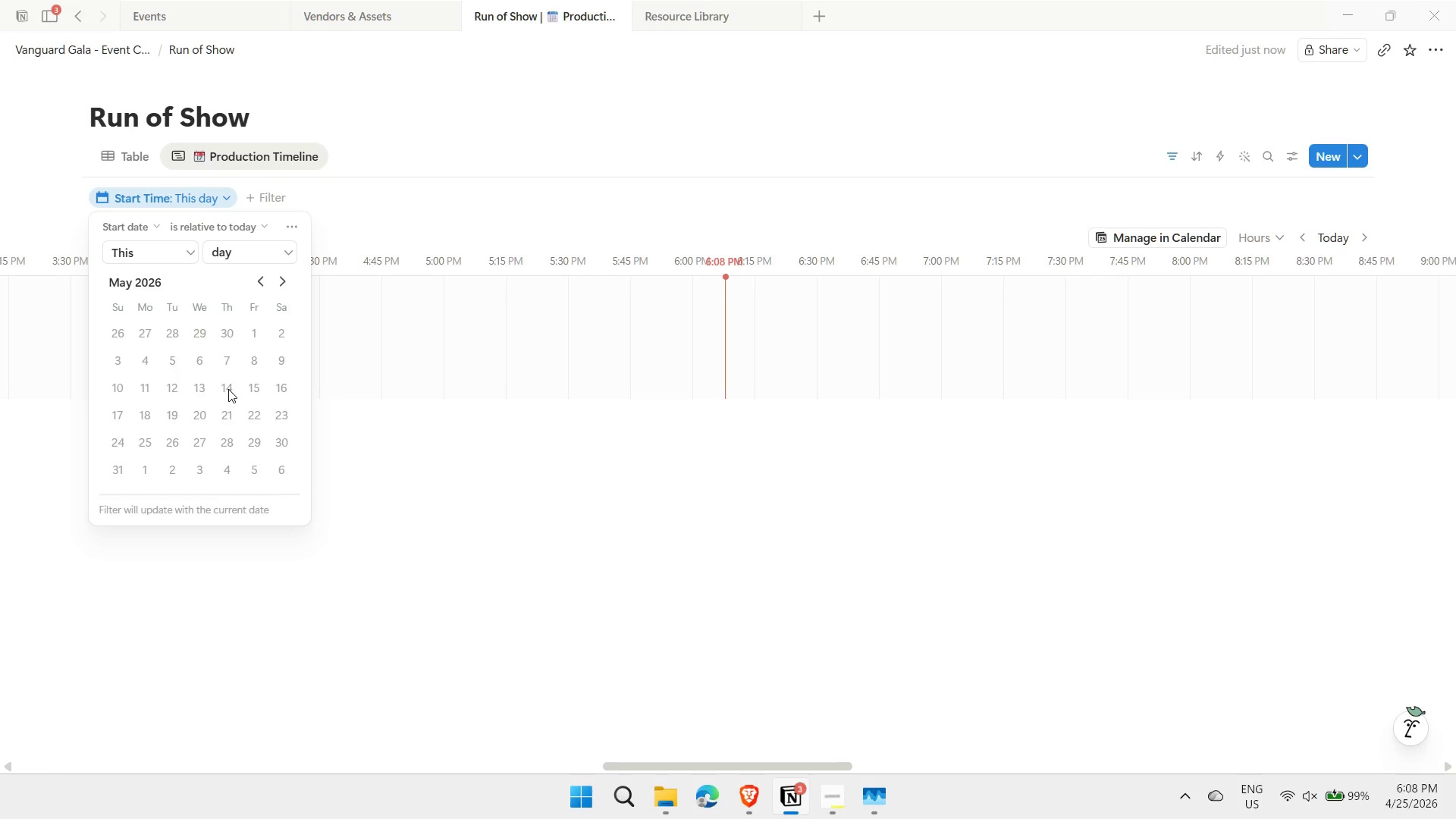 
left_click([228, 381])
 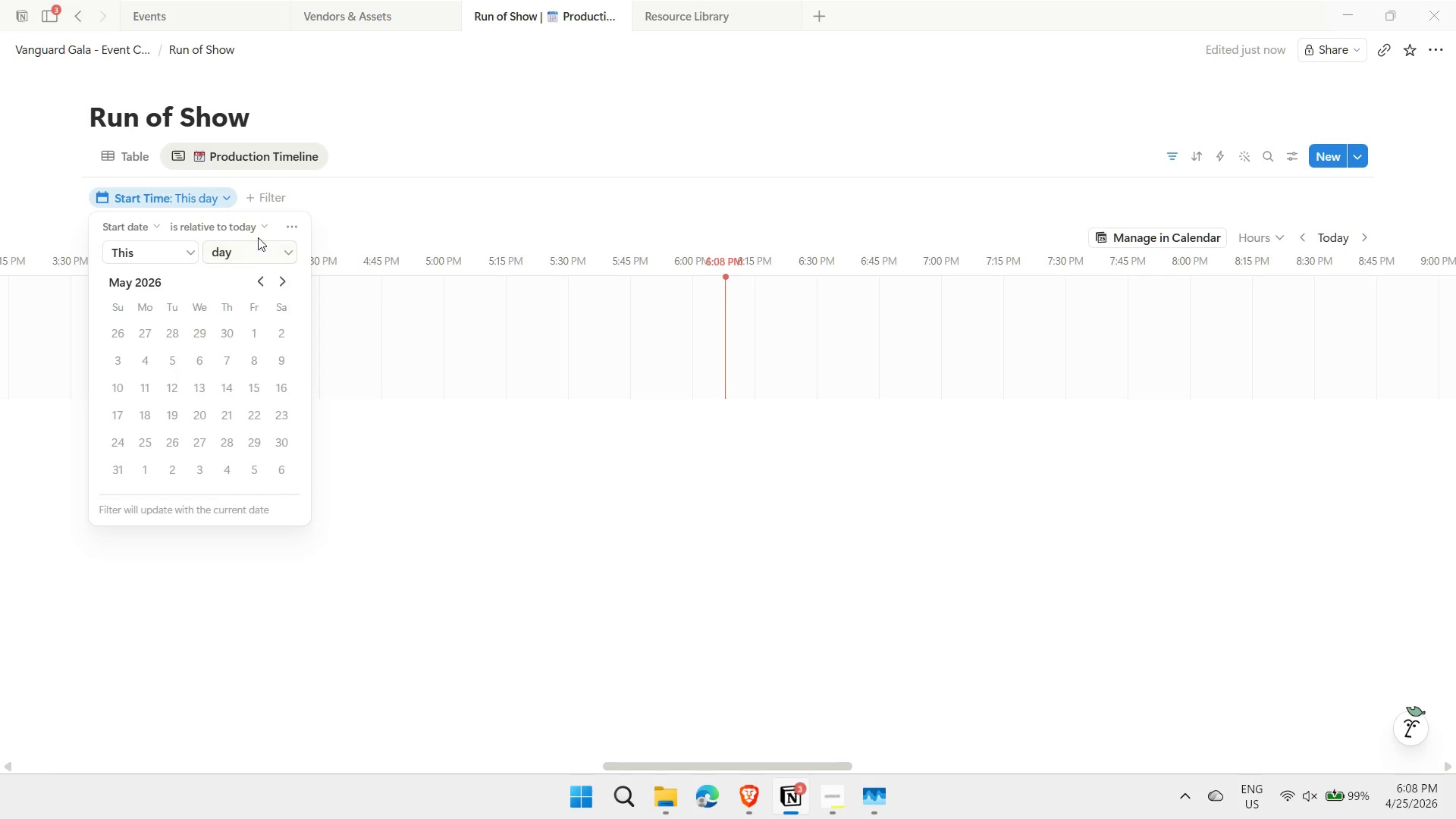 
left_click([259, 228])
 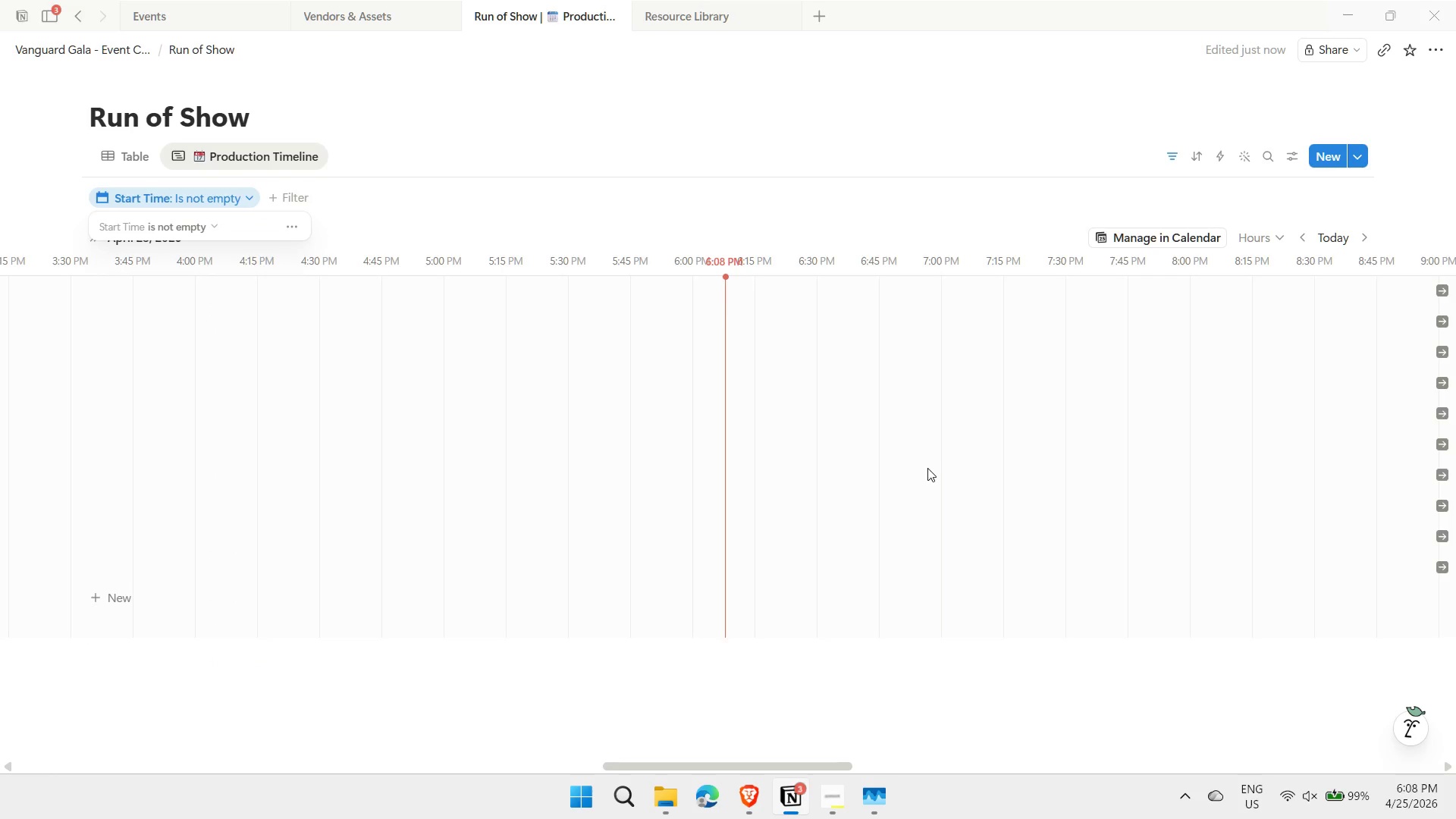 
wait(6.94)
 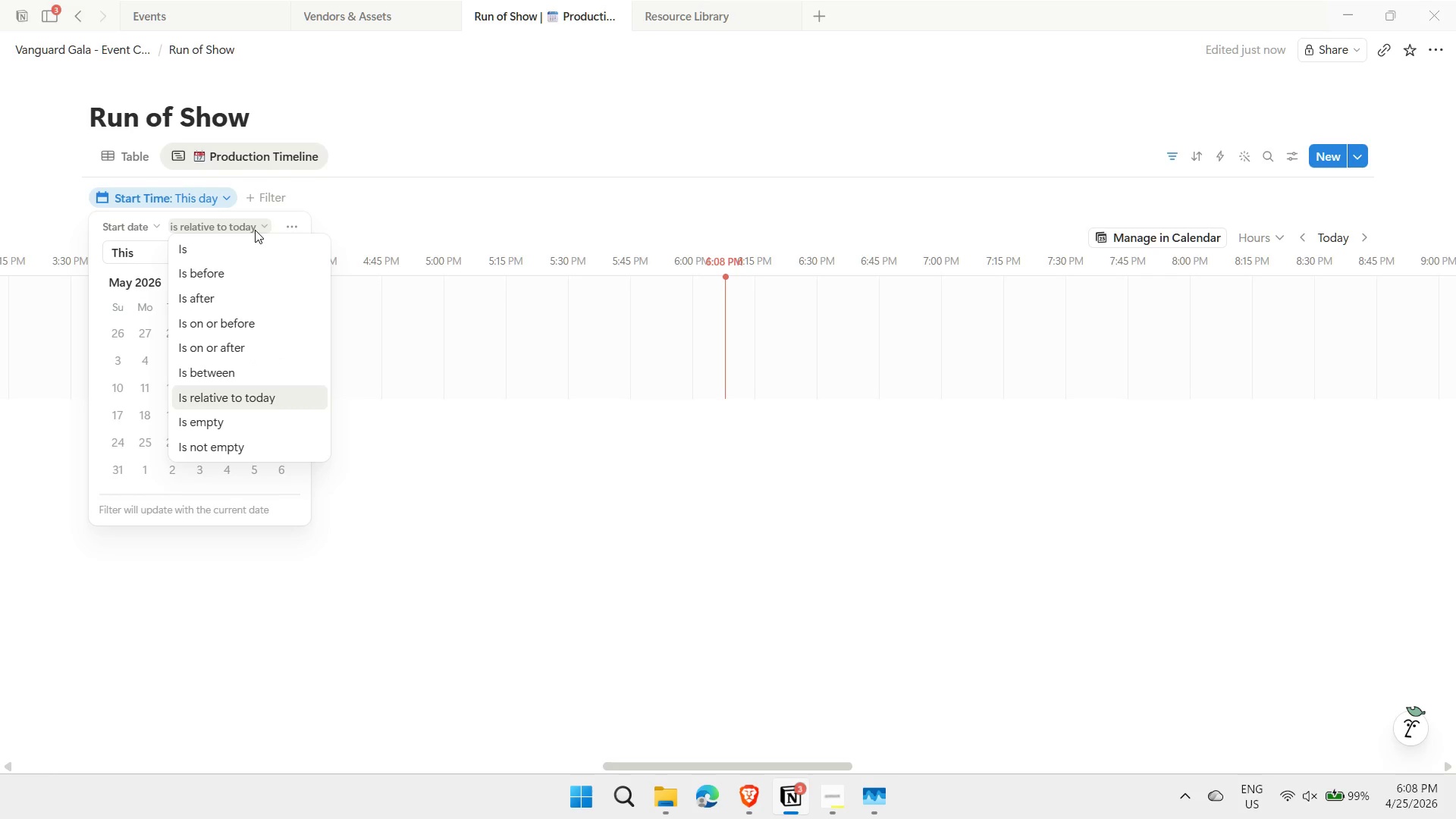 
left_click_drag(start_coordinate=[806, 764], to_coordinate=[1310, 752])
 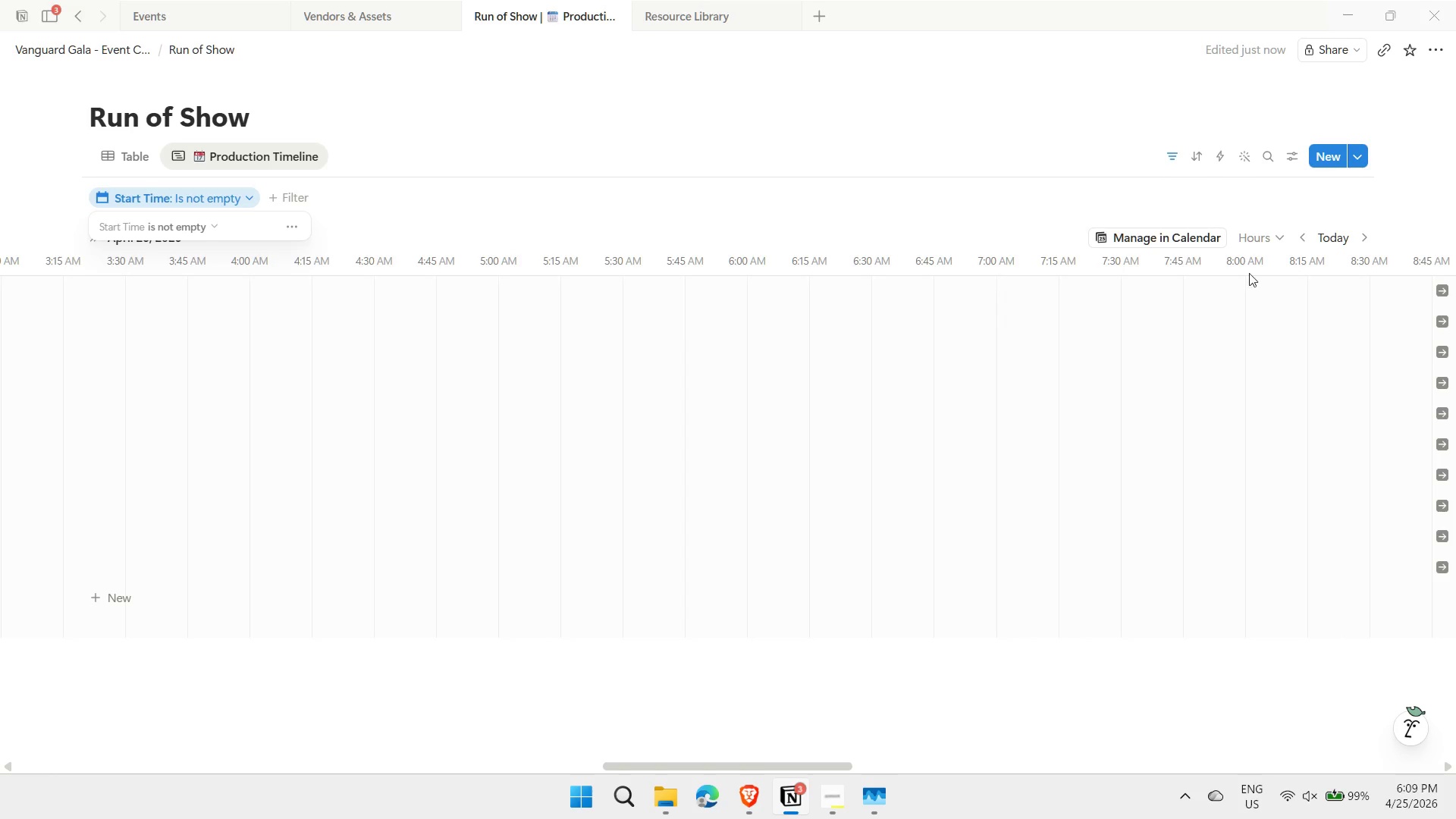 
left_click([1267, 236])
 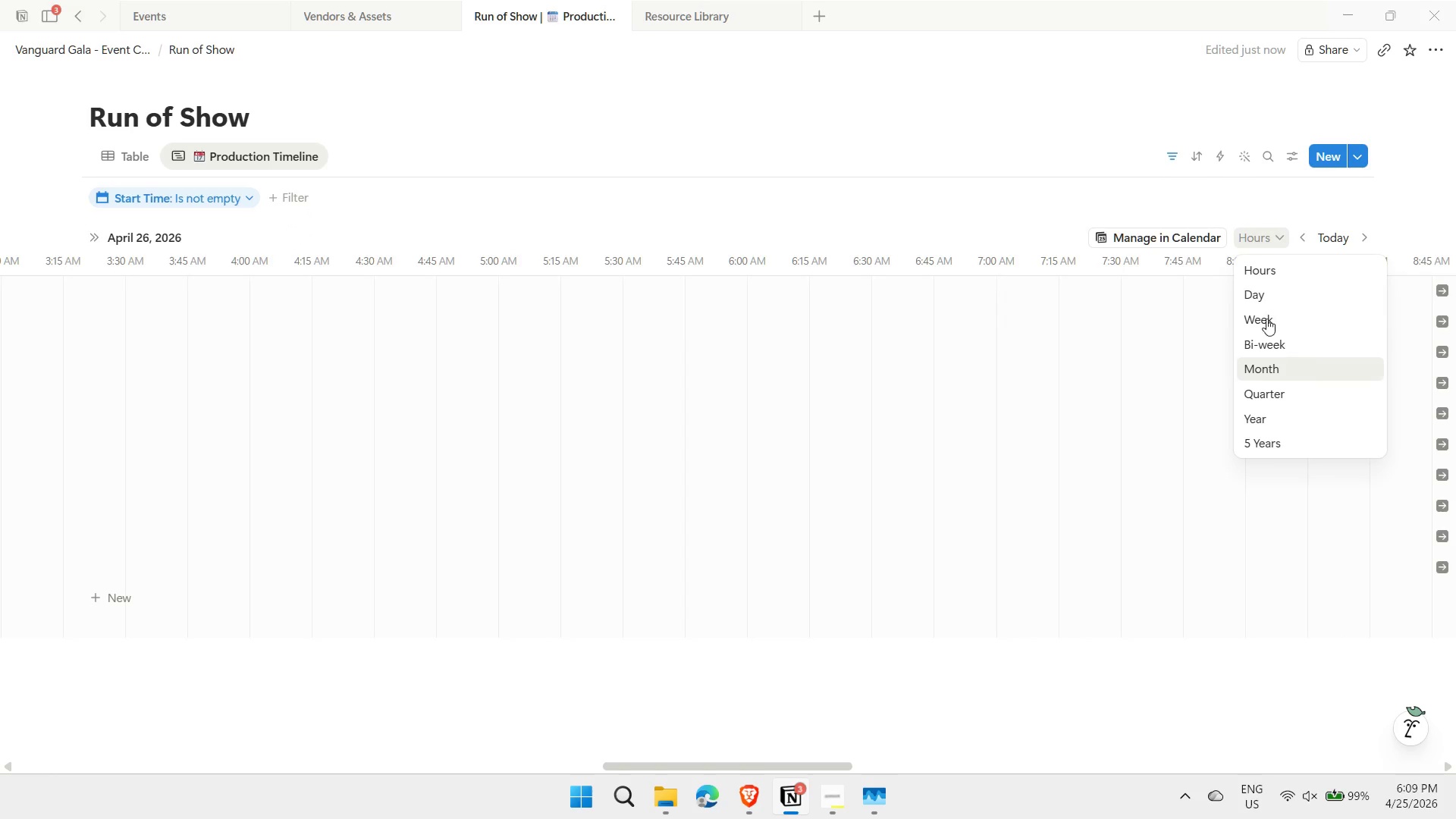 
left_click([1266, 297])
 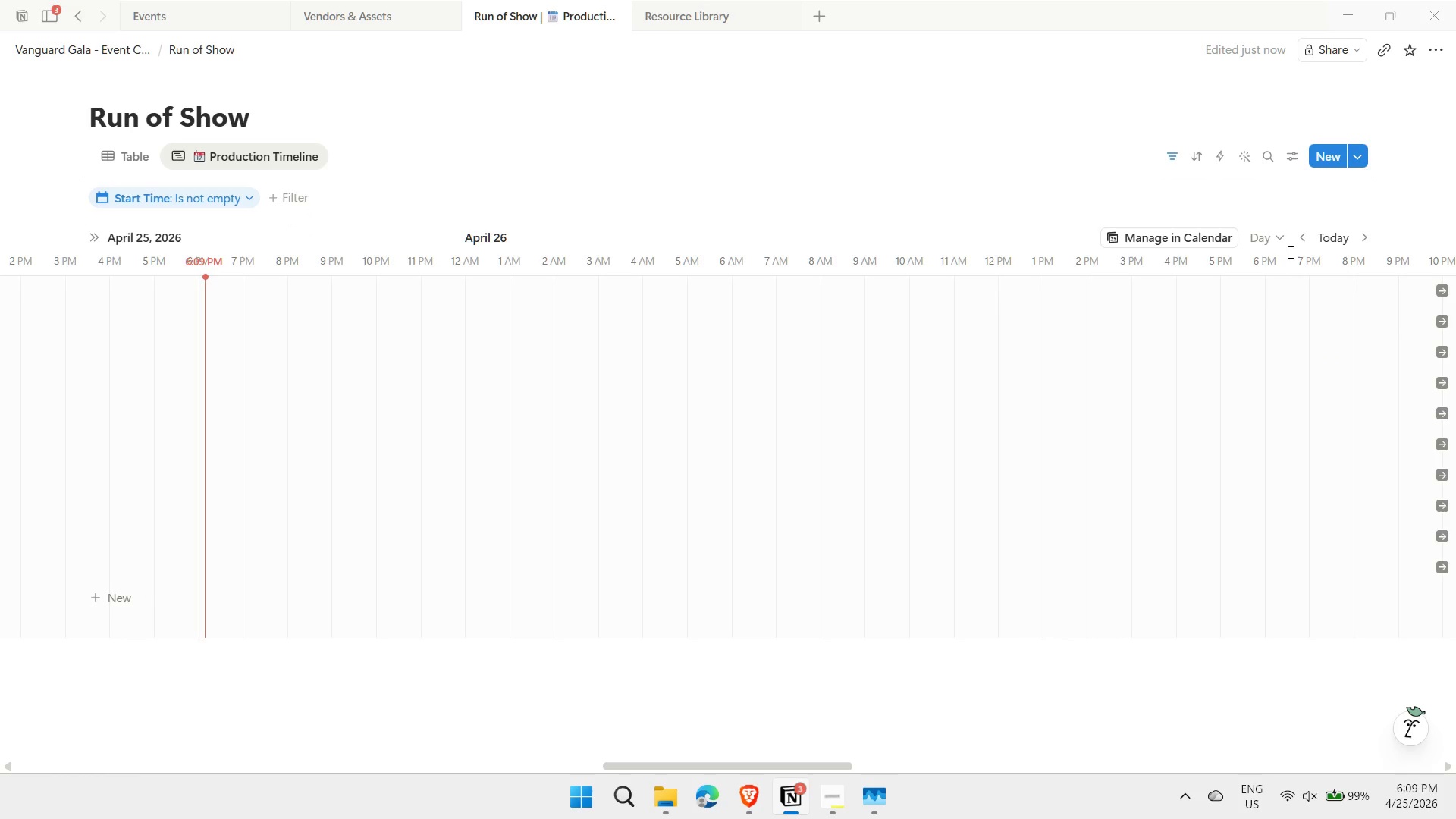 
left_click([1448, 288])
 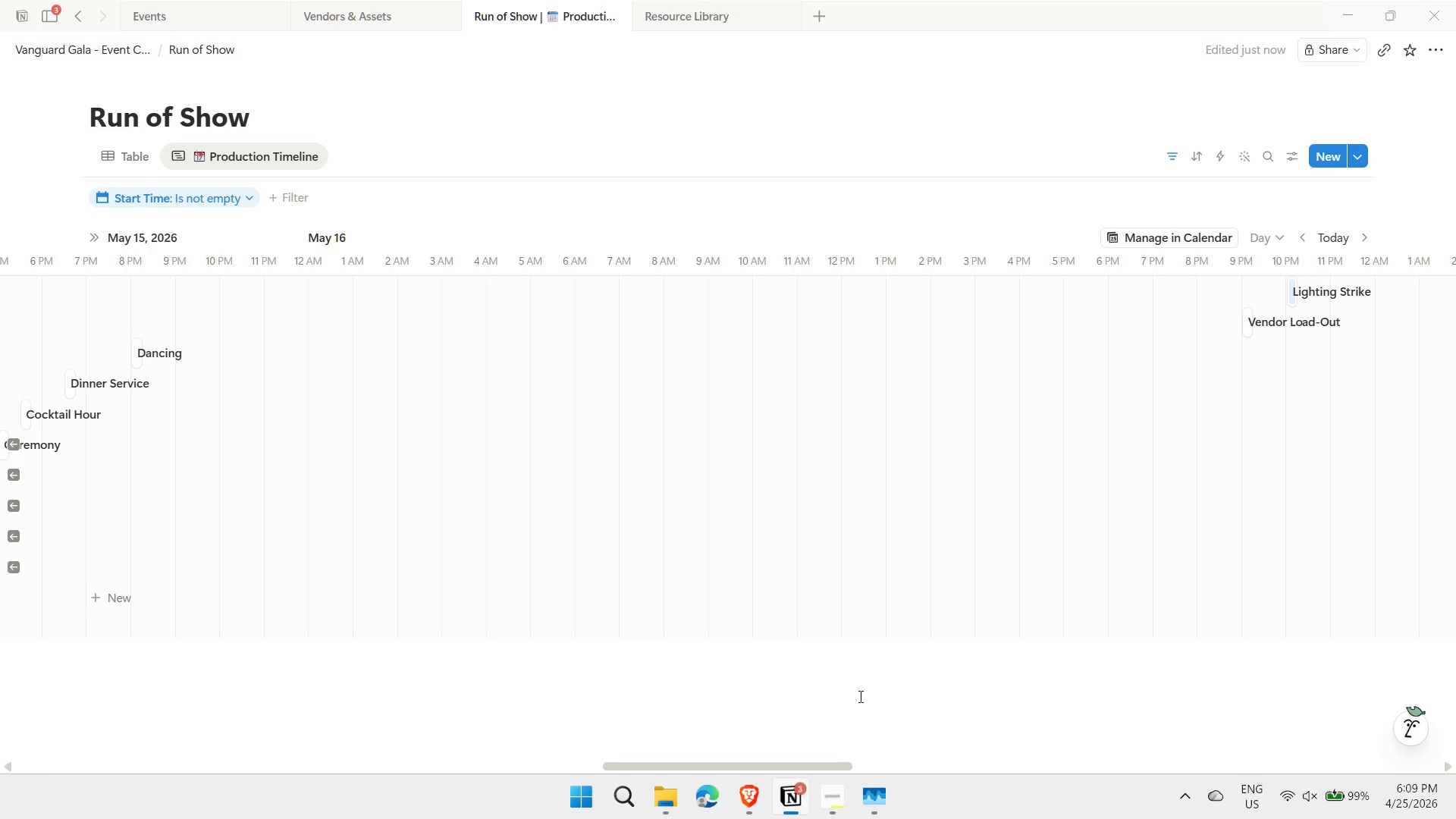 
left_click_drag(start_coordinate=[813, 764], to_coordinate=[686, 767])
 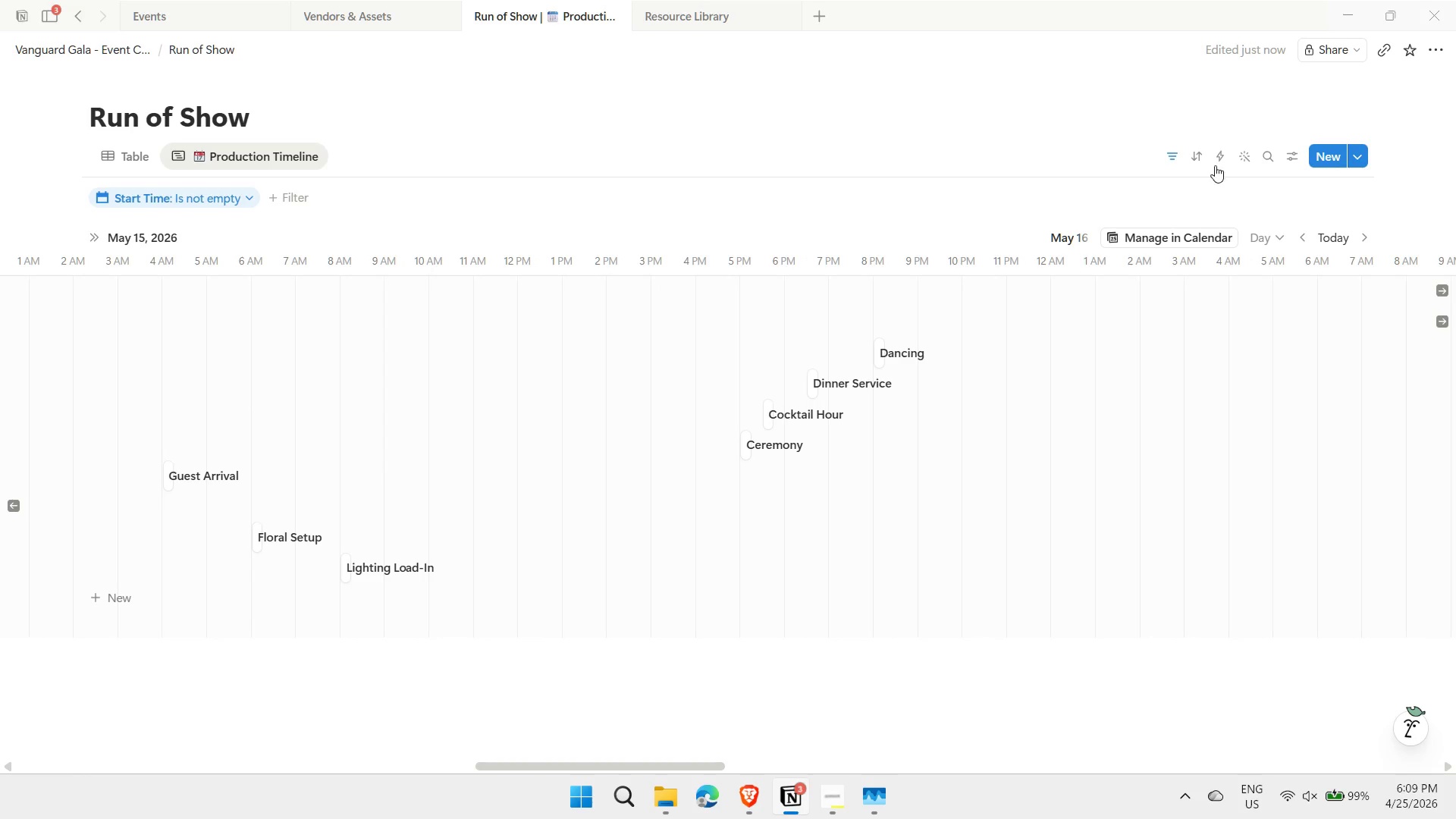 
left_click([1200, 156])
 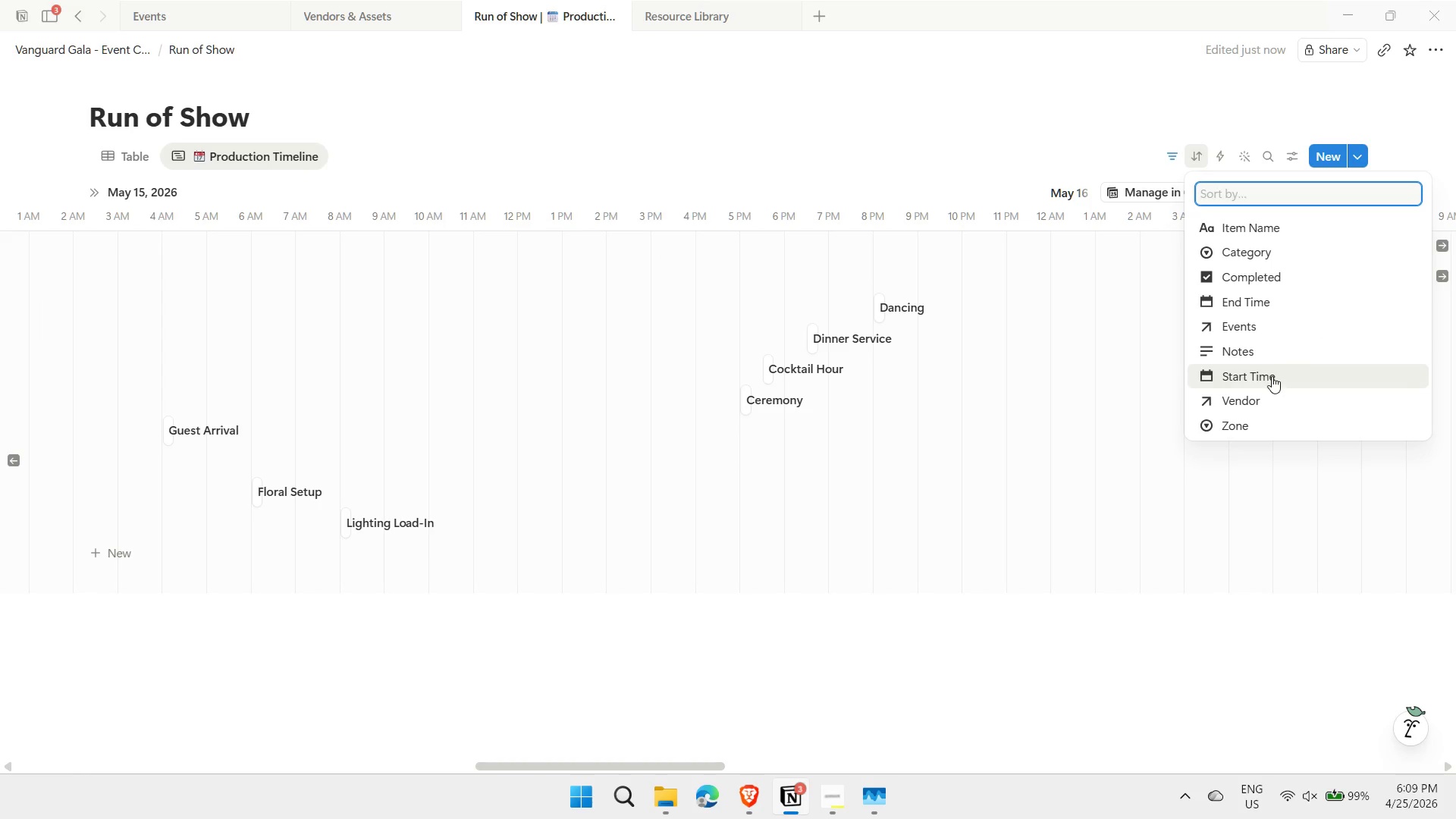 
left_click([1272, 371])
 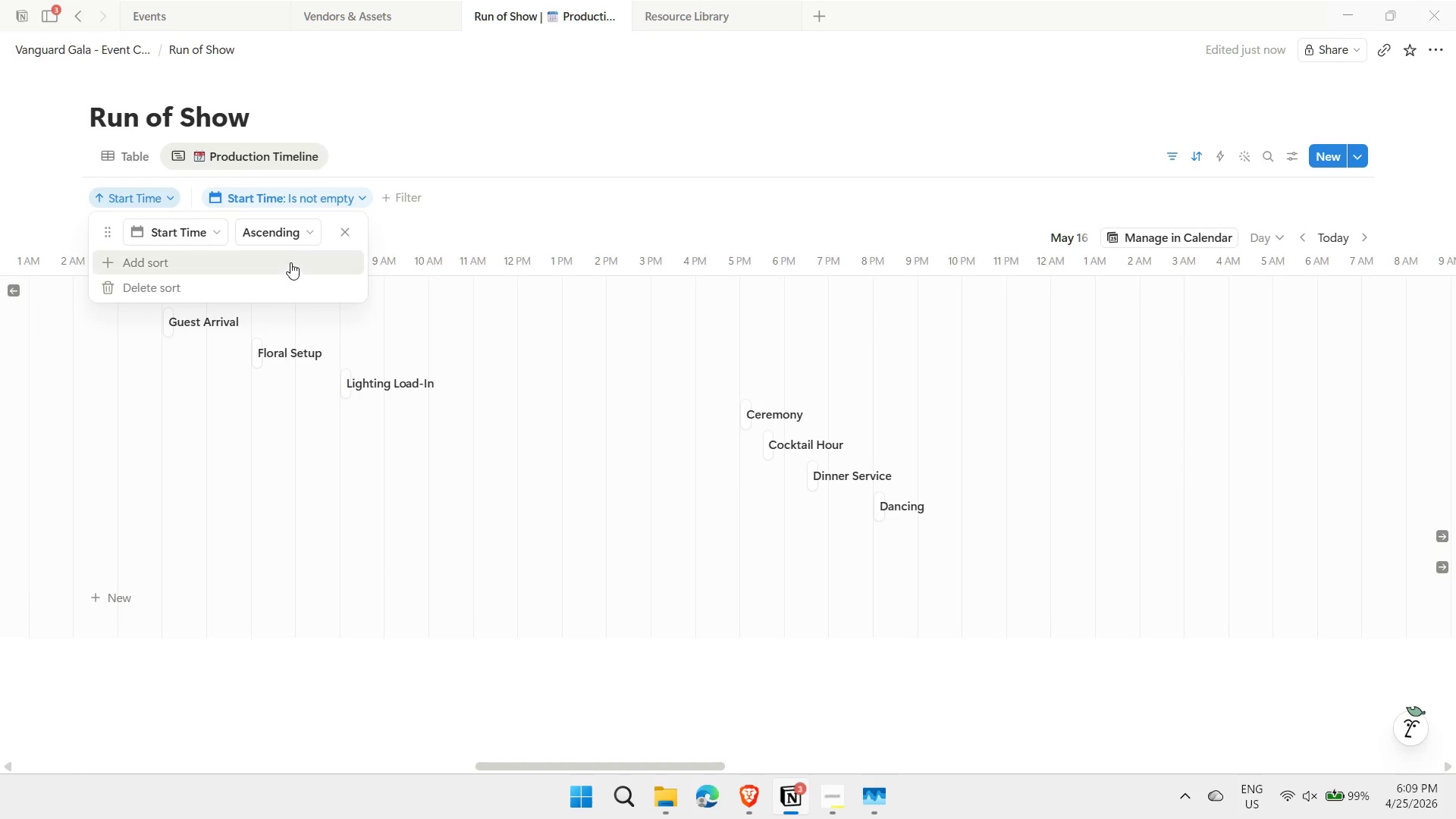 
left_click([306, 234])
 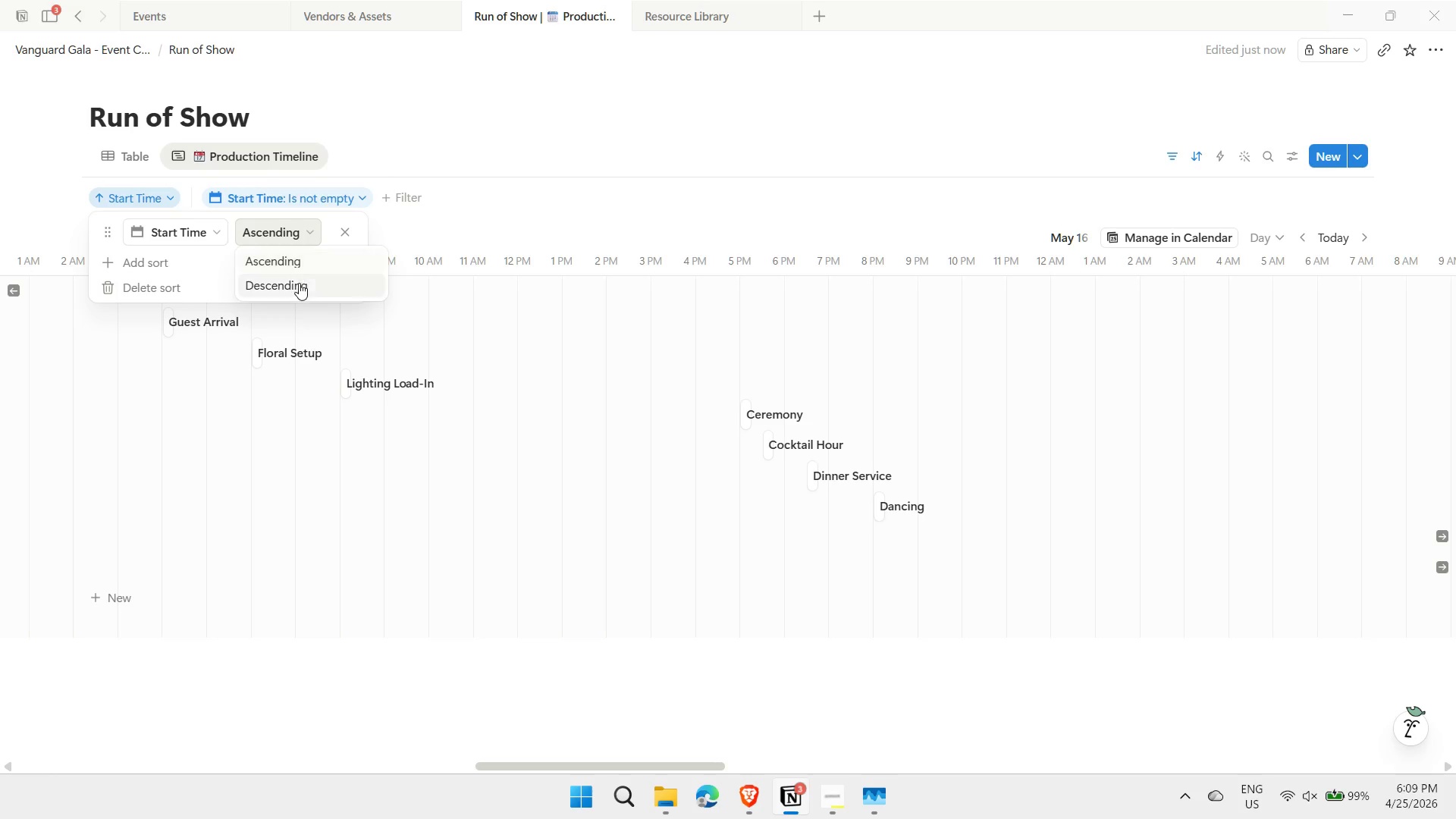 
left_click([297, 284])
 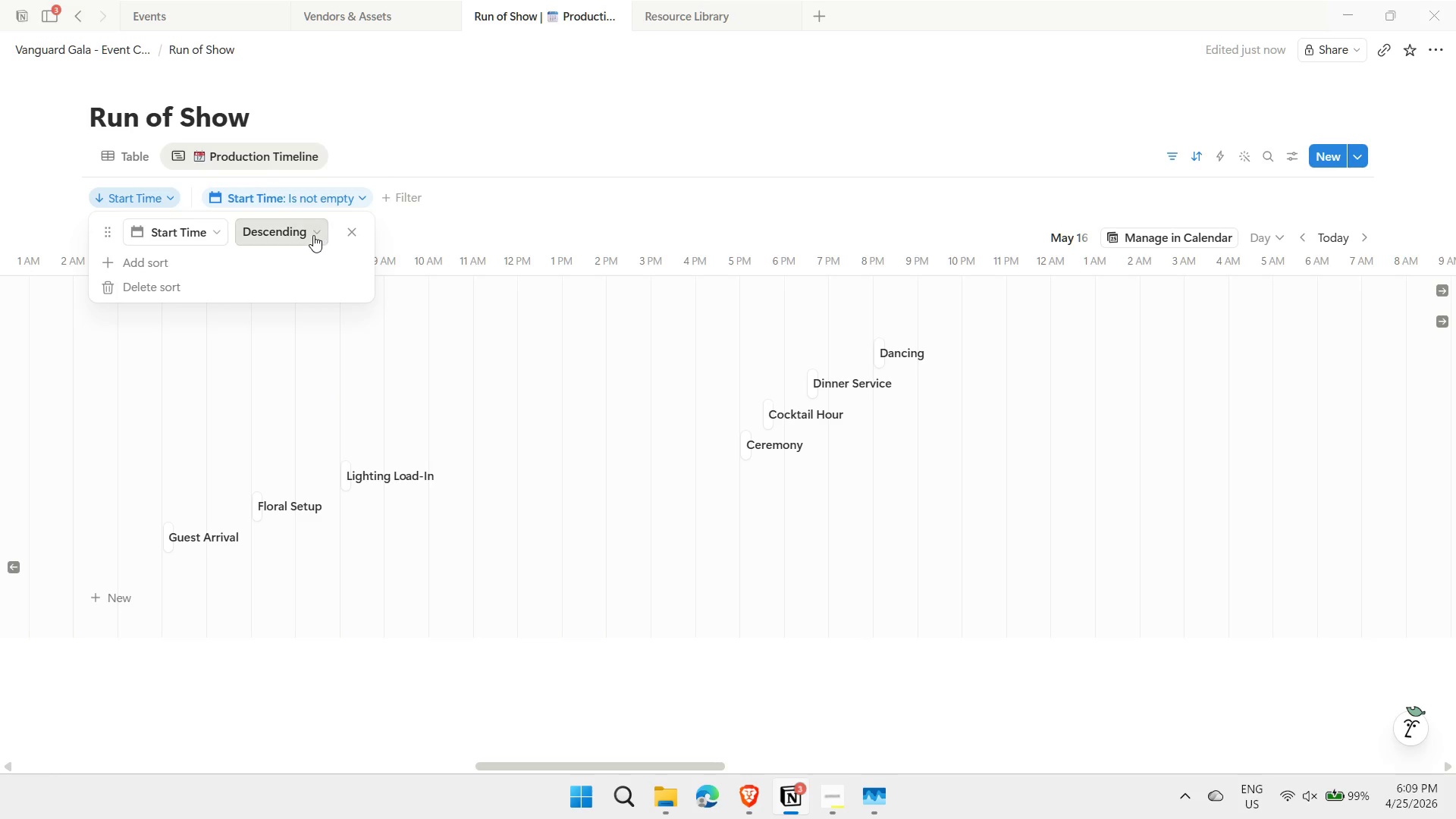 
left_click([279, 259])
 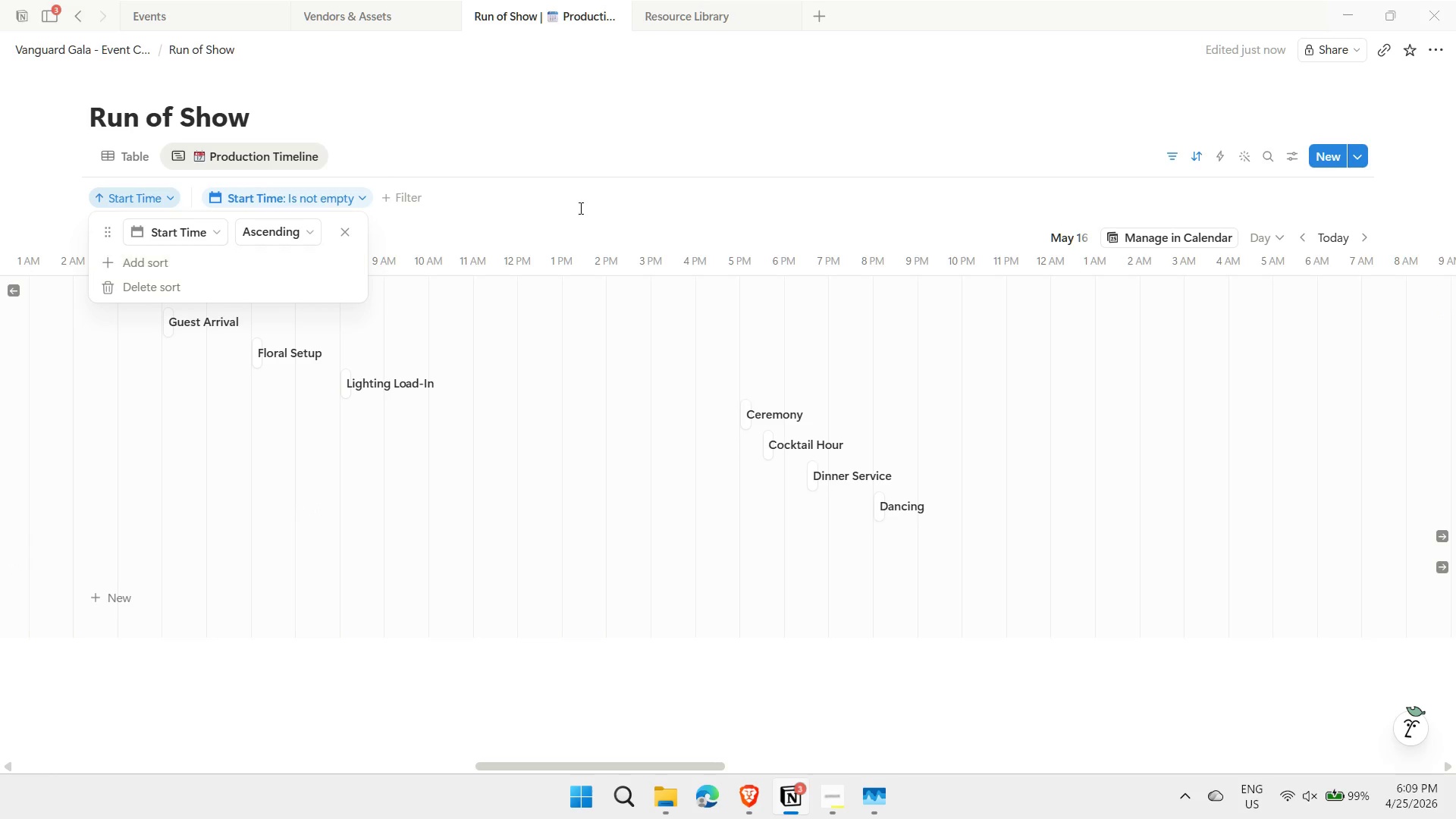 
left_click([622, 202])
 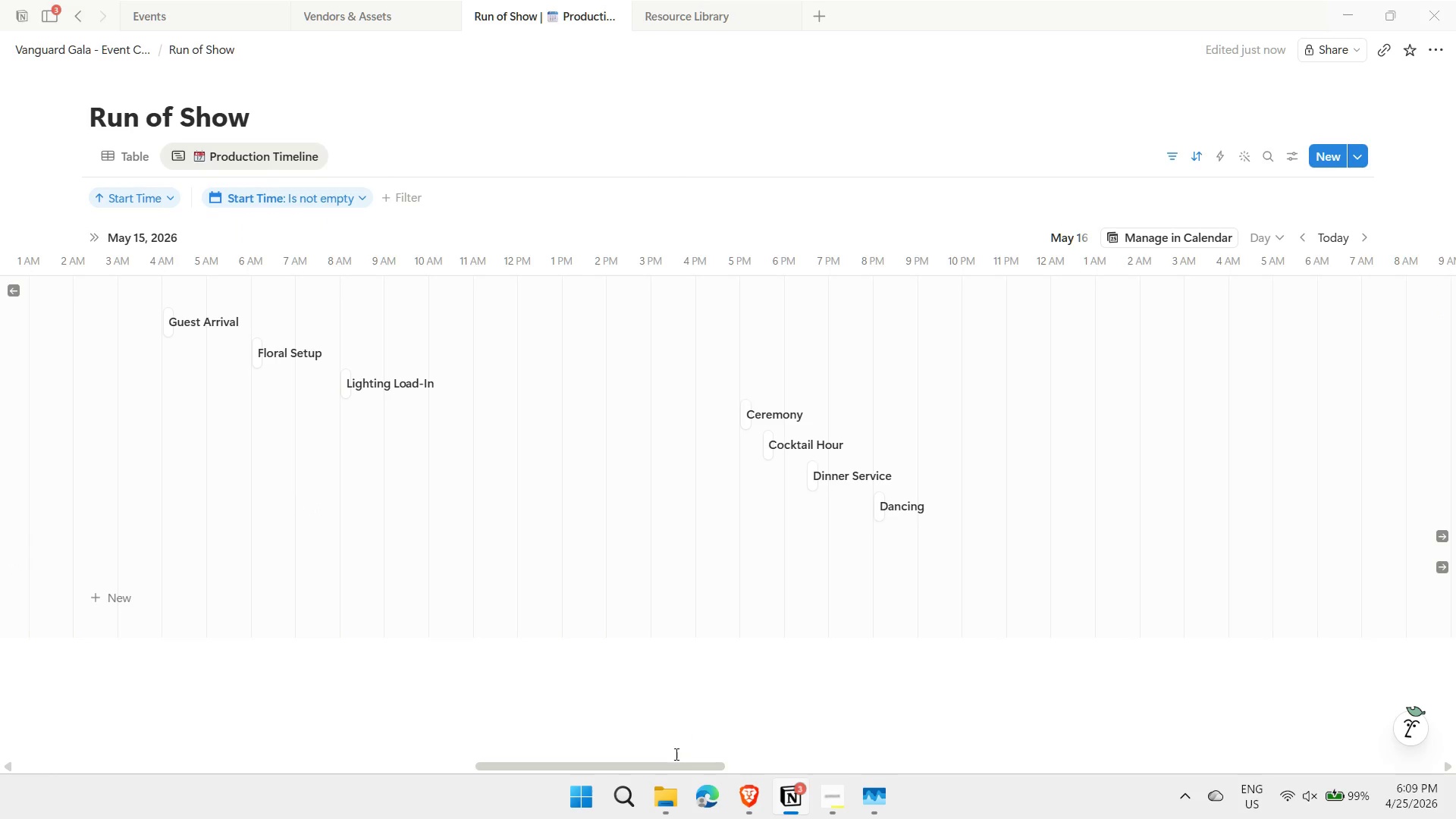 
left_click_drag(start_coordinate=[674, 767], to_coordinate=[667, 761])
 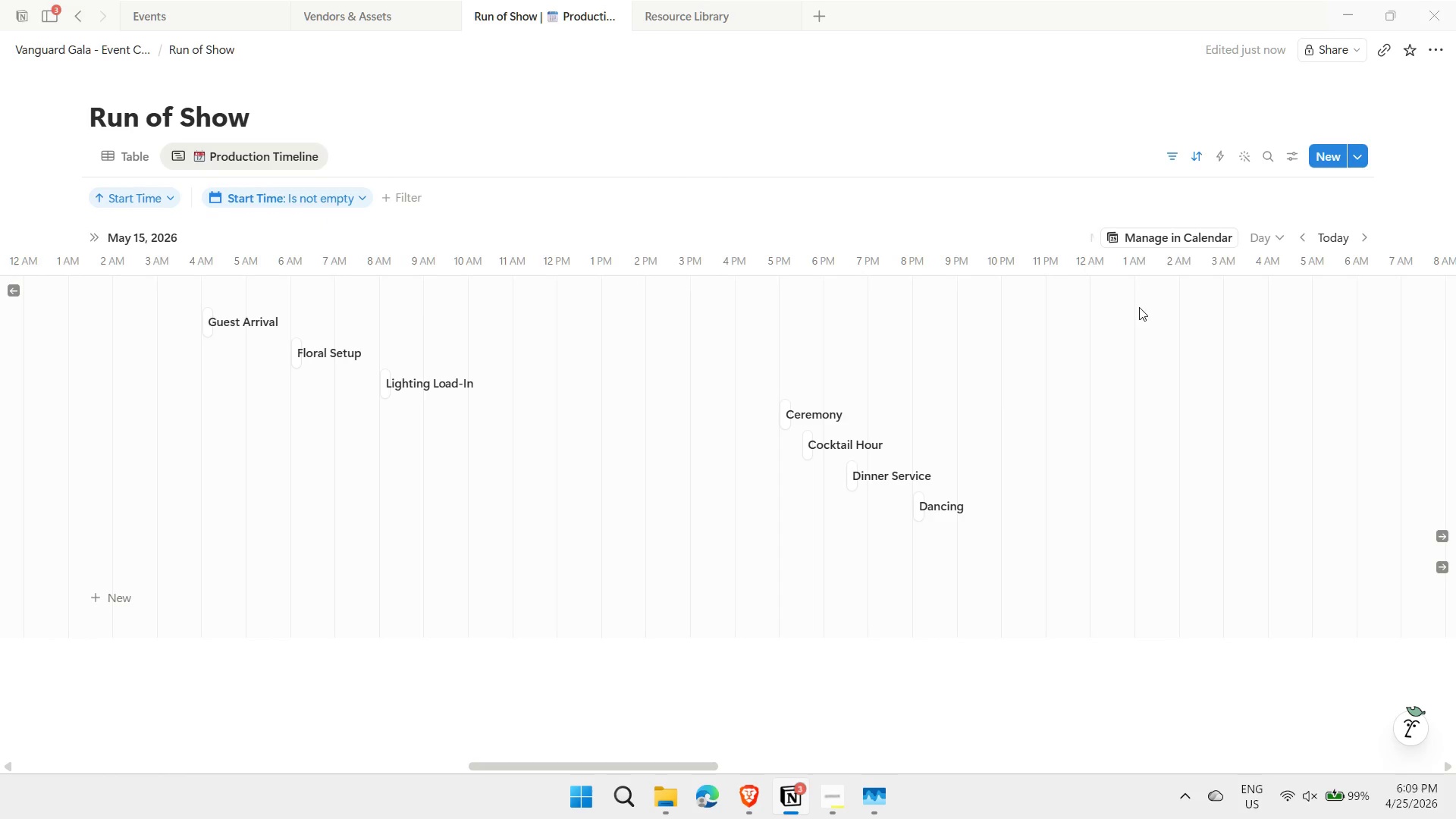 
mouse_move([1257, 289])
 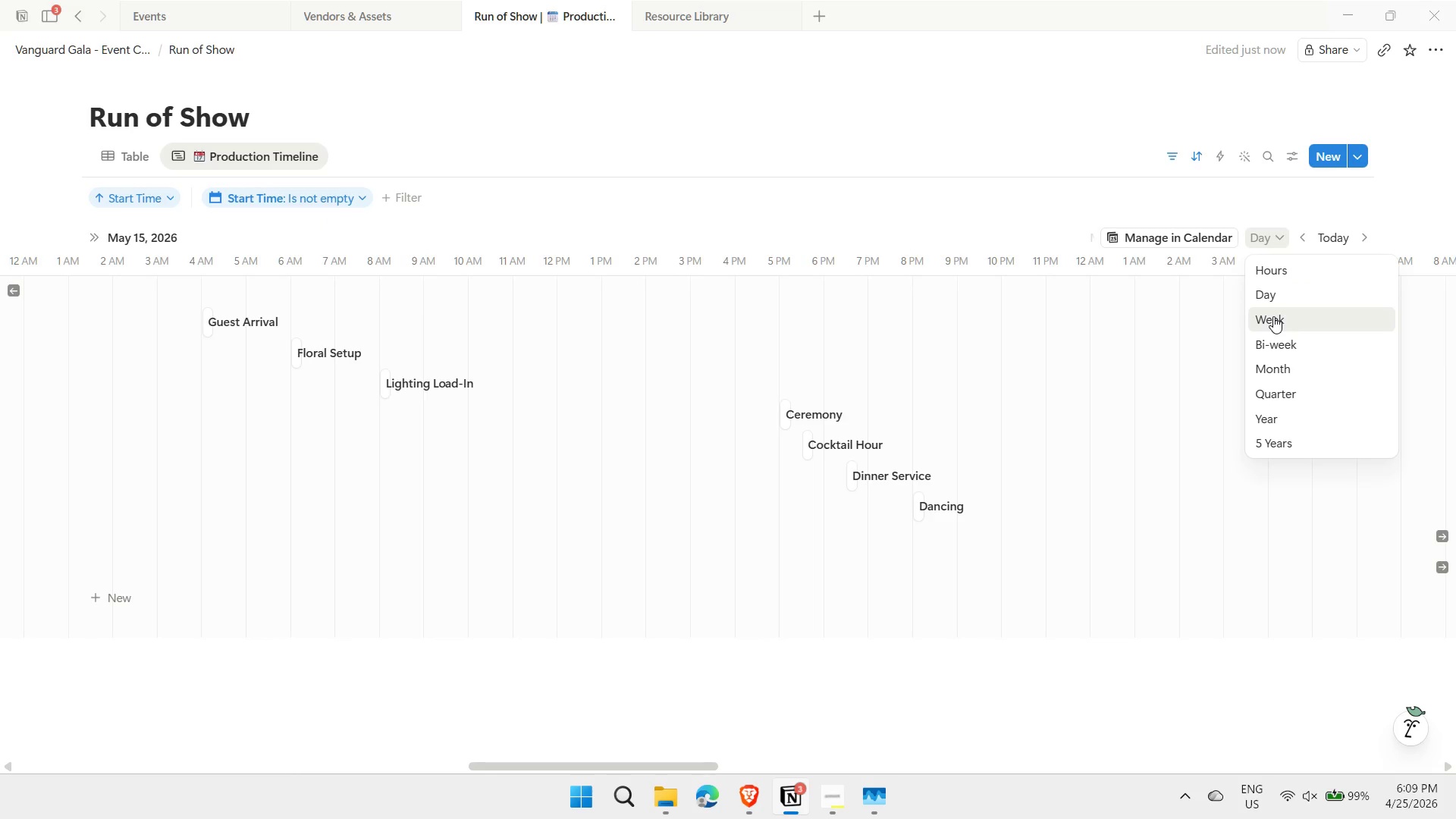 
left_click([1273, 316])
 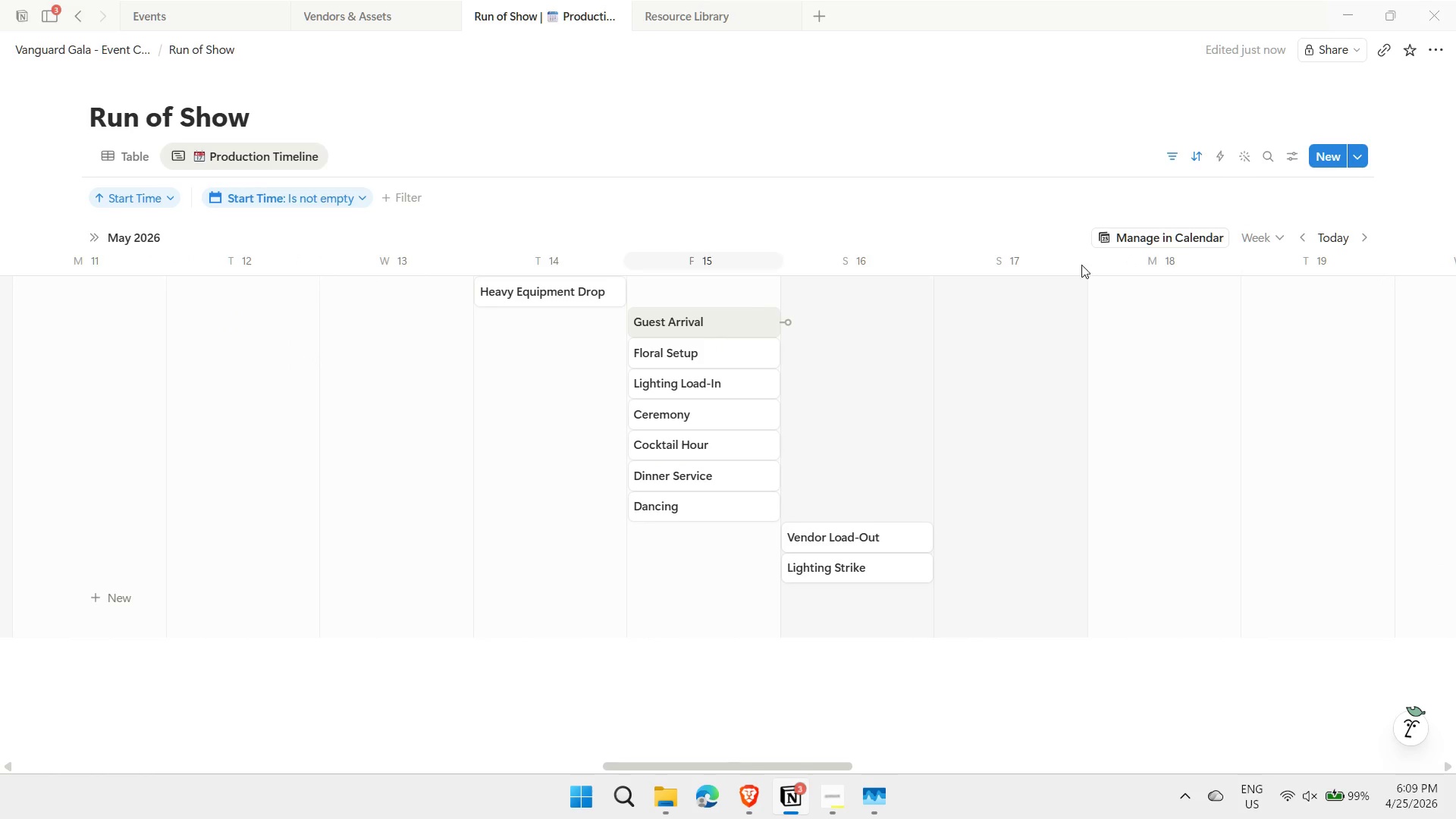 
left_click([1295, 162])
 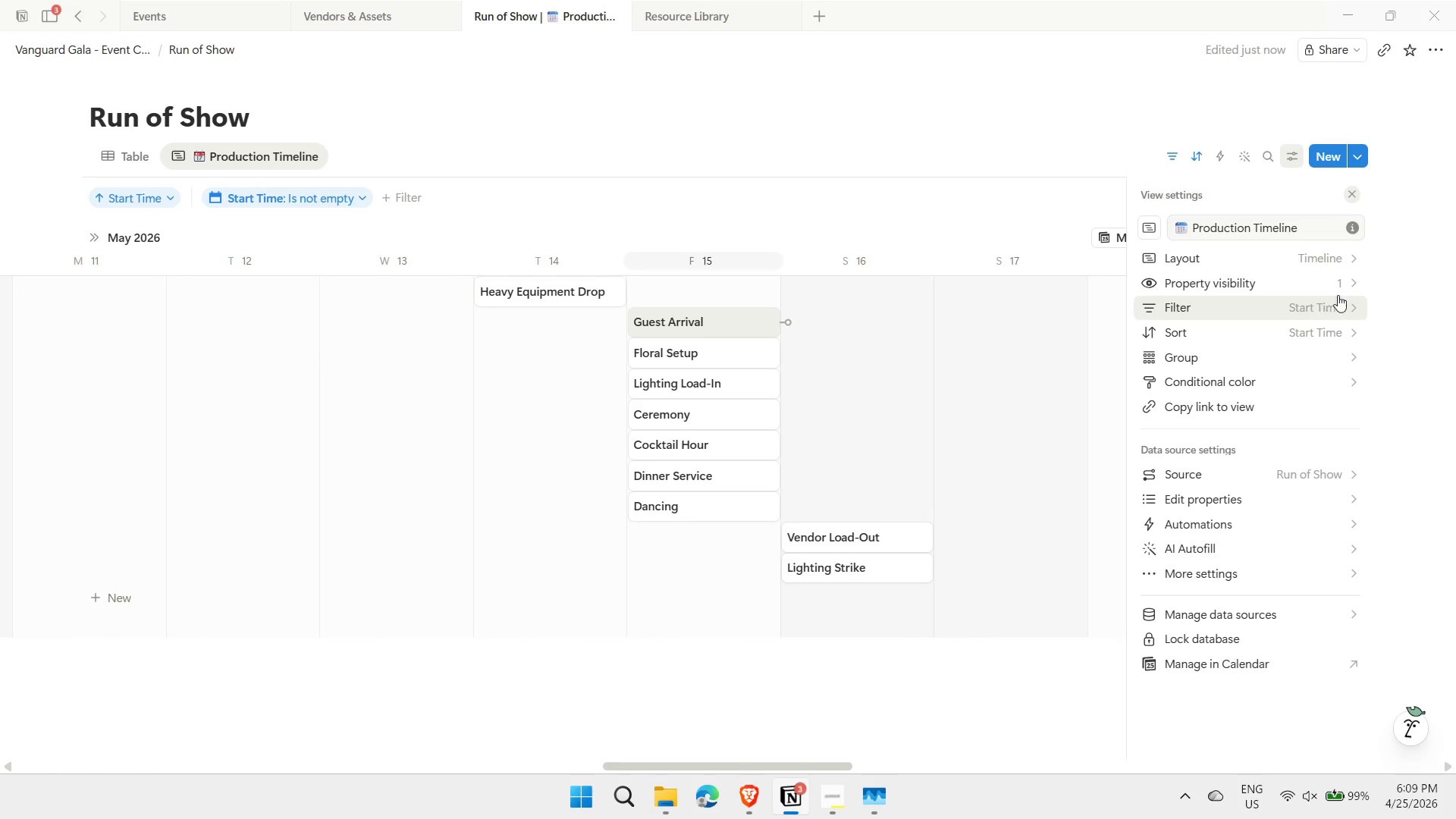 
left_click([1354, 280])
 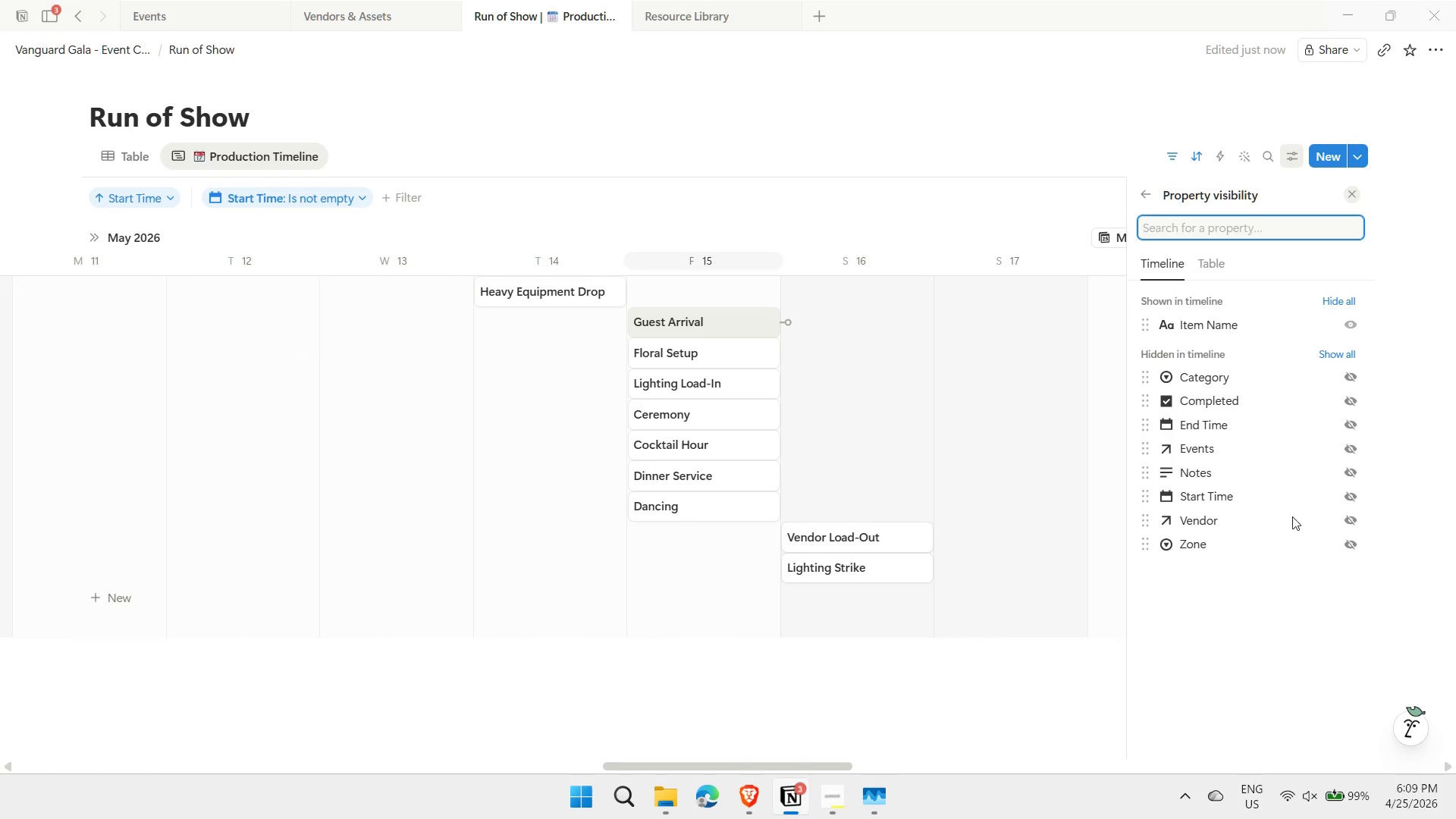 
left_click([1347, 495])
 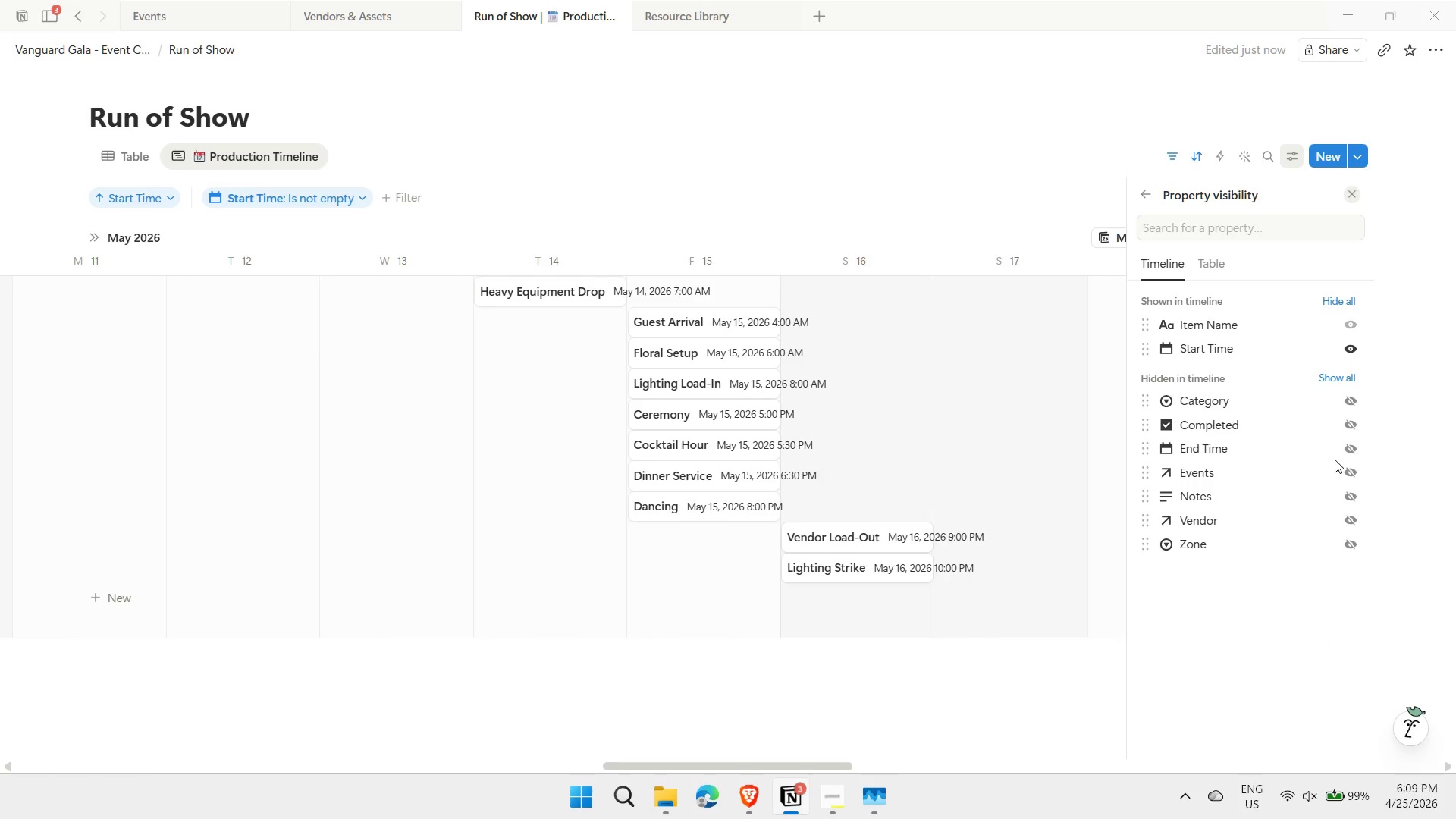 
left_click([1348, 446])
 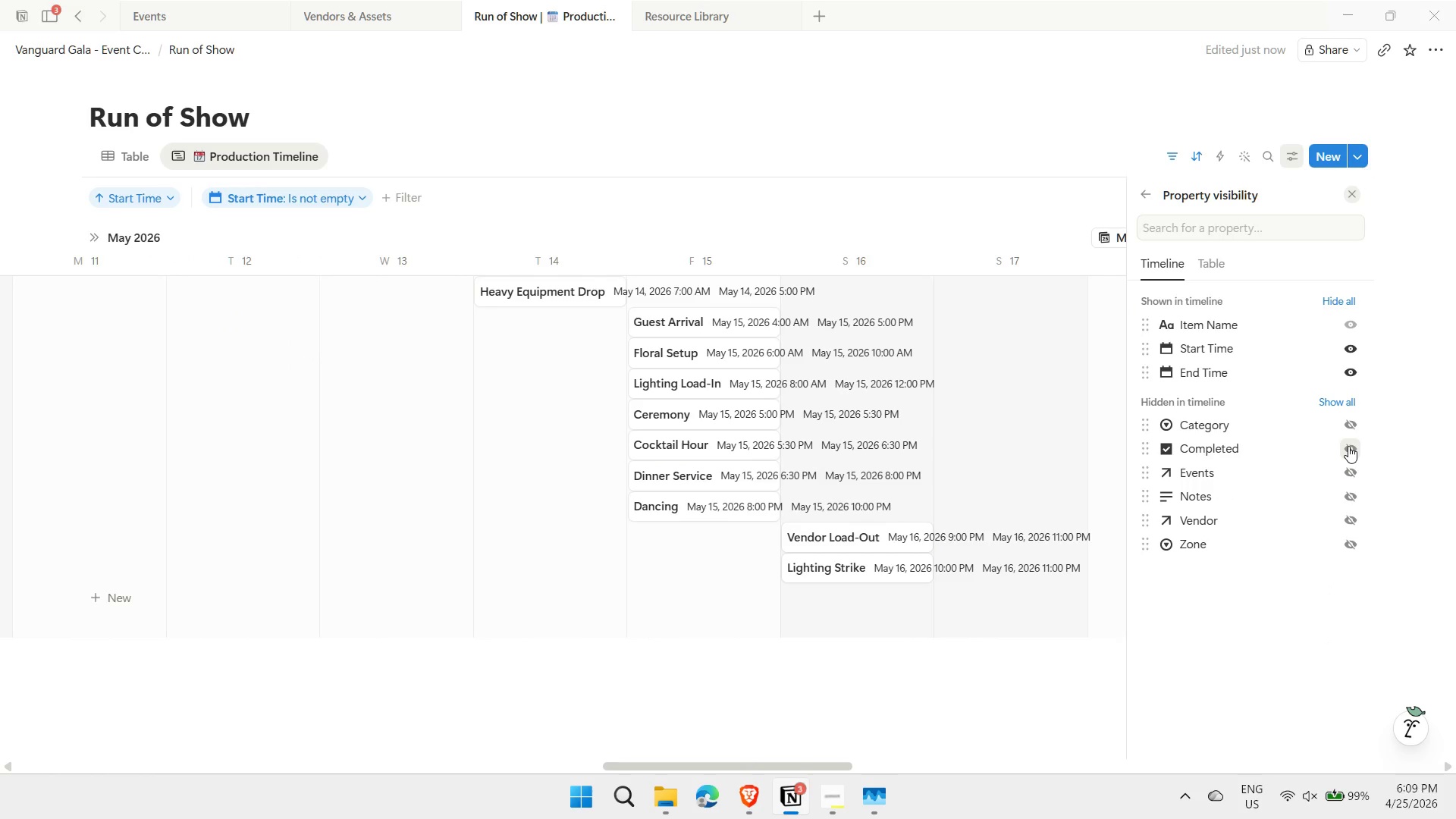 
left_click([1348, 447])
 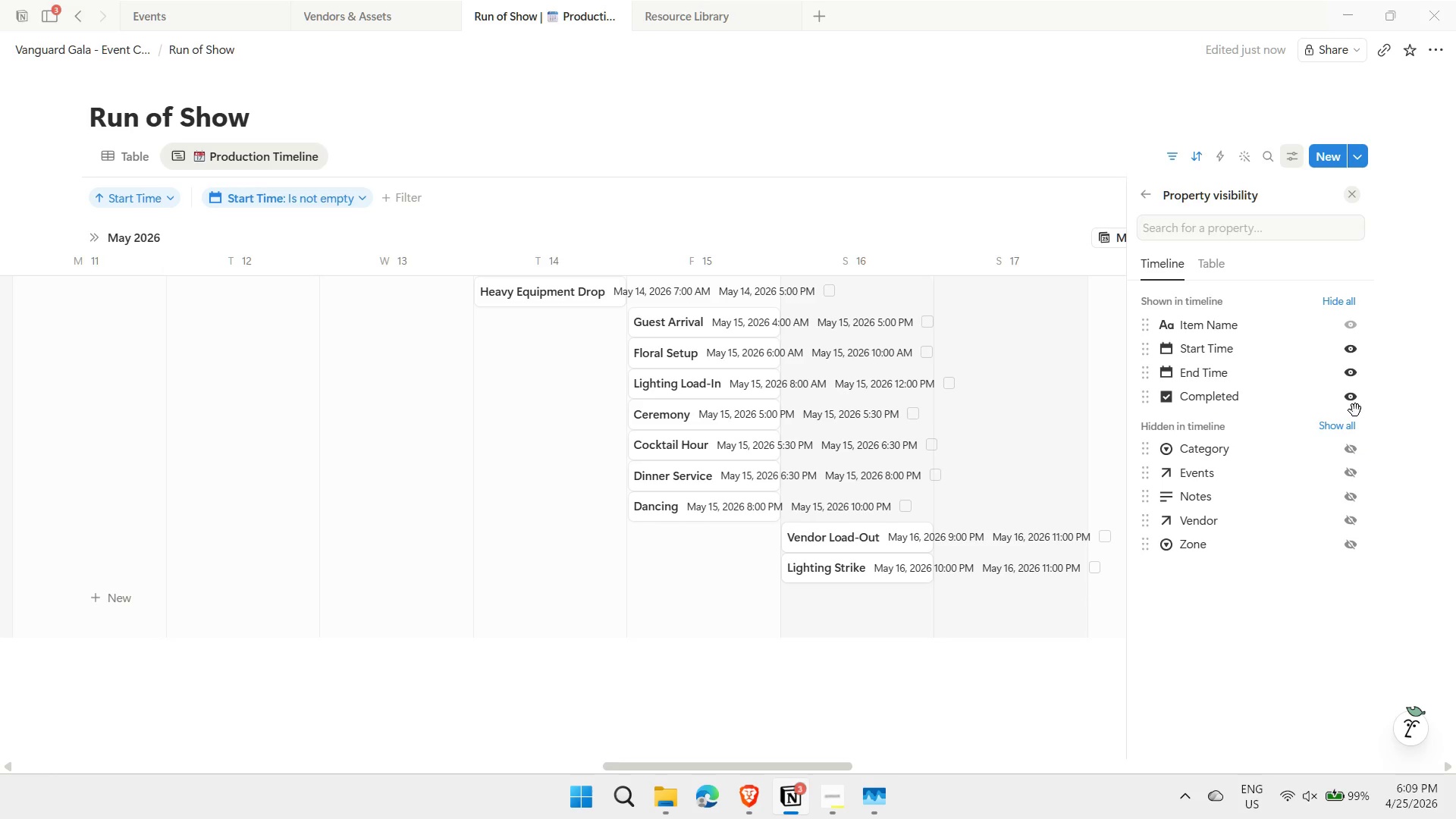 
left_click([1349, 370])
 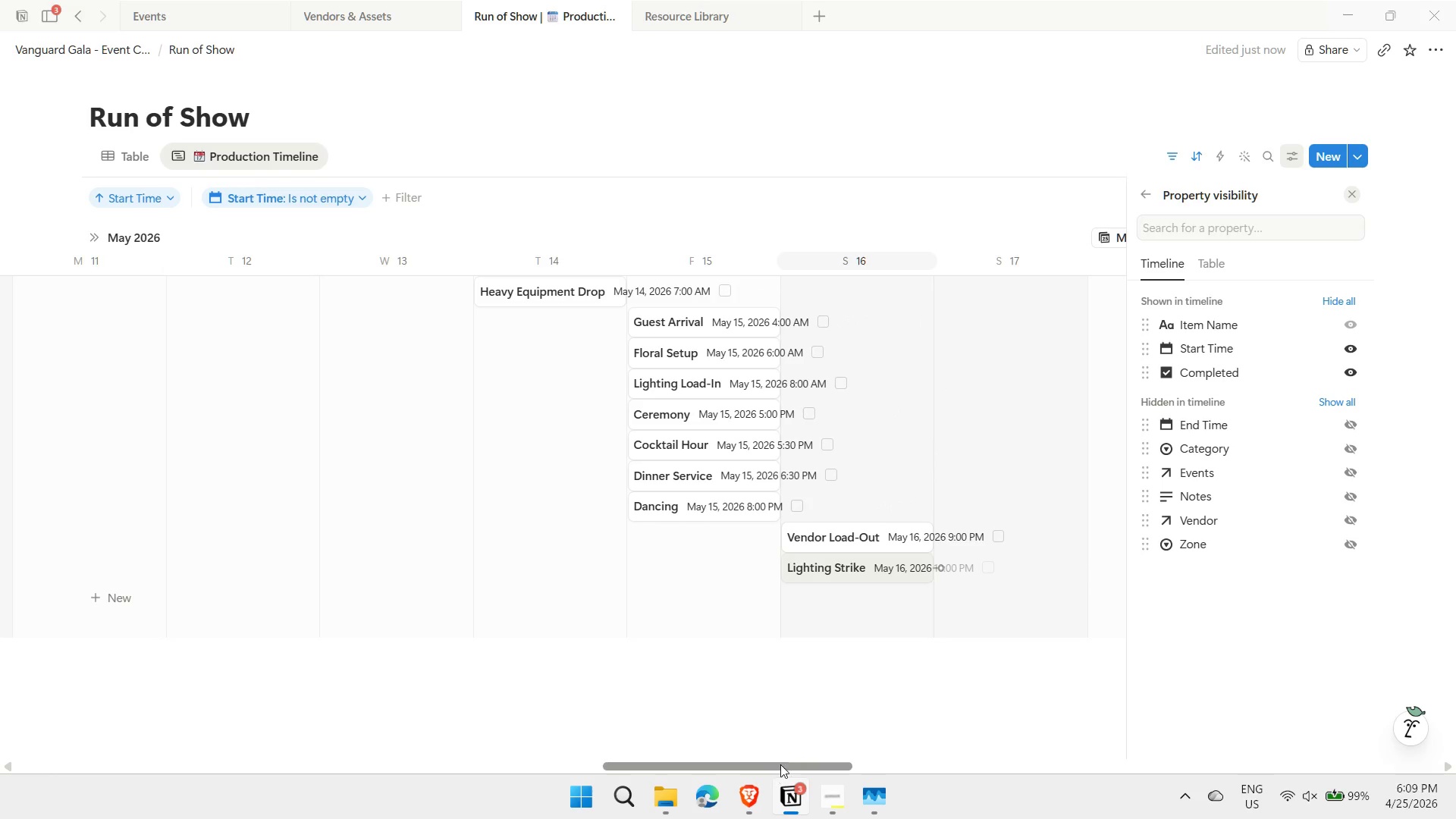 
left_click_drag(start_coordinate=[774, 767], to_coordinate=[780, 772])
 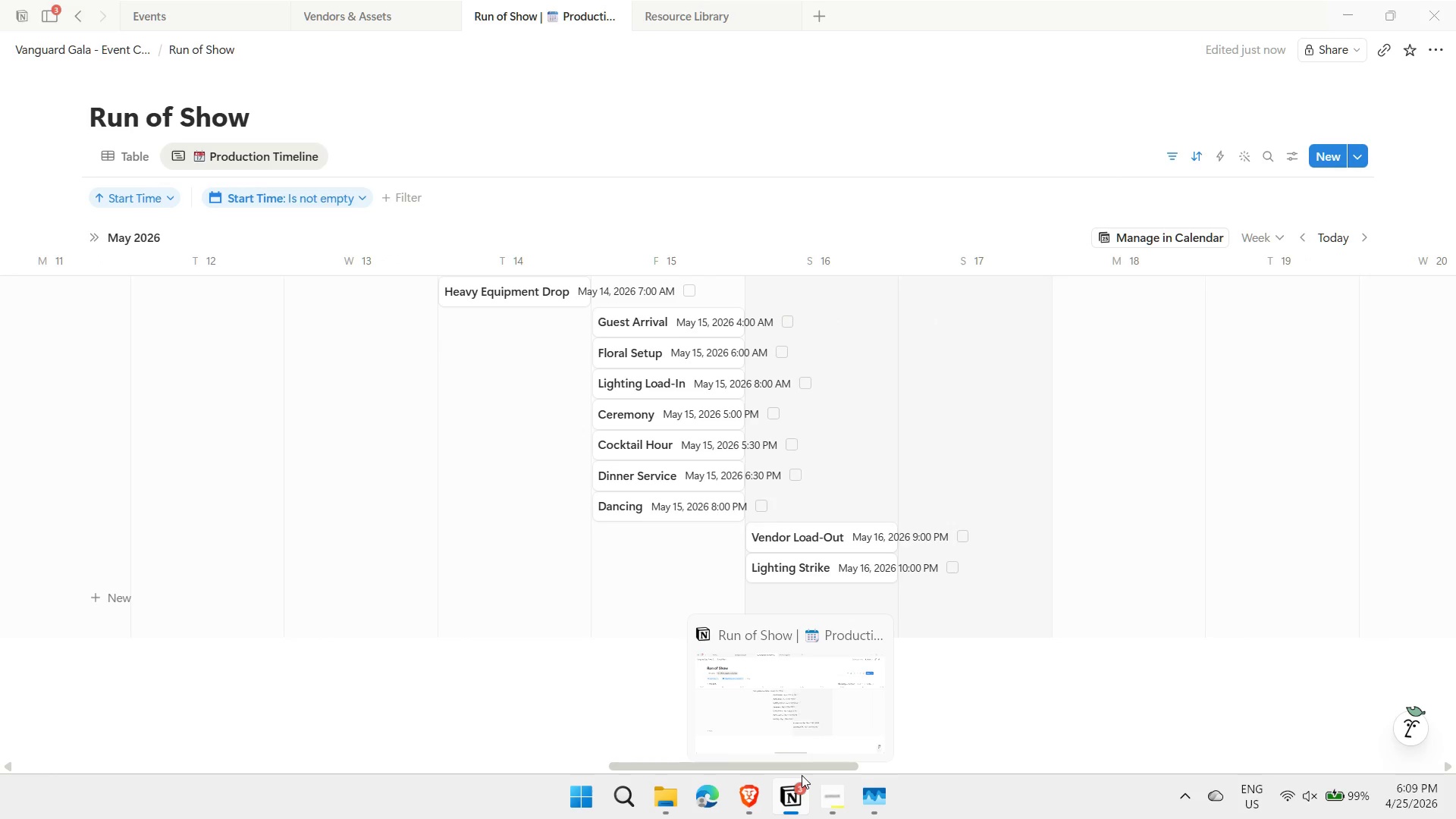 
wait(9.67)
 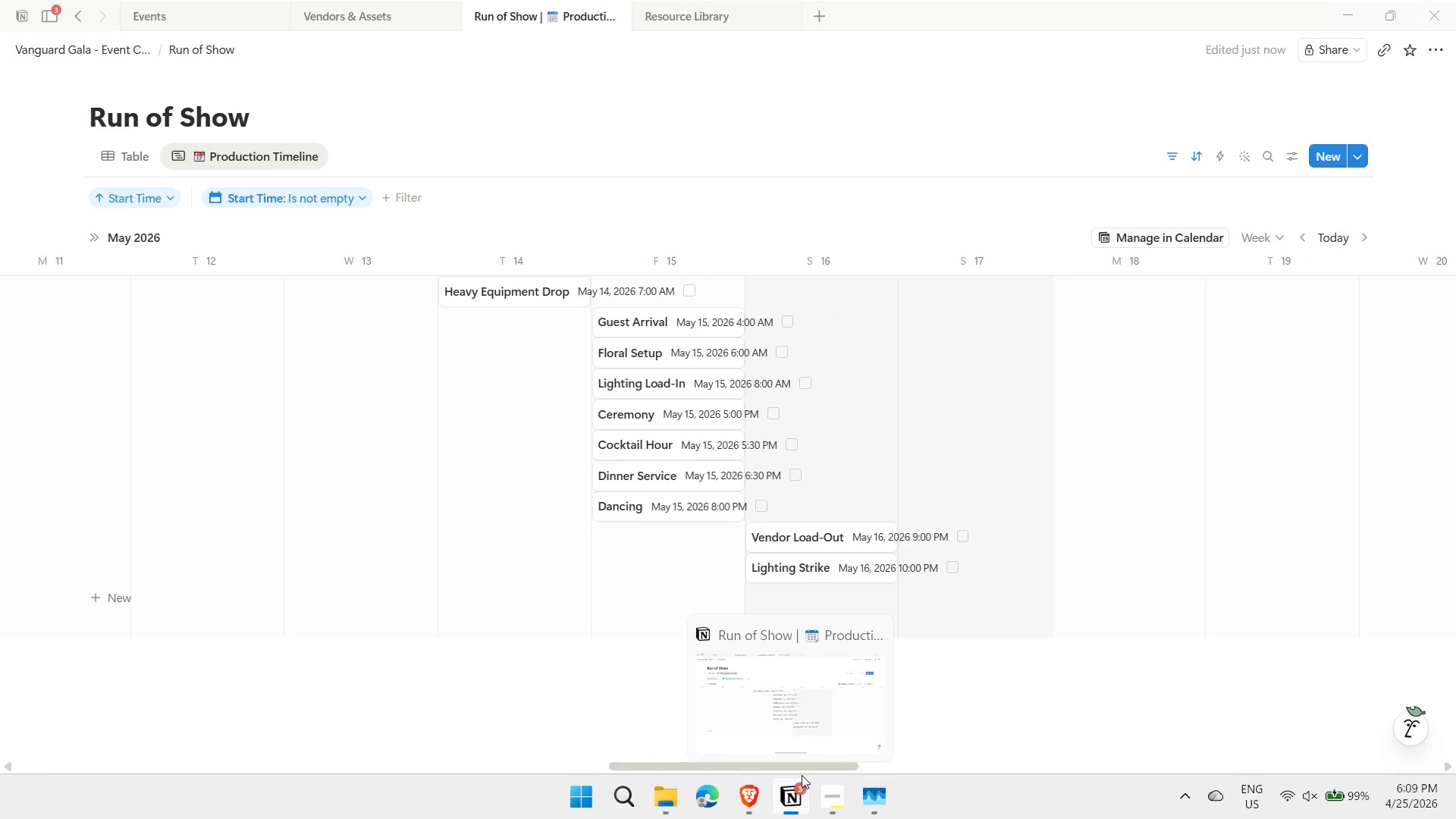 
left_click([1294, 154])
 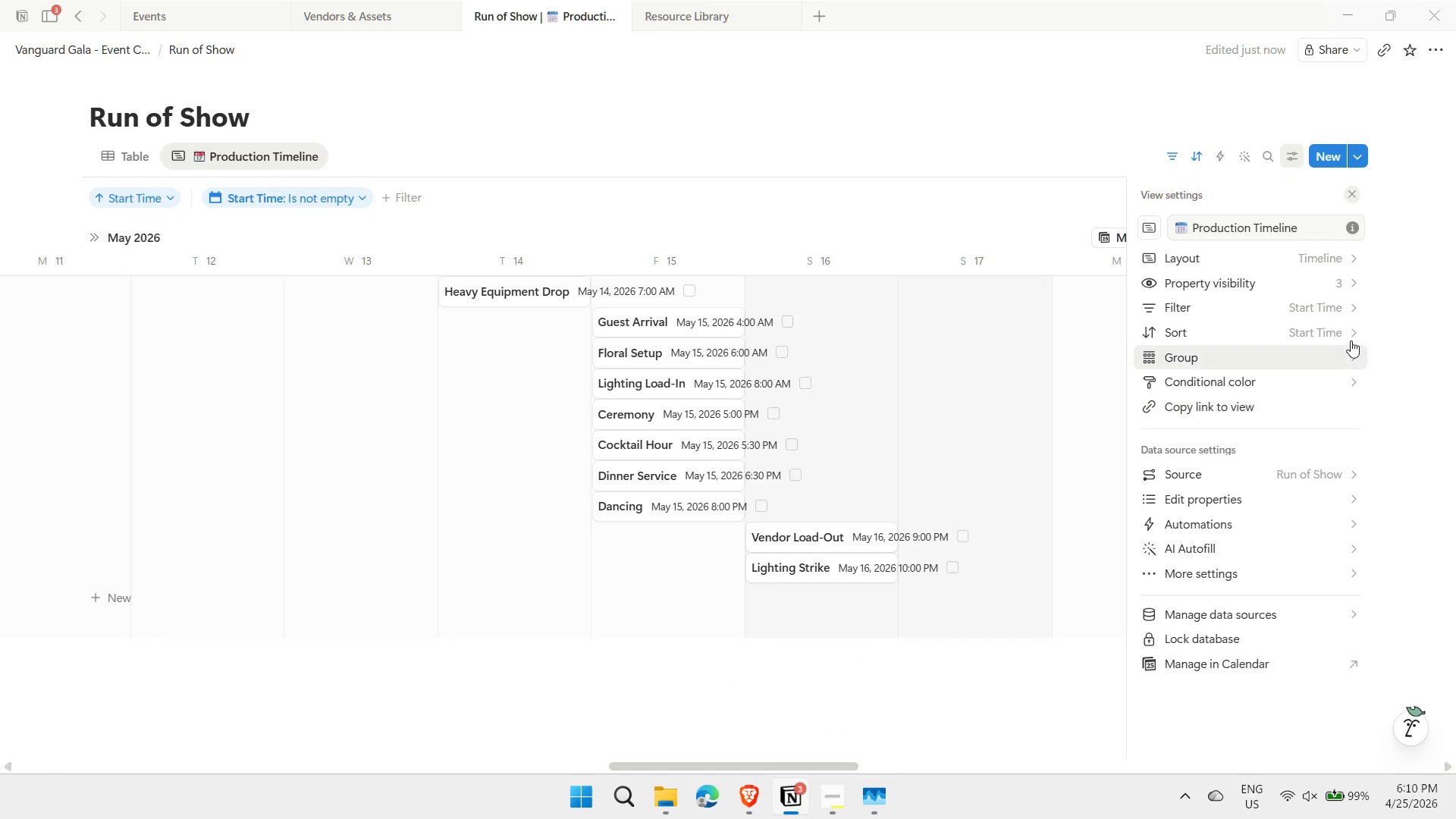 
left_click([1342, 352])
 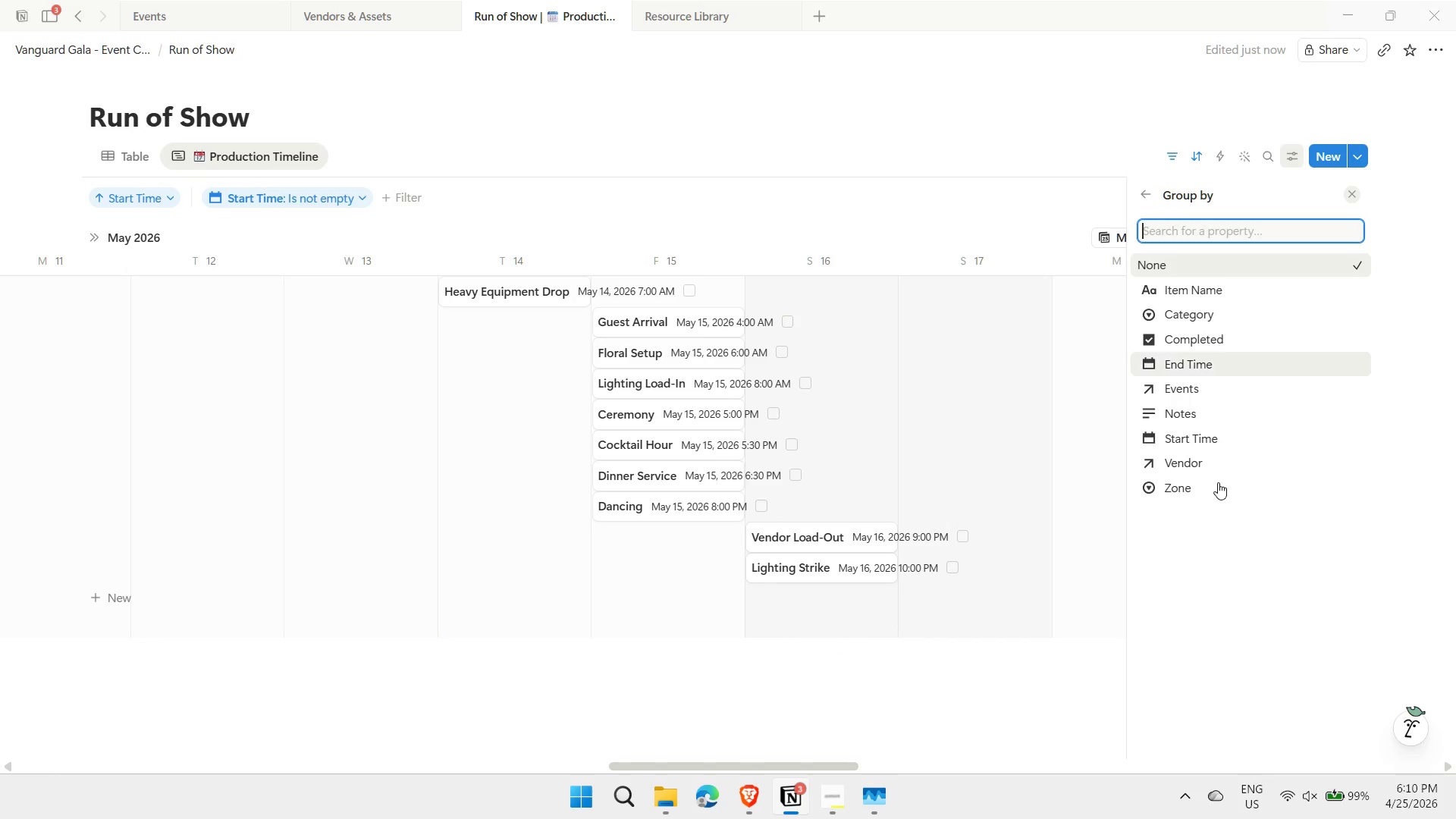 
left_click([1192, 386])
 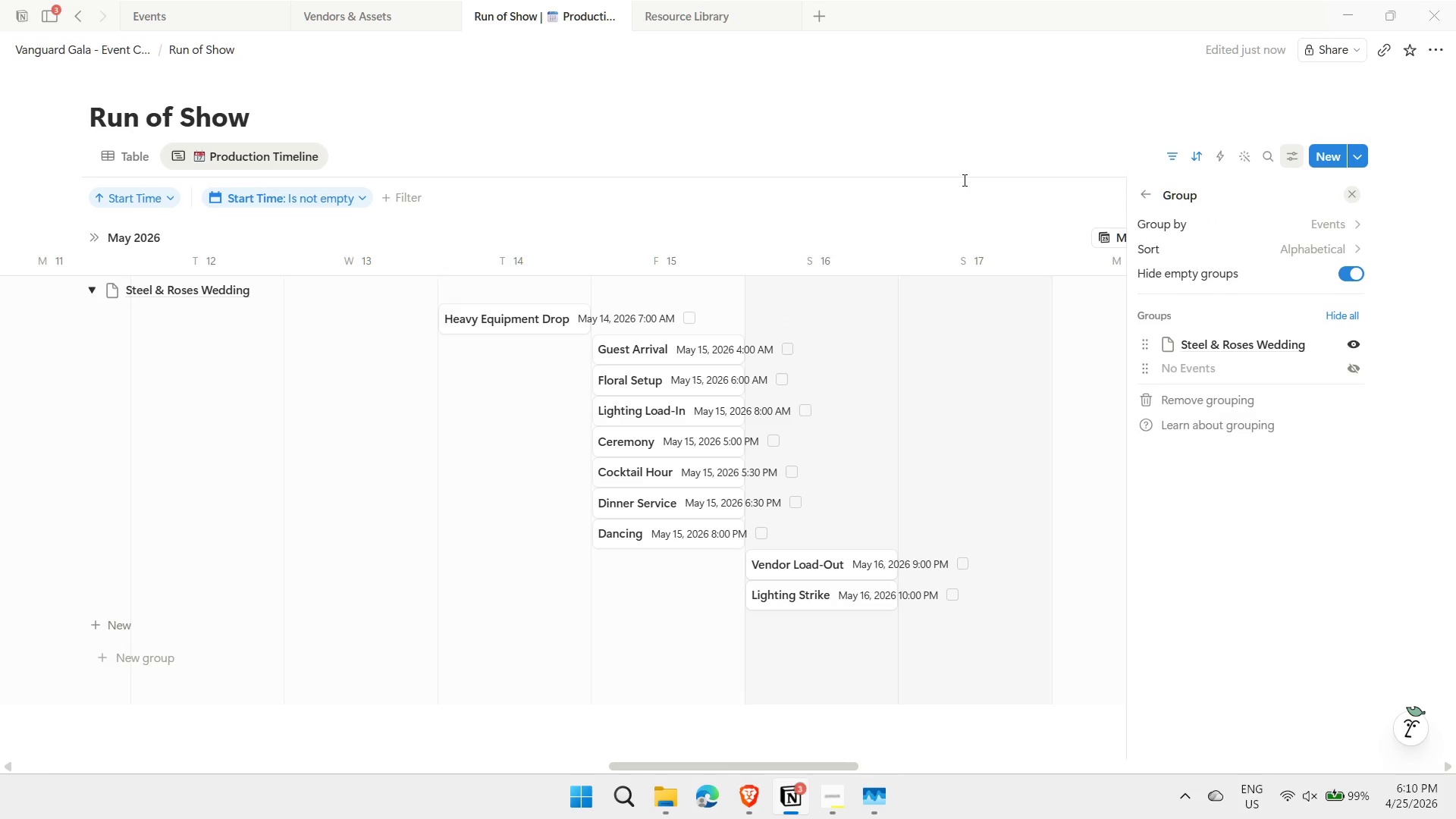 
wait(12.91)
 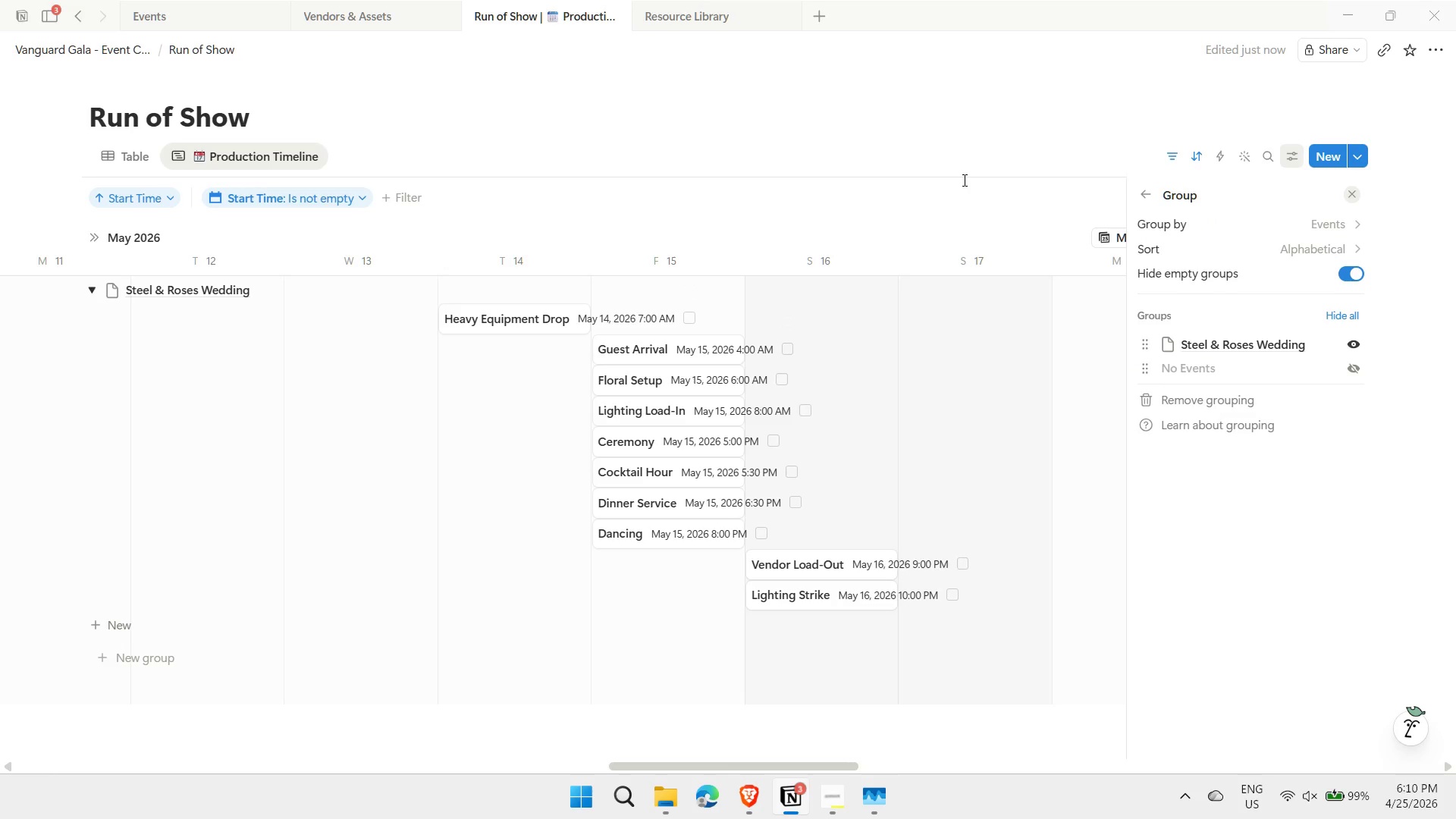 
left_click([1145, 196])
 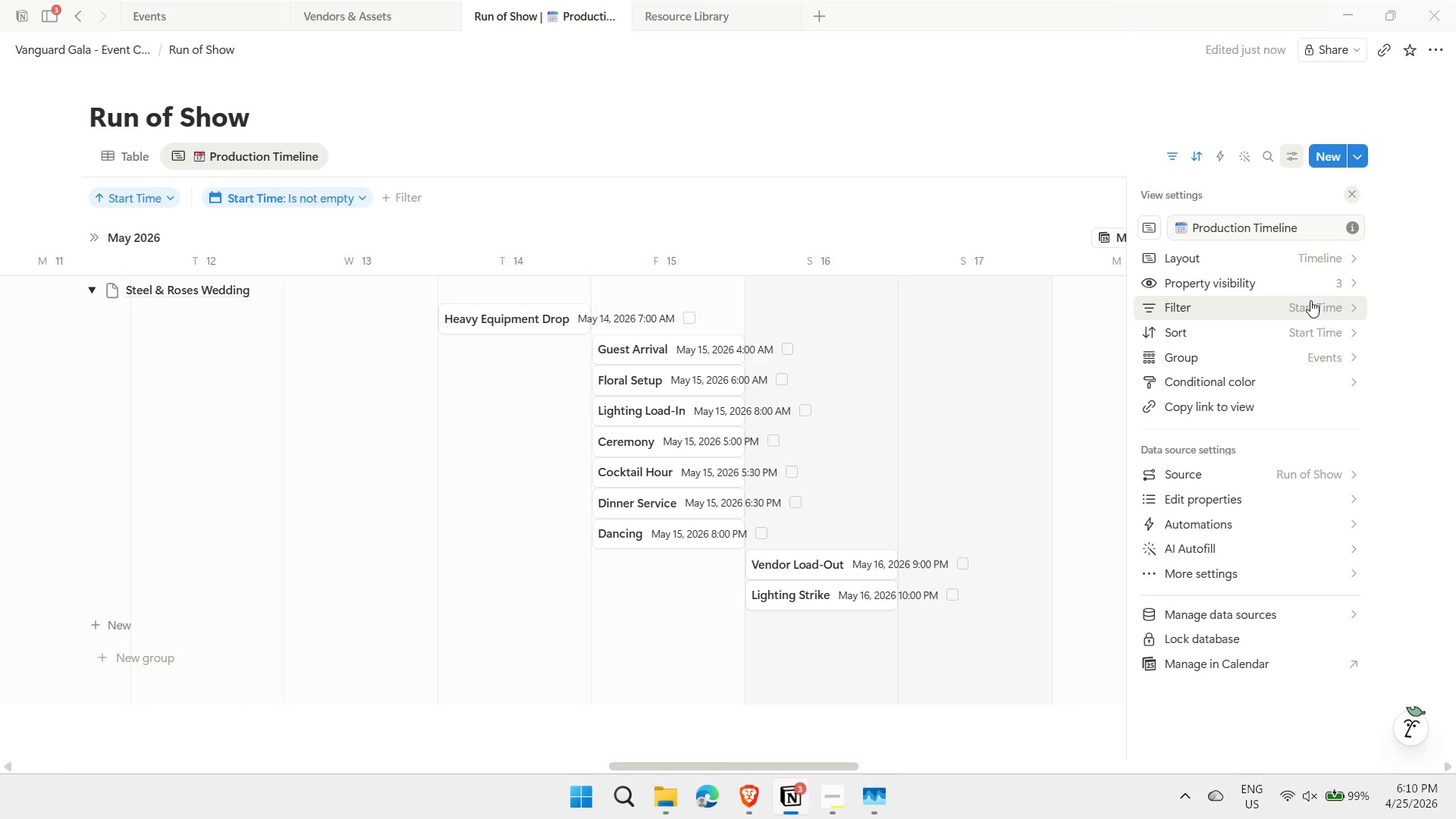 
left_click([1351, 384])
 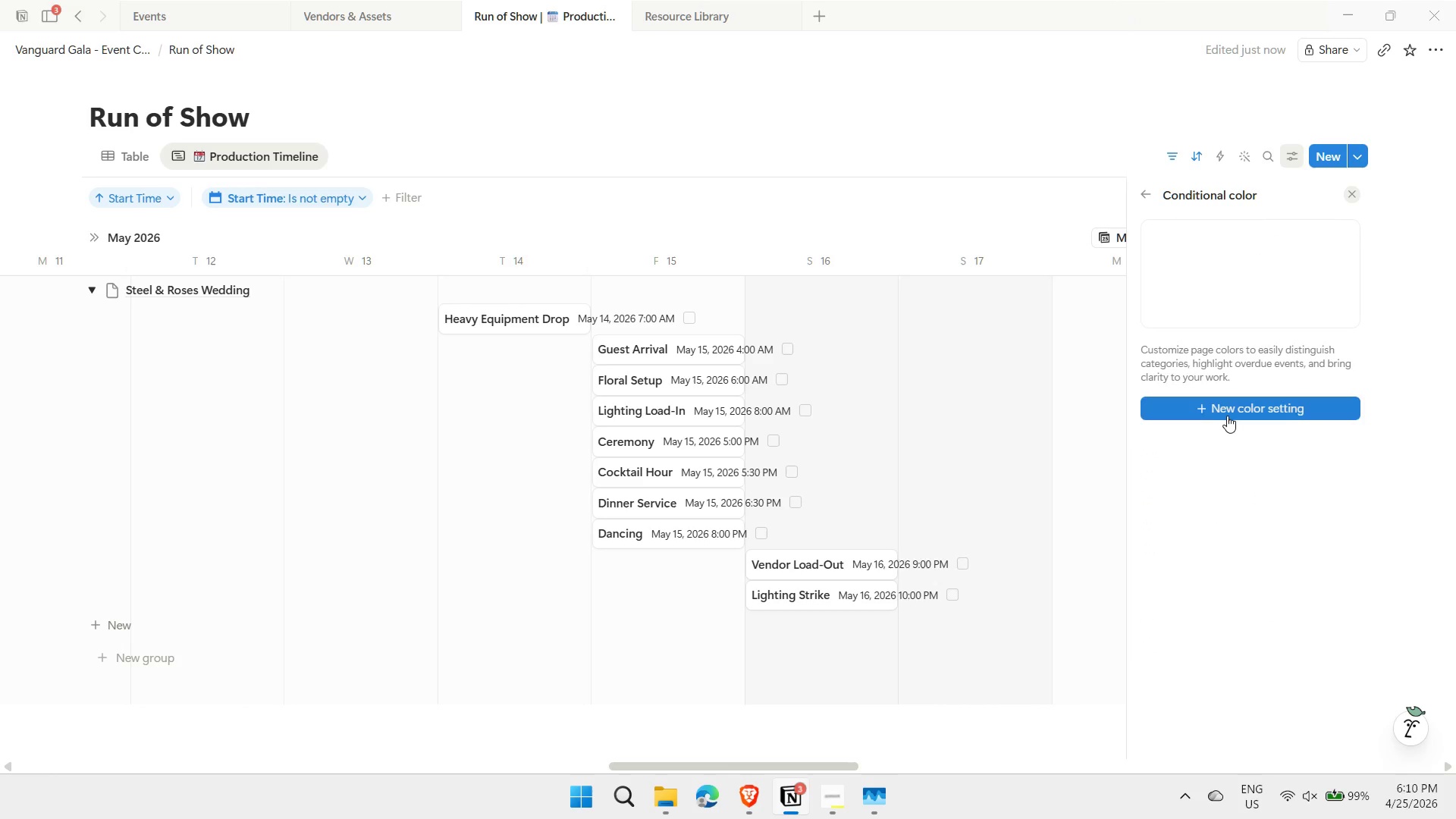 
left_click([1228, 404])
 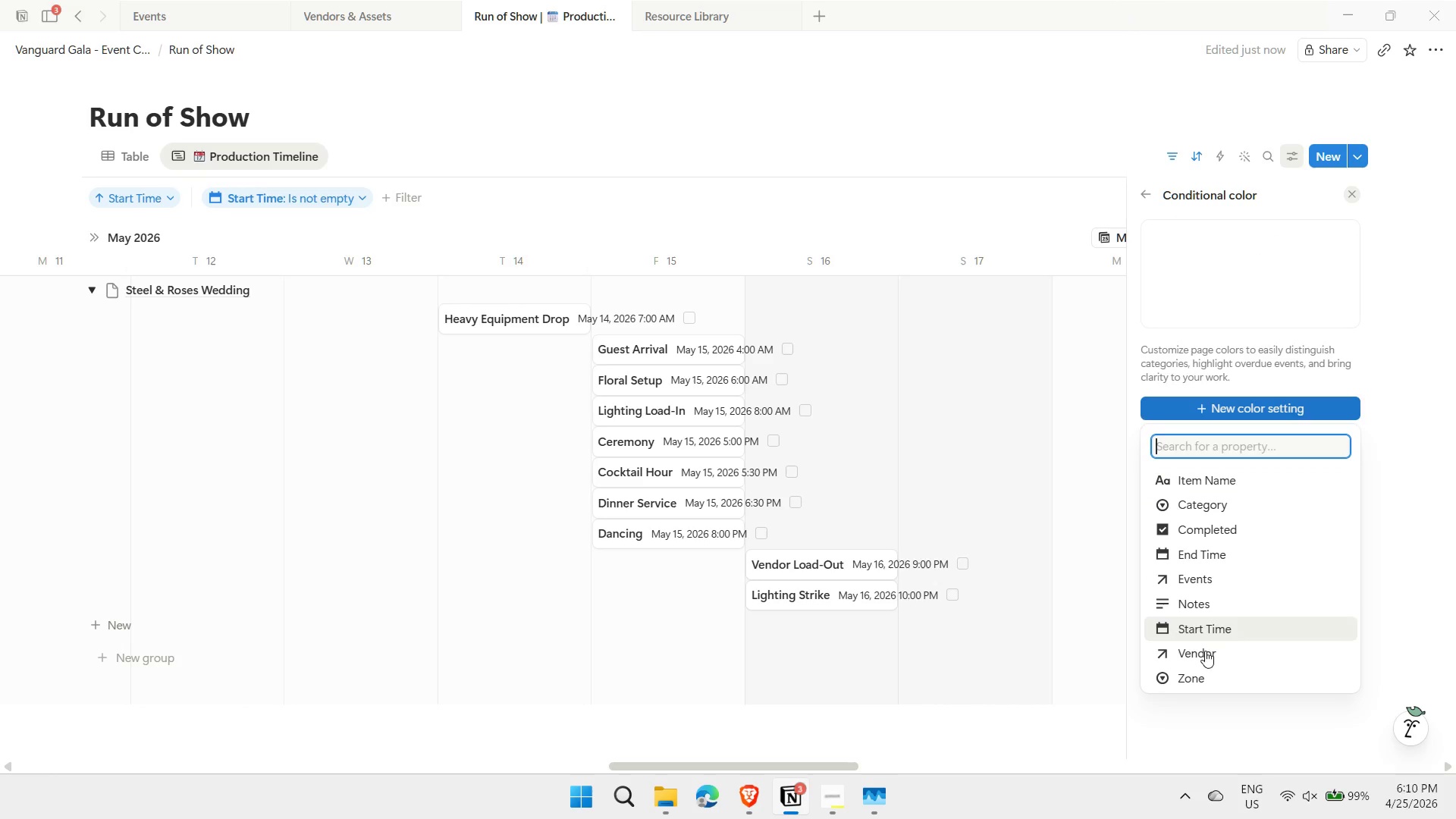 
left_click([1189, 687])
 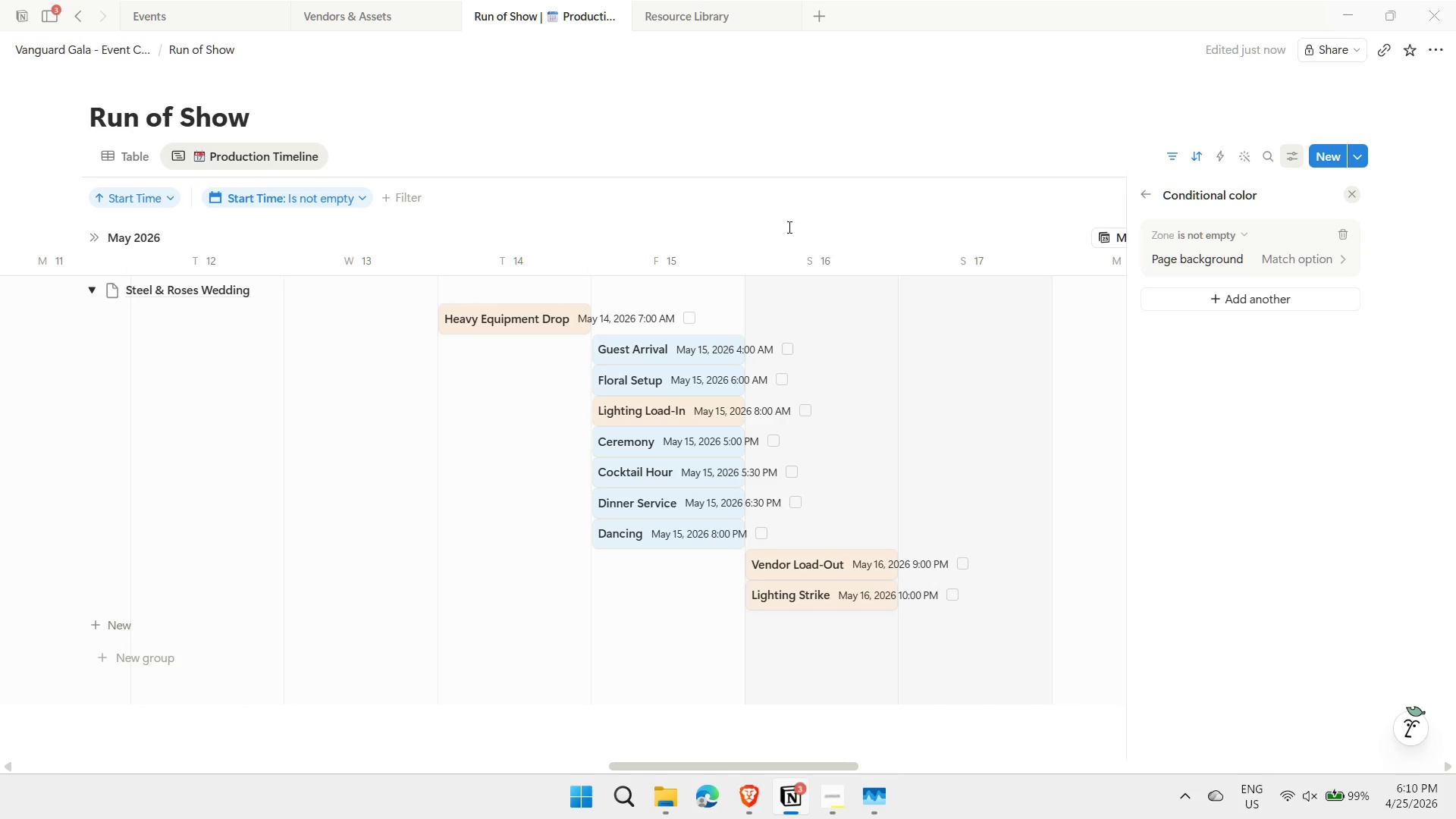 
left_click([878, 202])
 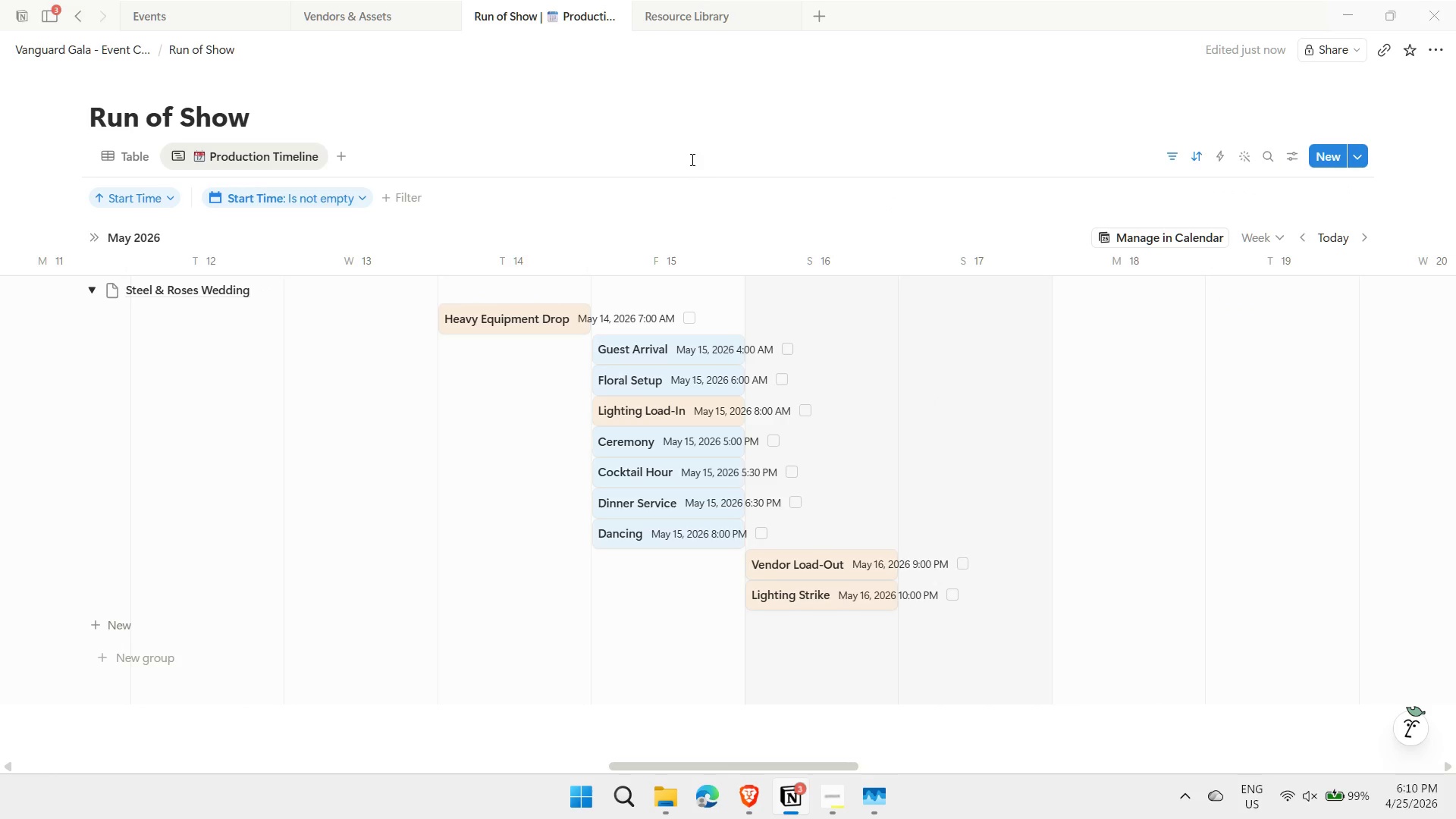 
wait(9.69)
 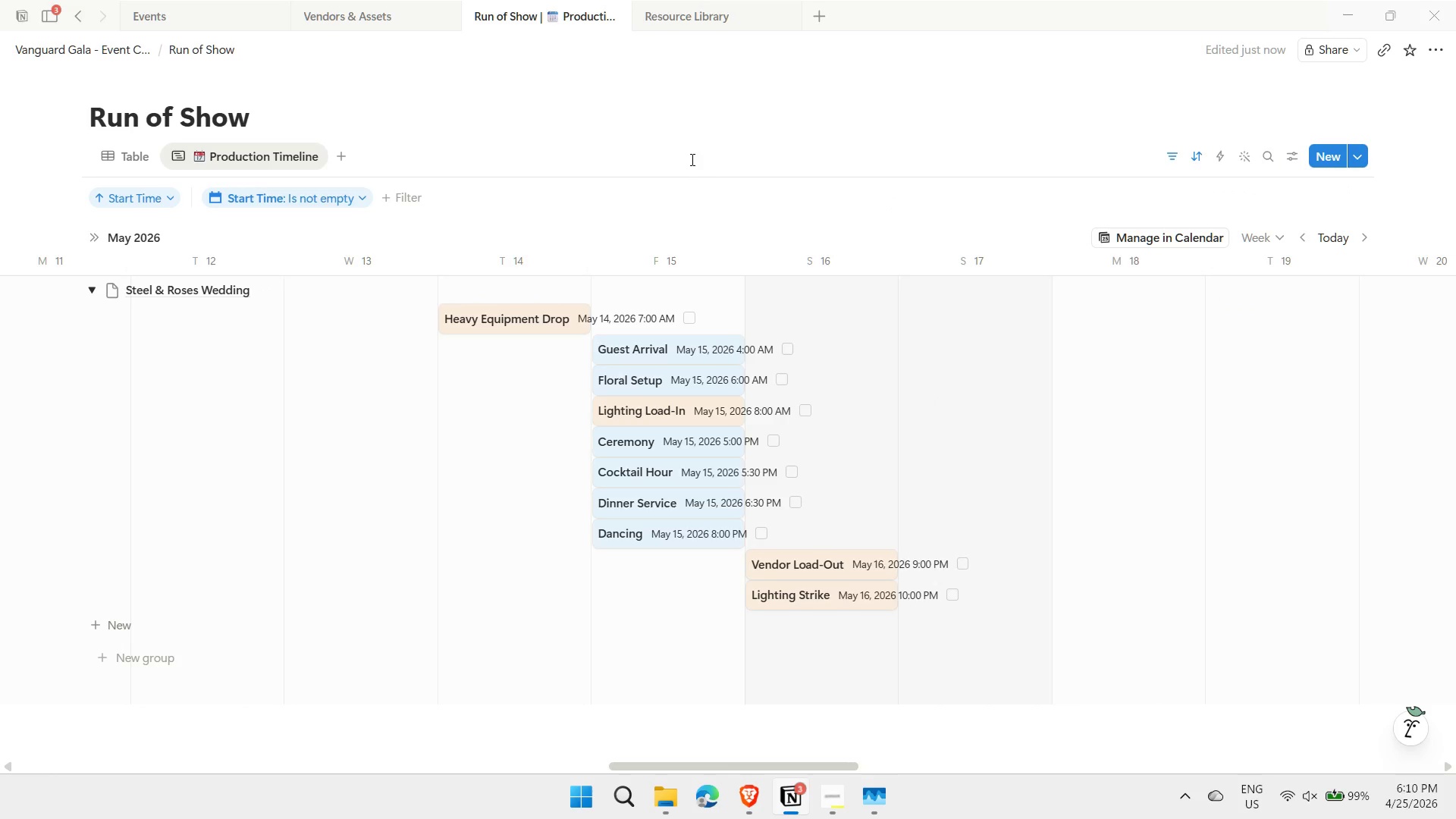 
left_click([371, 7])
 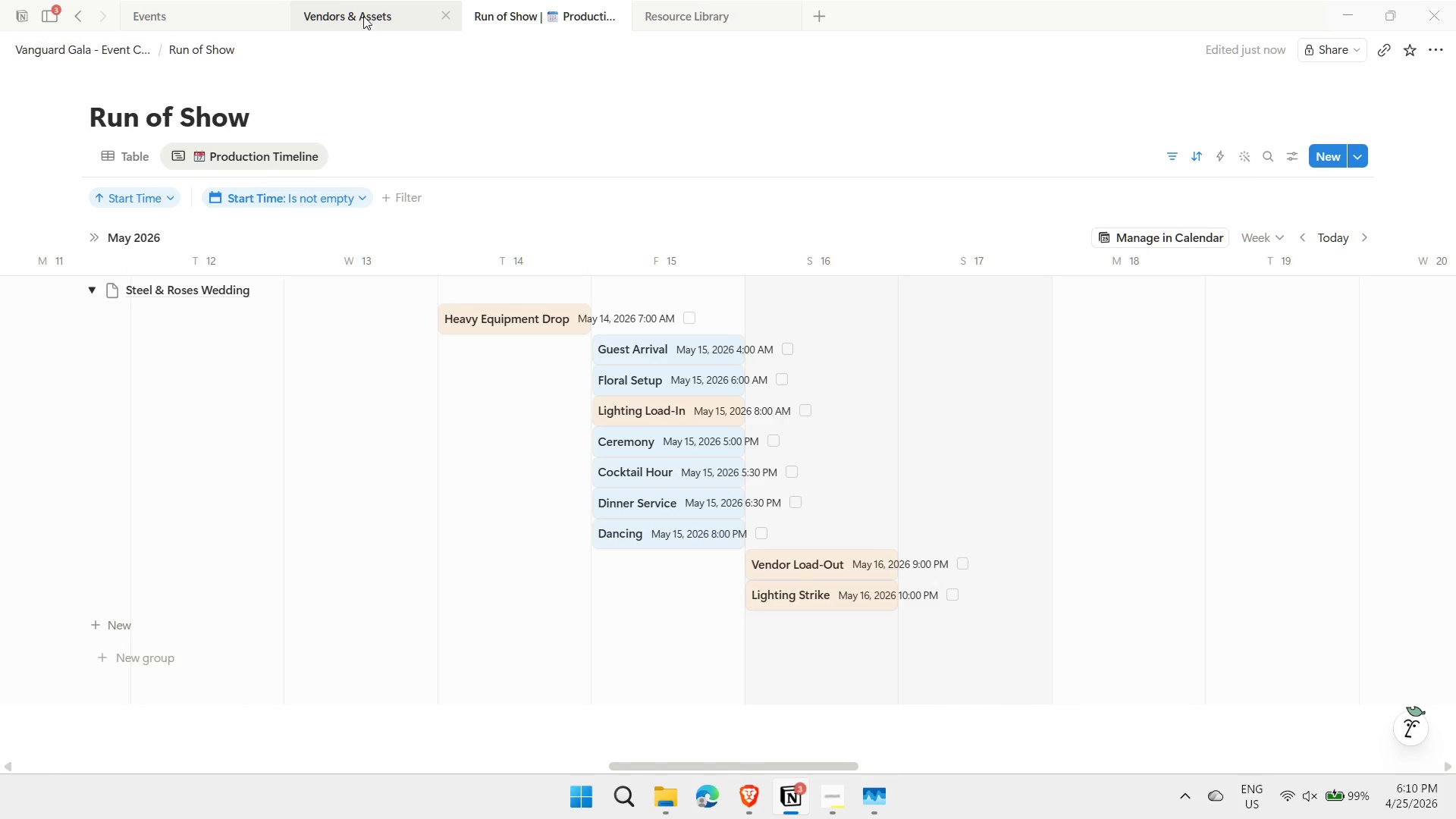 
left_click([361, 10])
 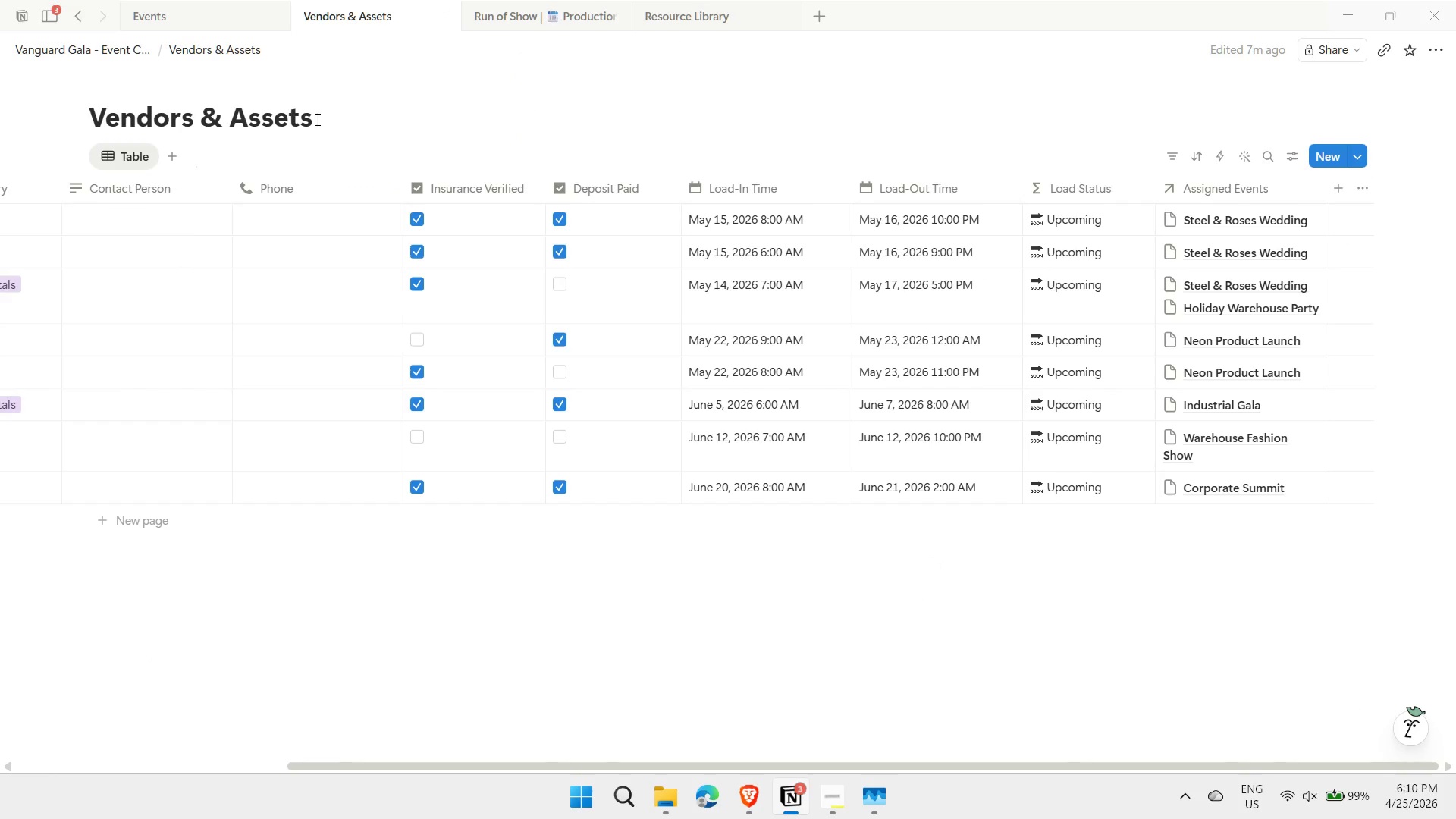 
left_click([170, 158])
 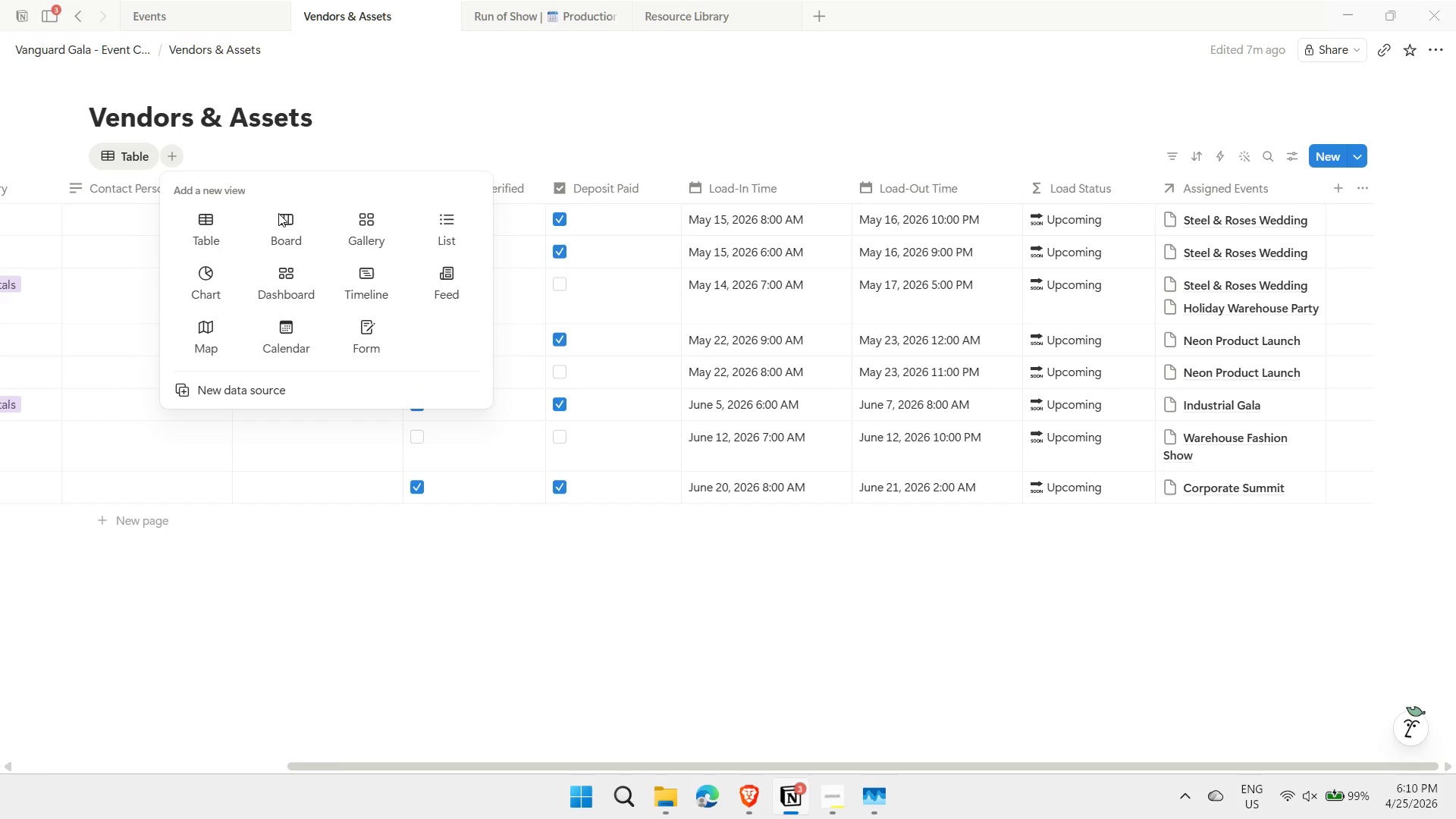 
left_click([288, 230])
 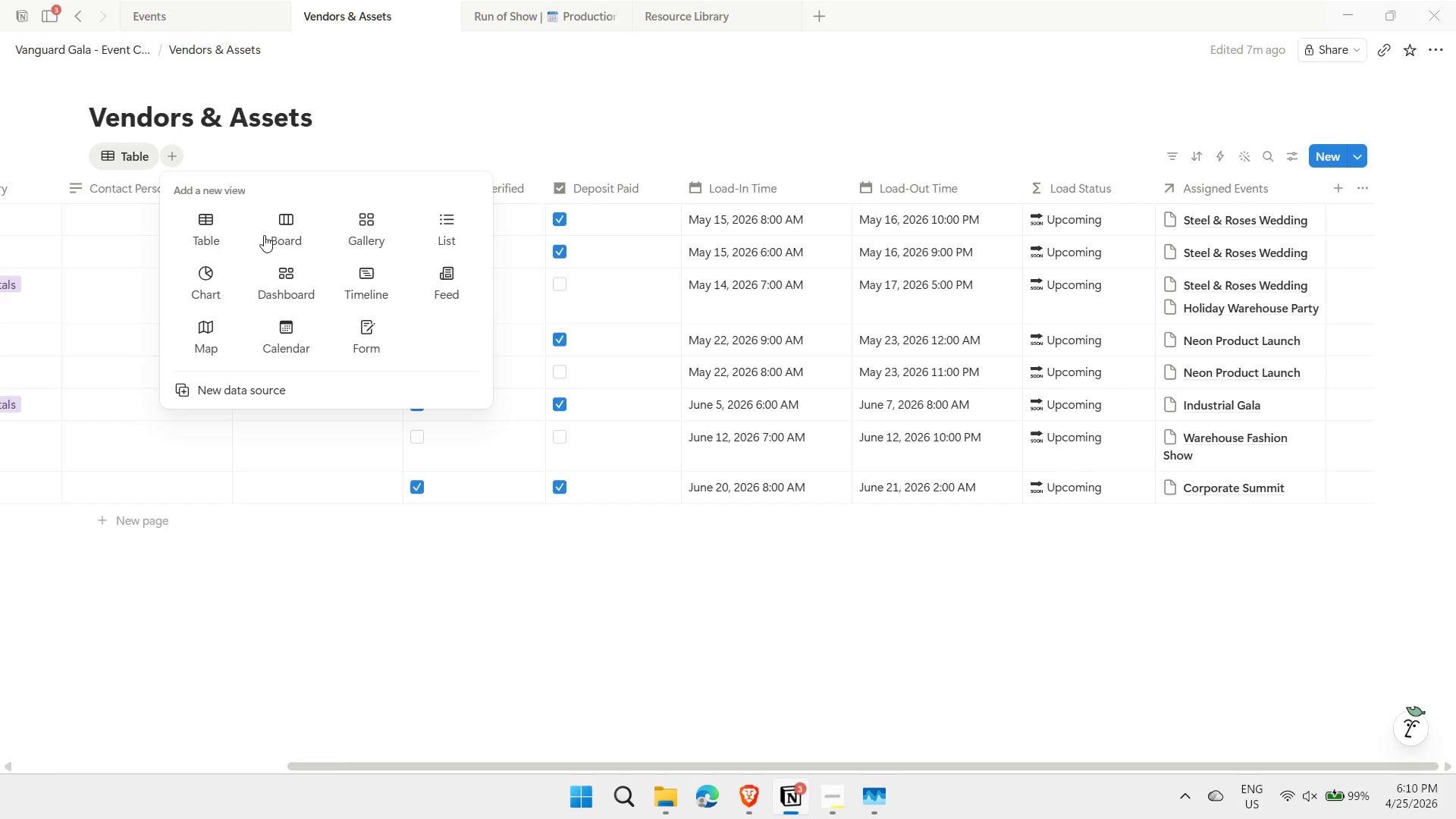 
left_click([281, 228])
 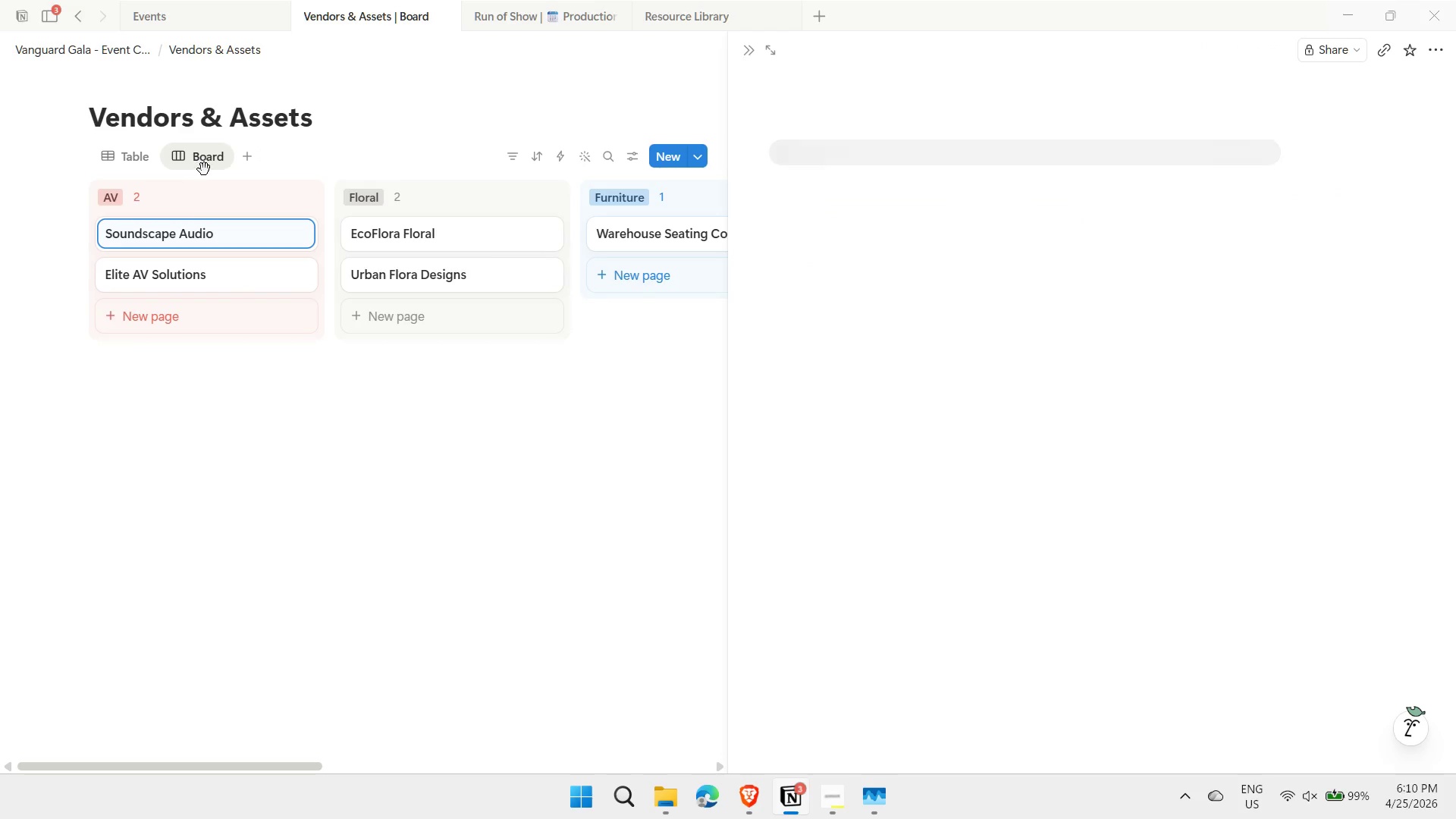 
left_click([198, 157])
 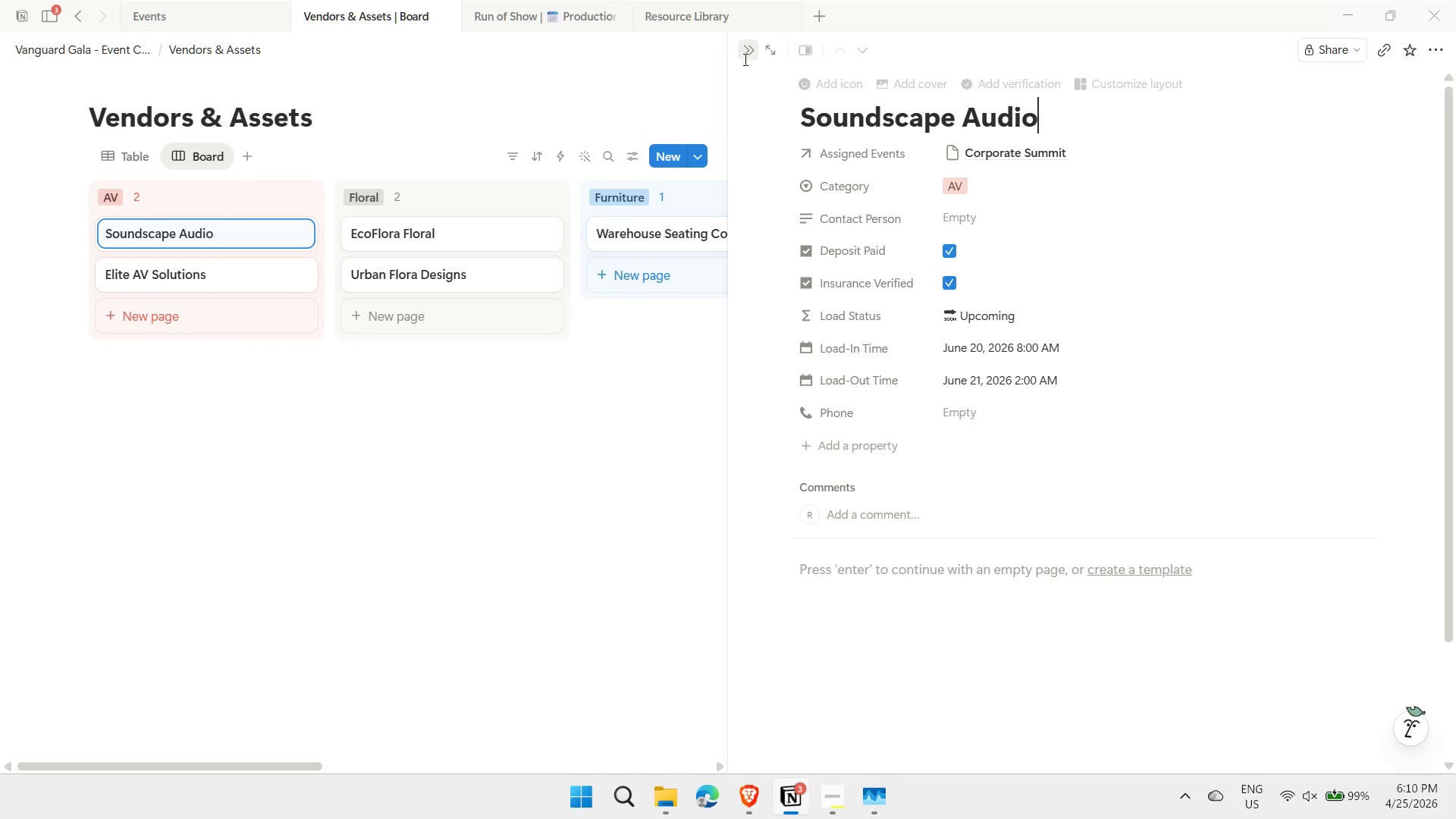 
left_click([745, 53])
 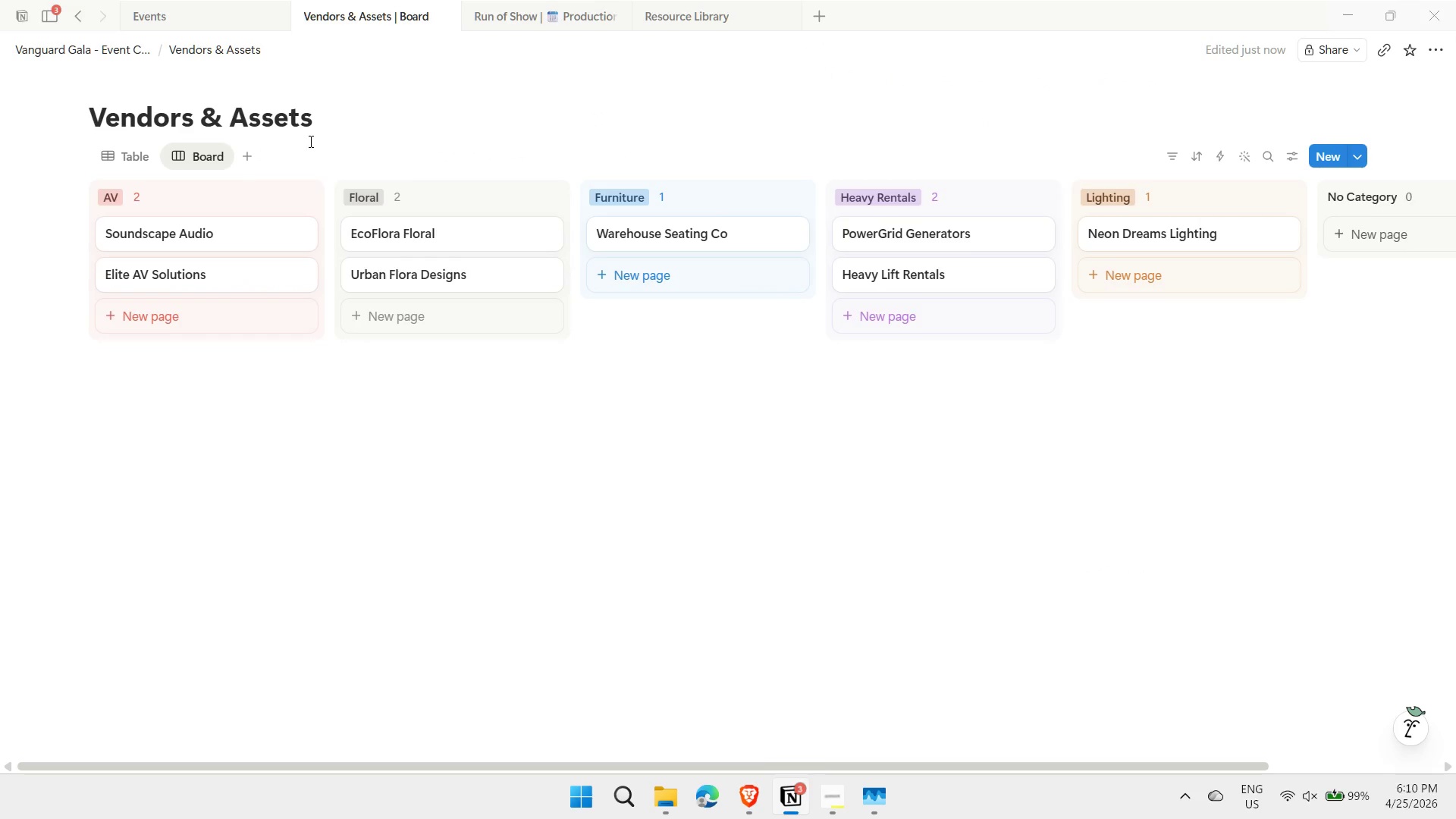 
left_click([194, 160])
 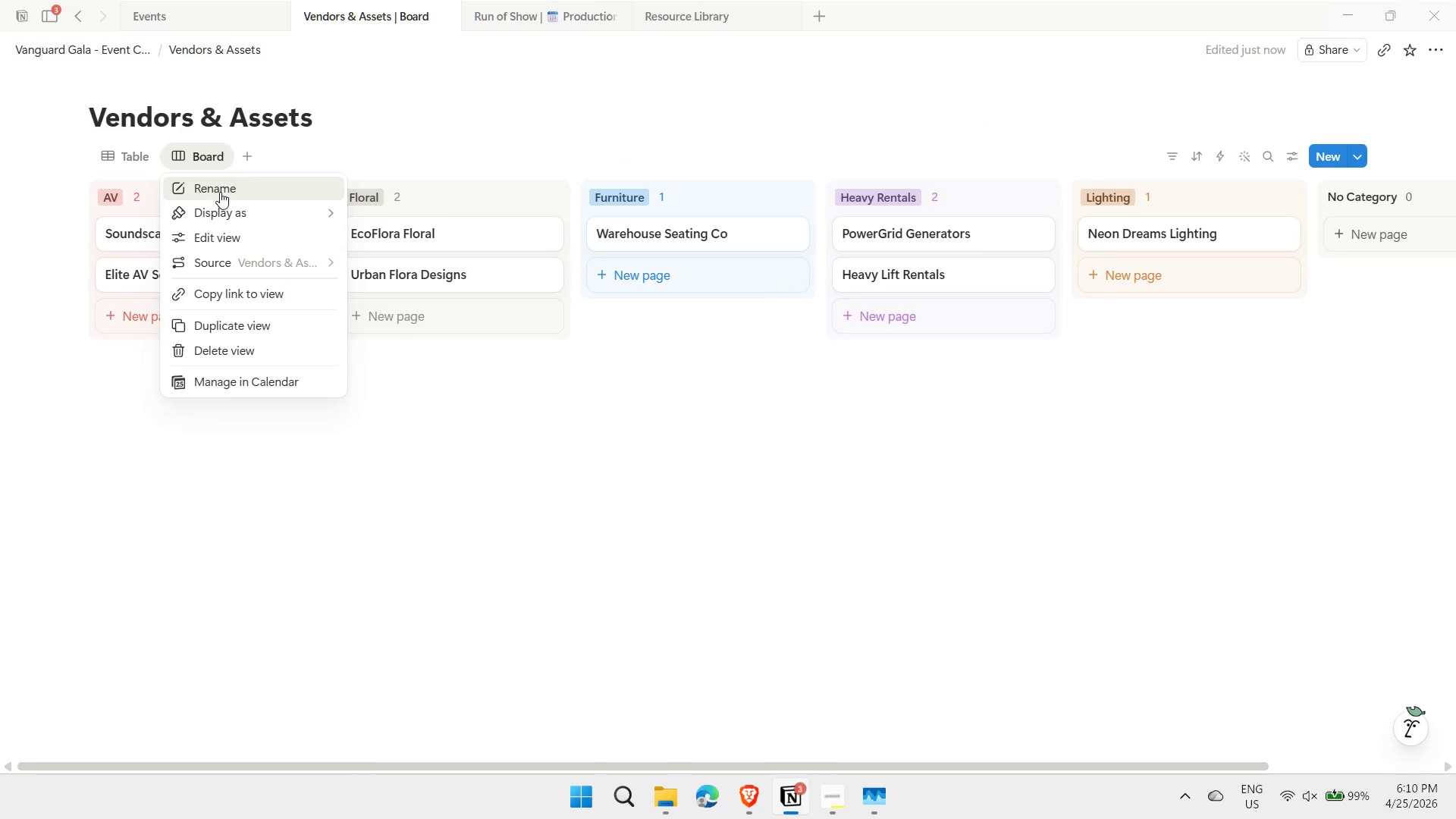 
left_click([221, 192])
 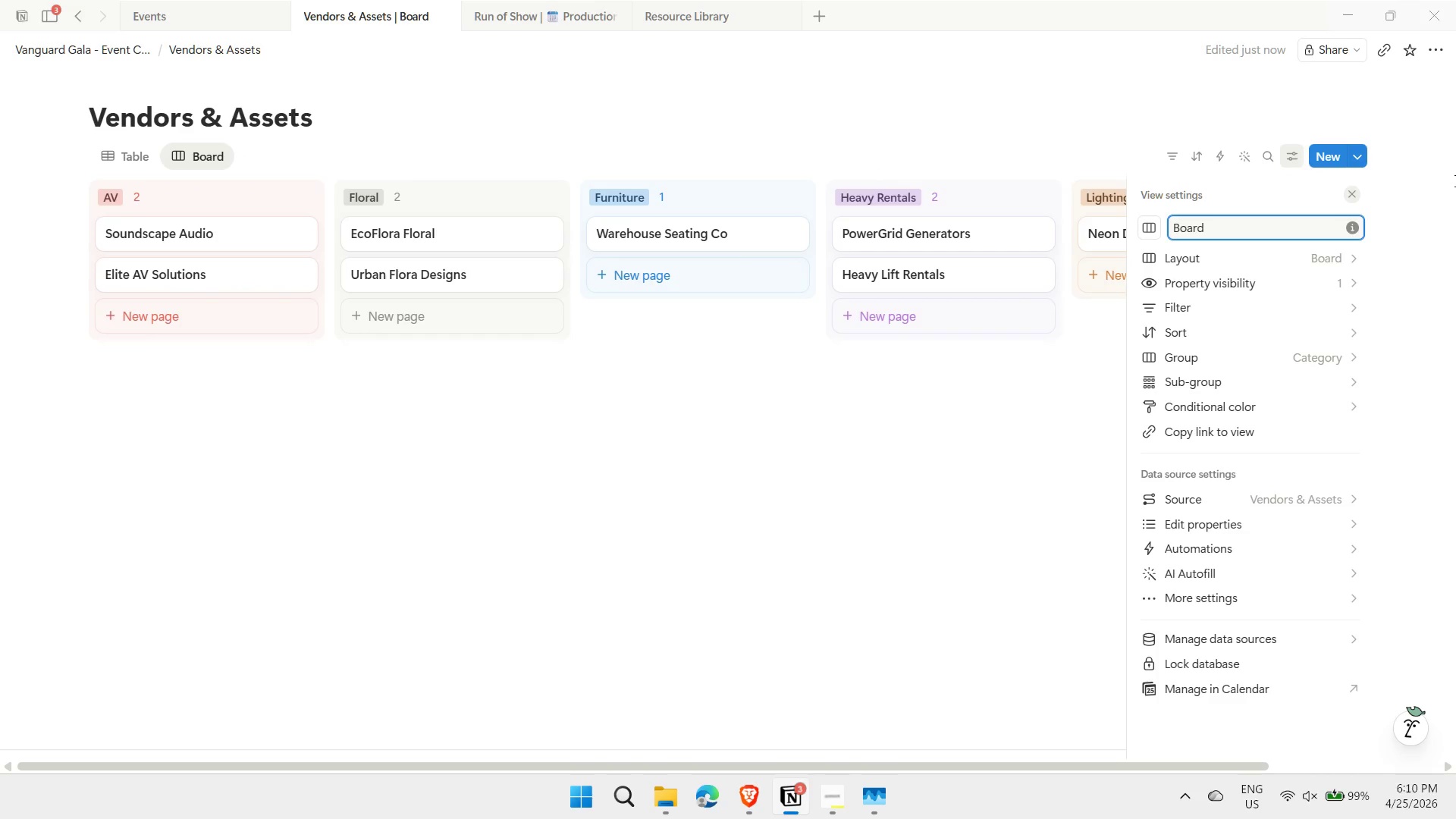 
key(ArrowLeft)
 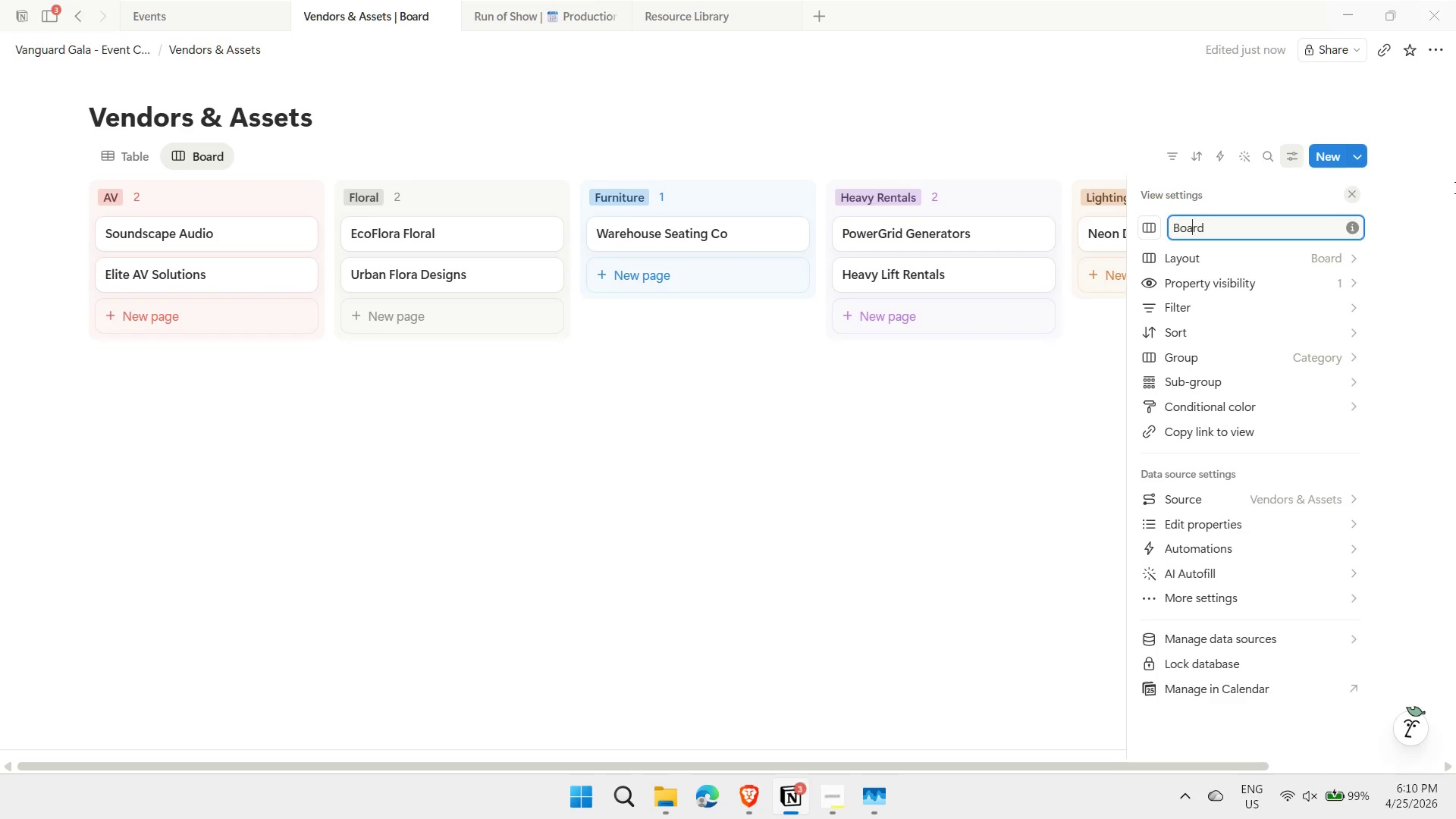 
key(ArrowLeft)
 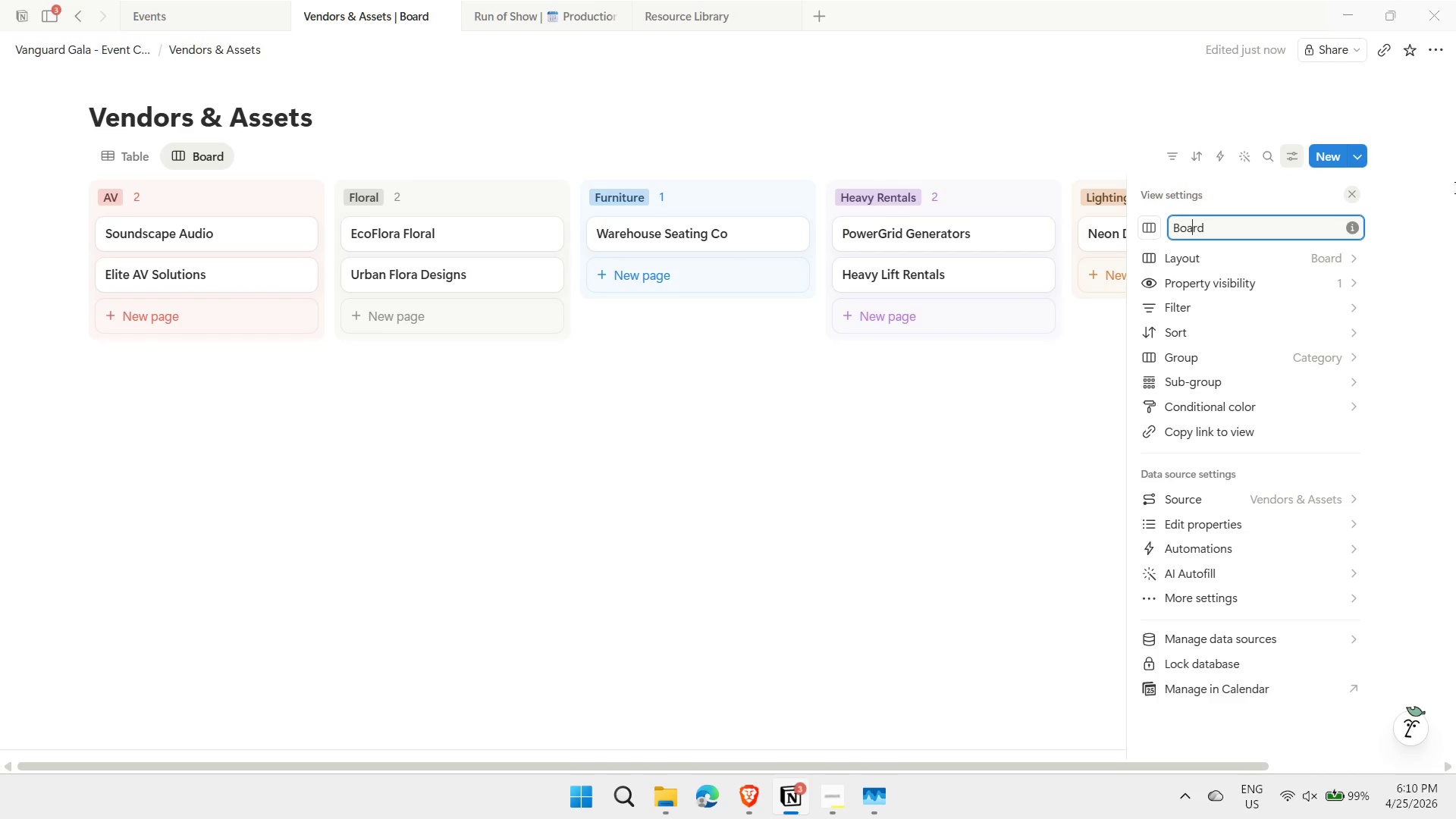 
key(ArrowLeft)
 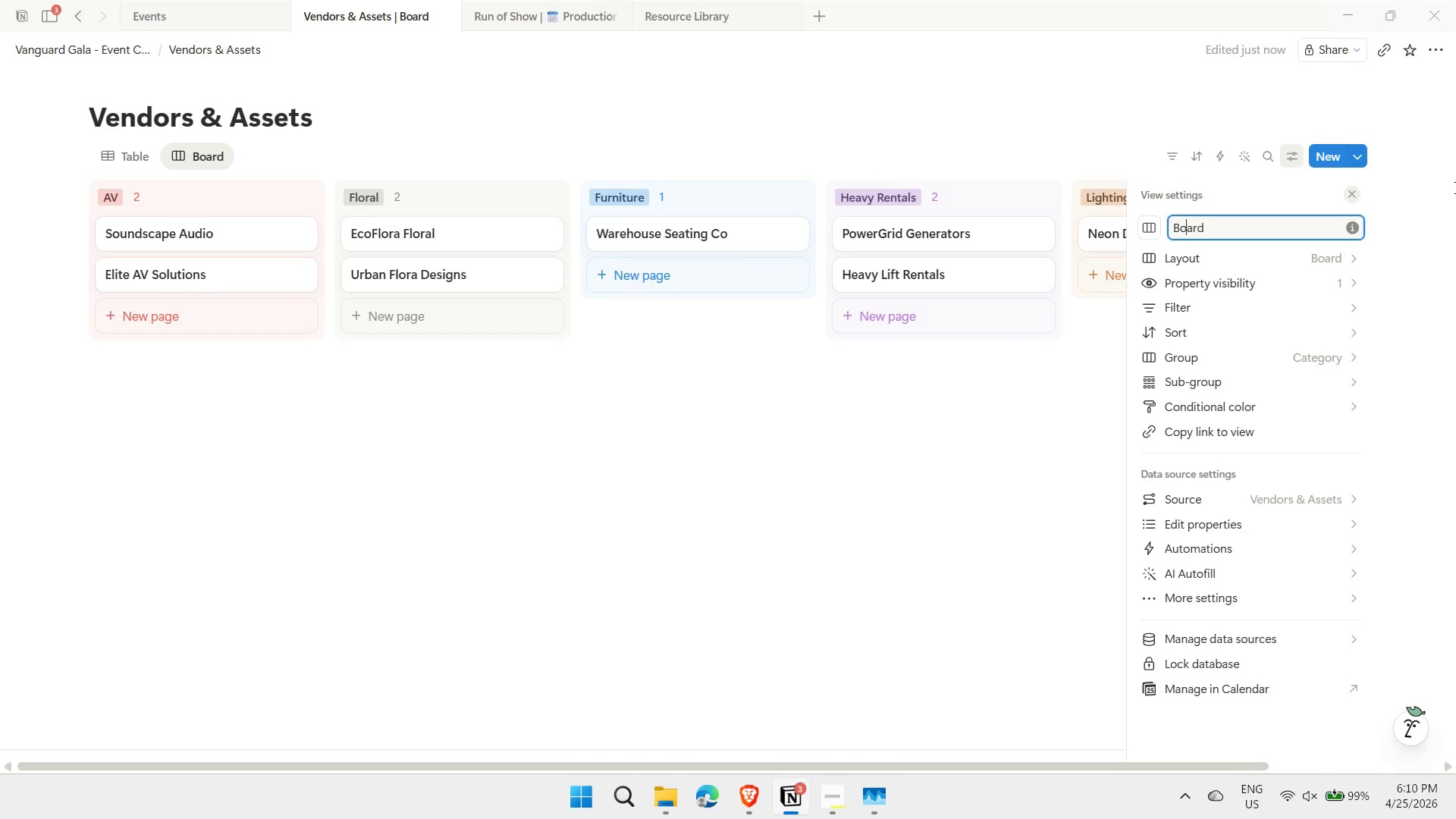 
key(ArrowLeft)
 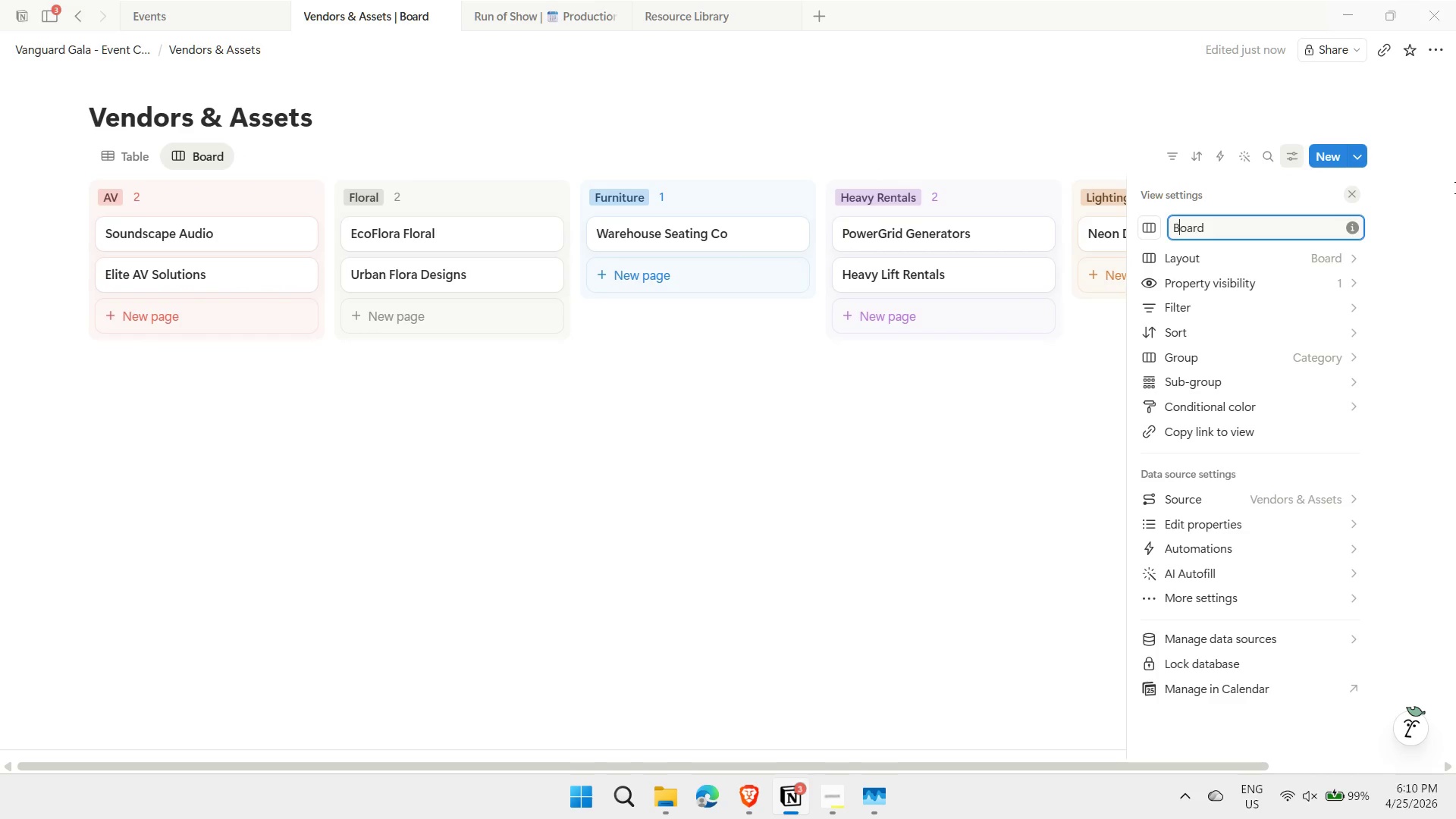 
key(ArrowLeft)
 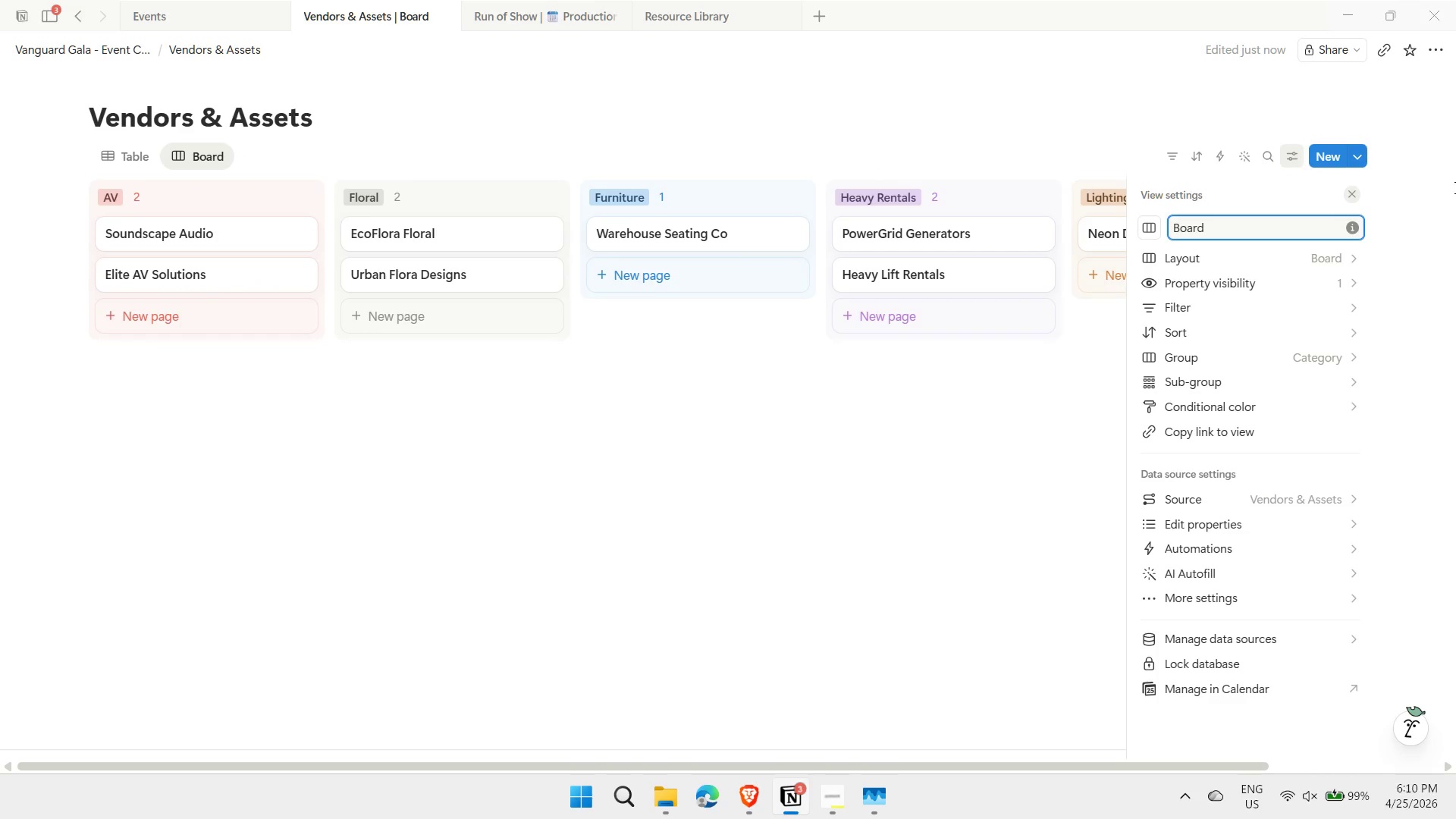 
key(Meta+MetaLeft)
 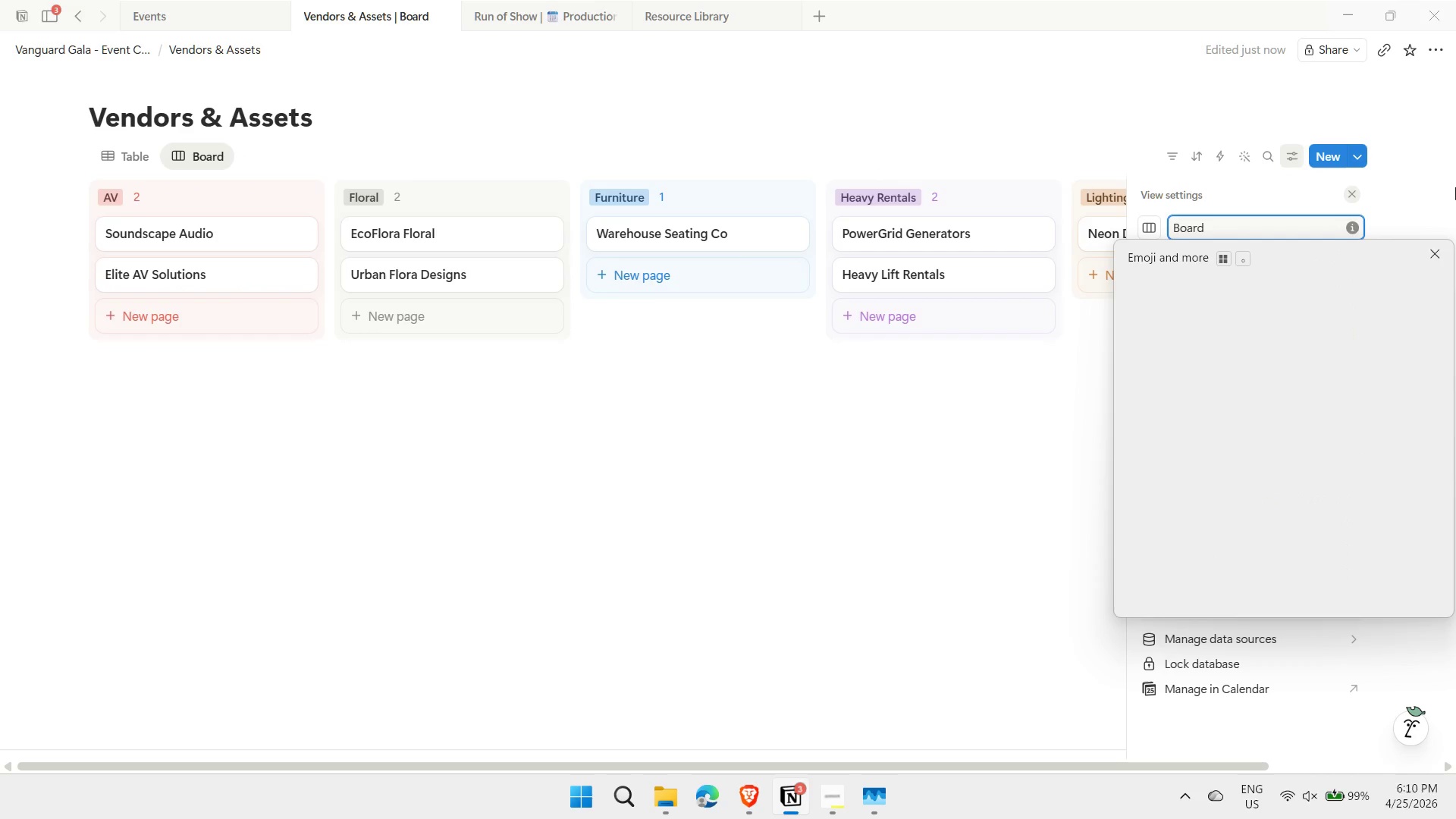 
key(Meta+Period)
 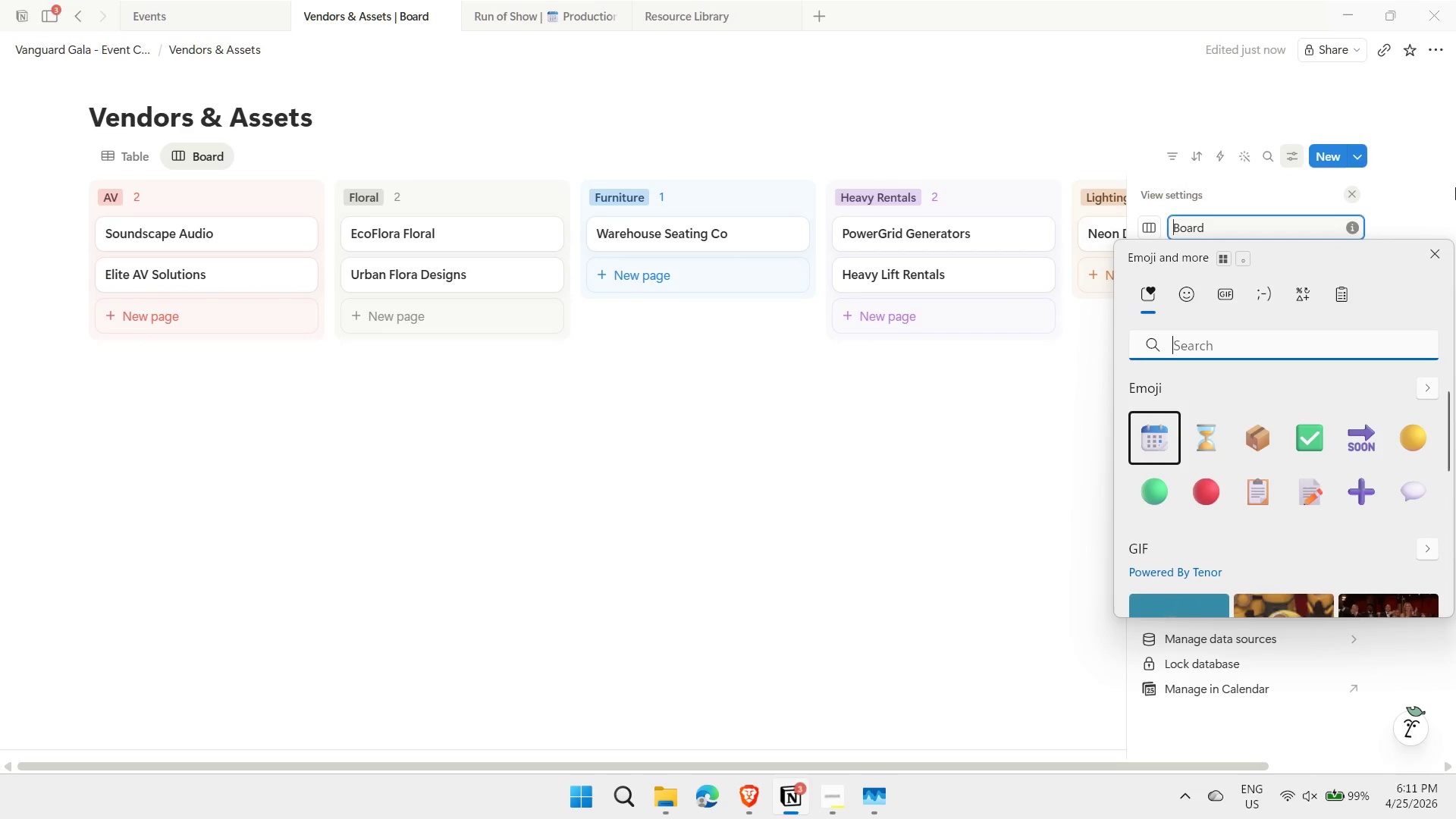 
key(ArrowDown)
 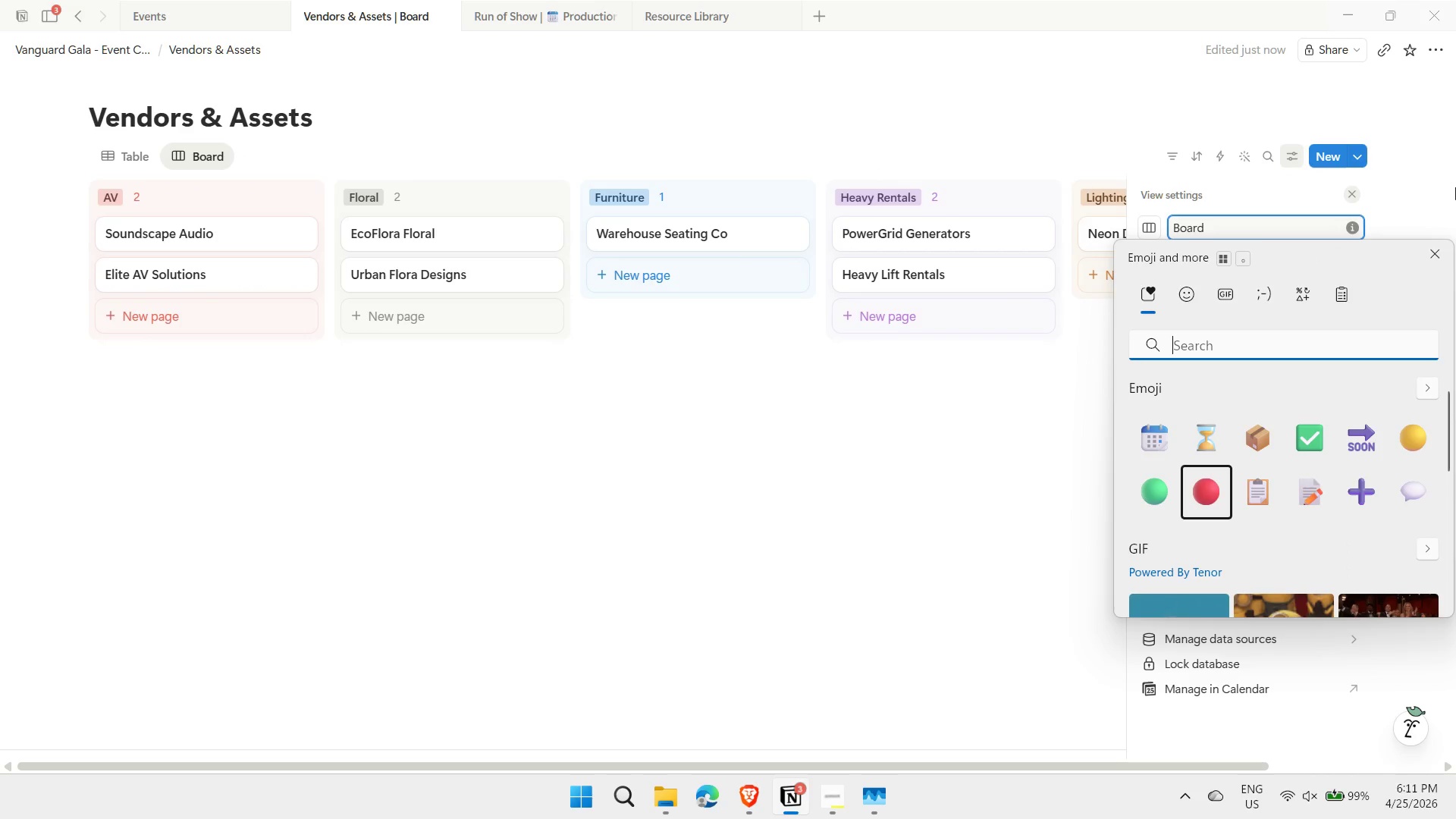 
key(ArrowRight)
 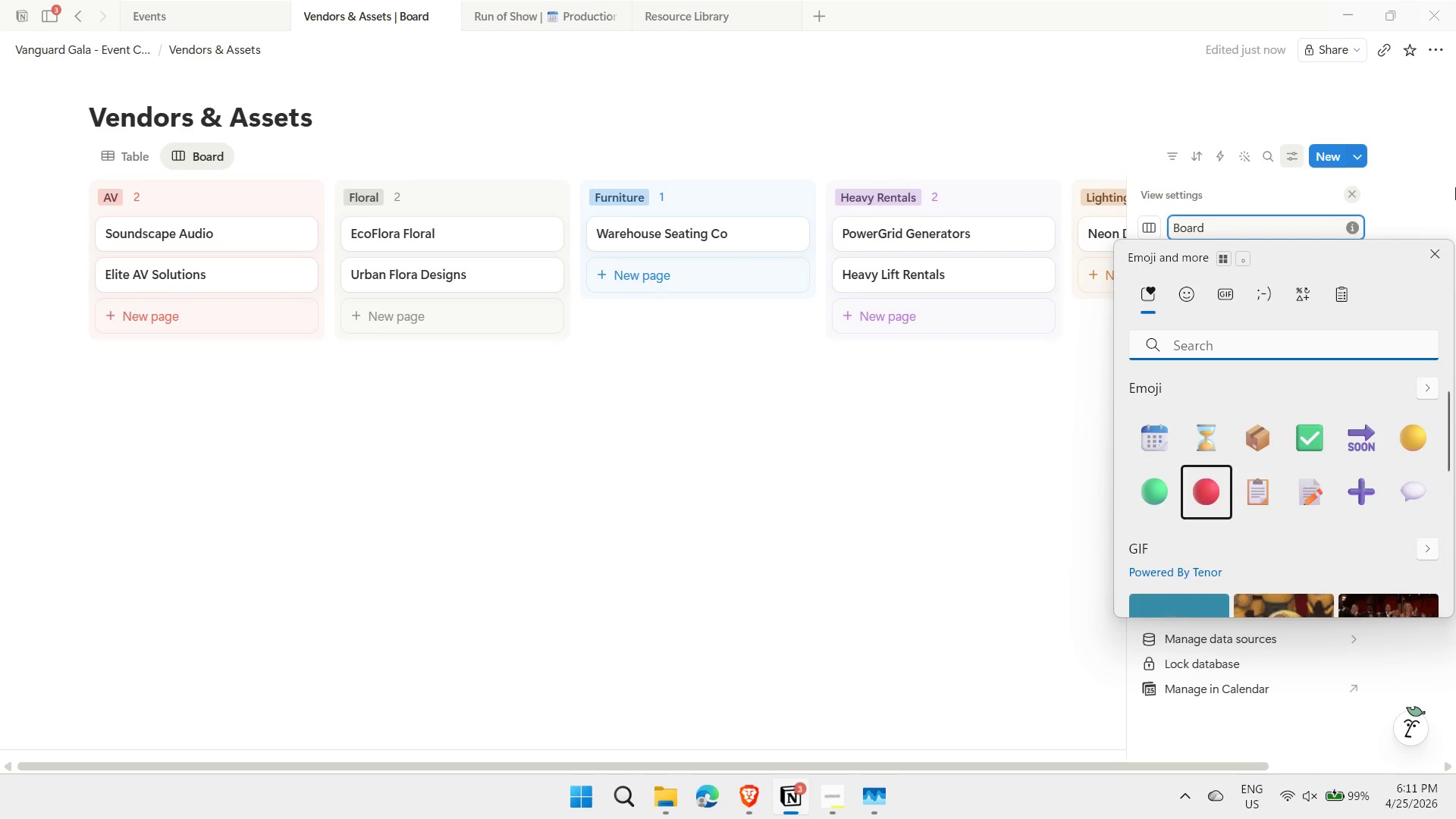 
key(ArrowRight)
 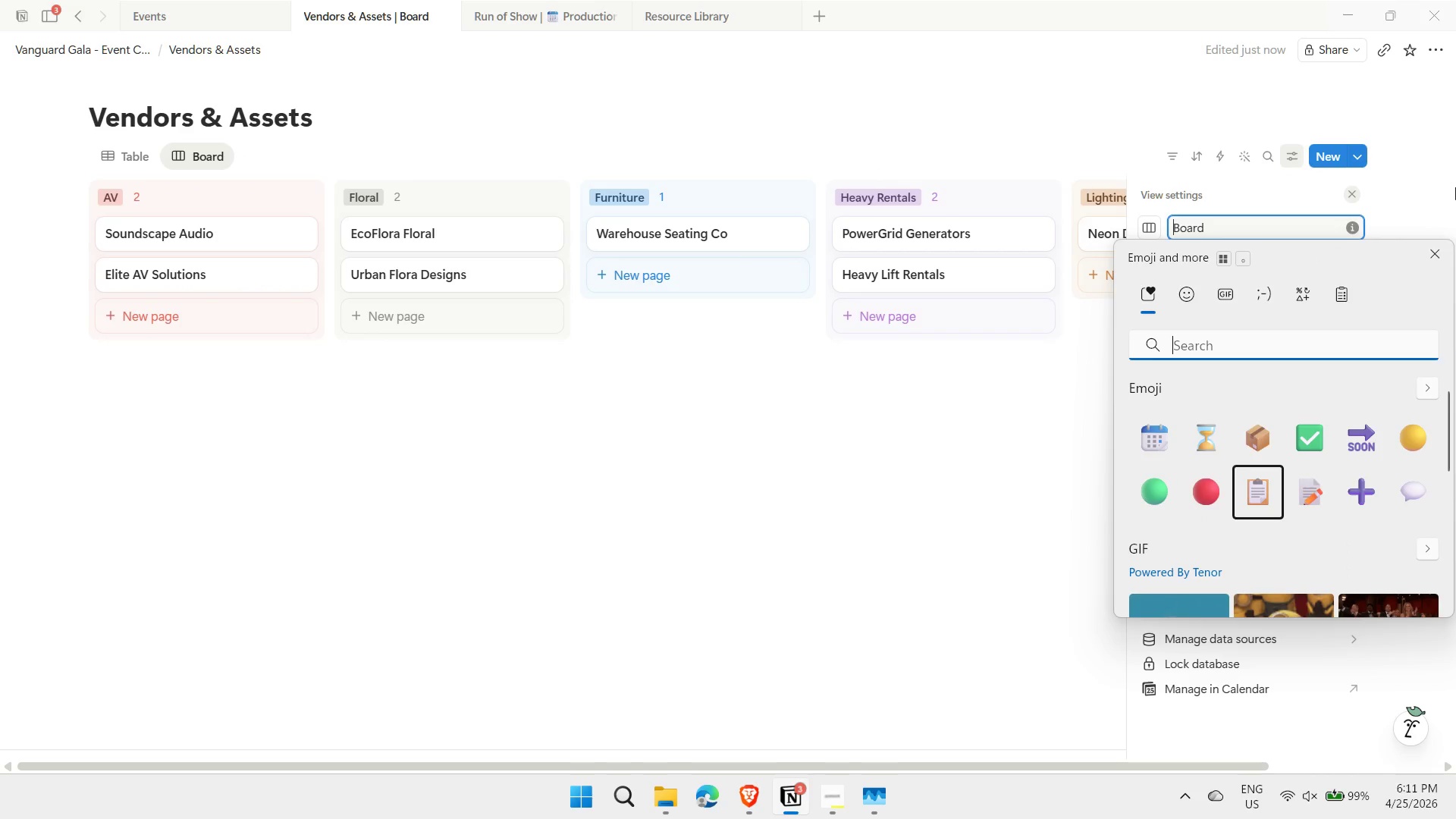 
key(Enter)
 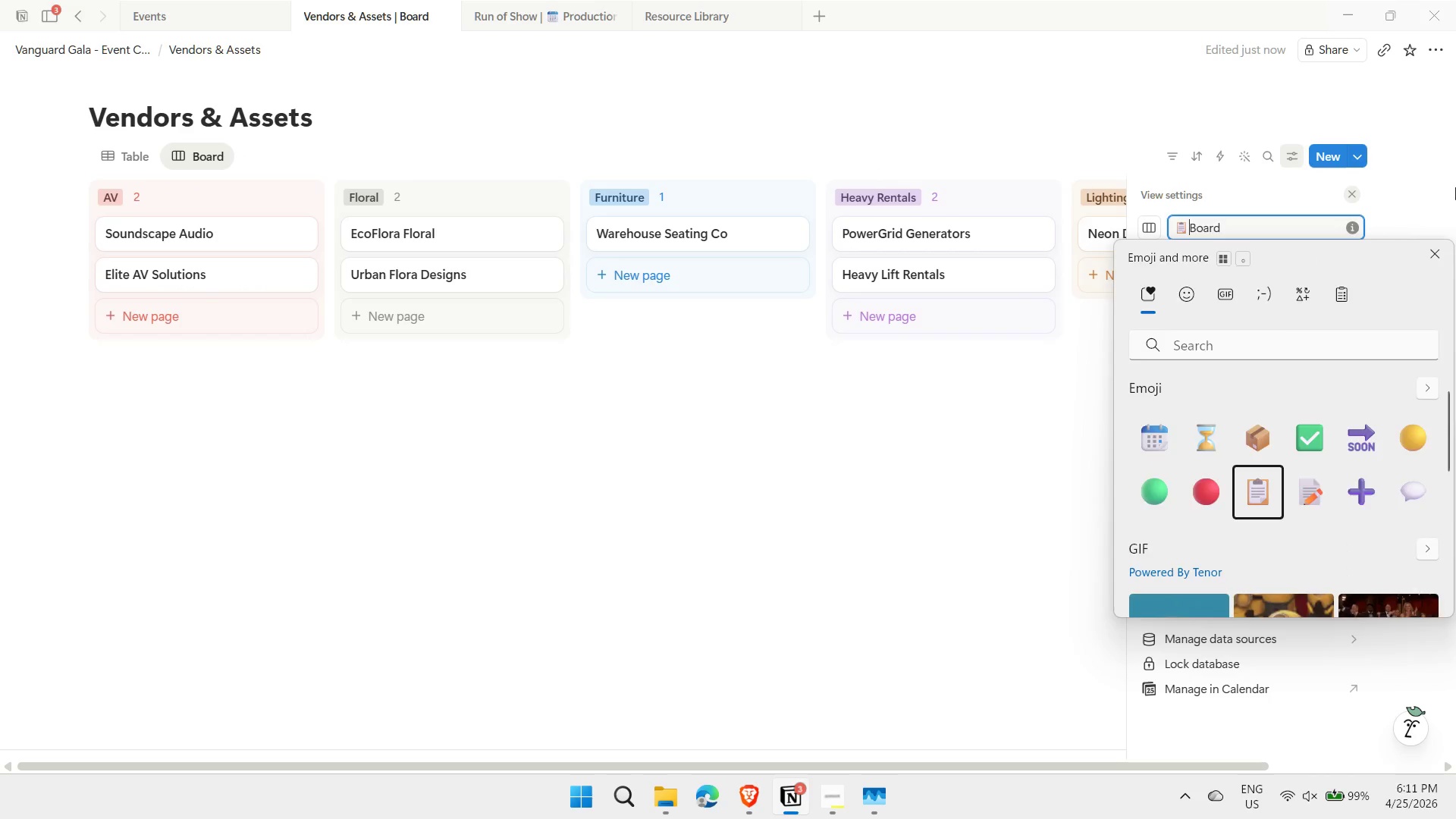 
type( Vendor Statud )
 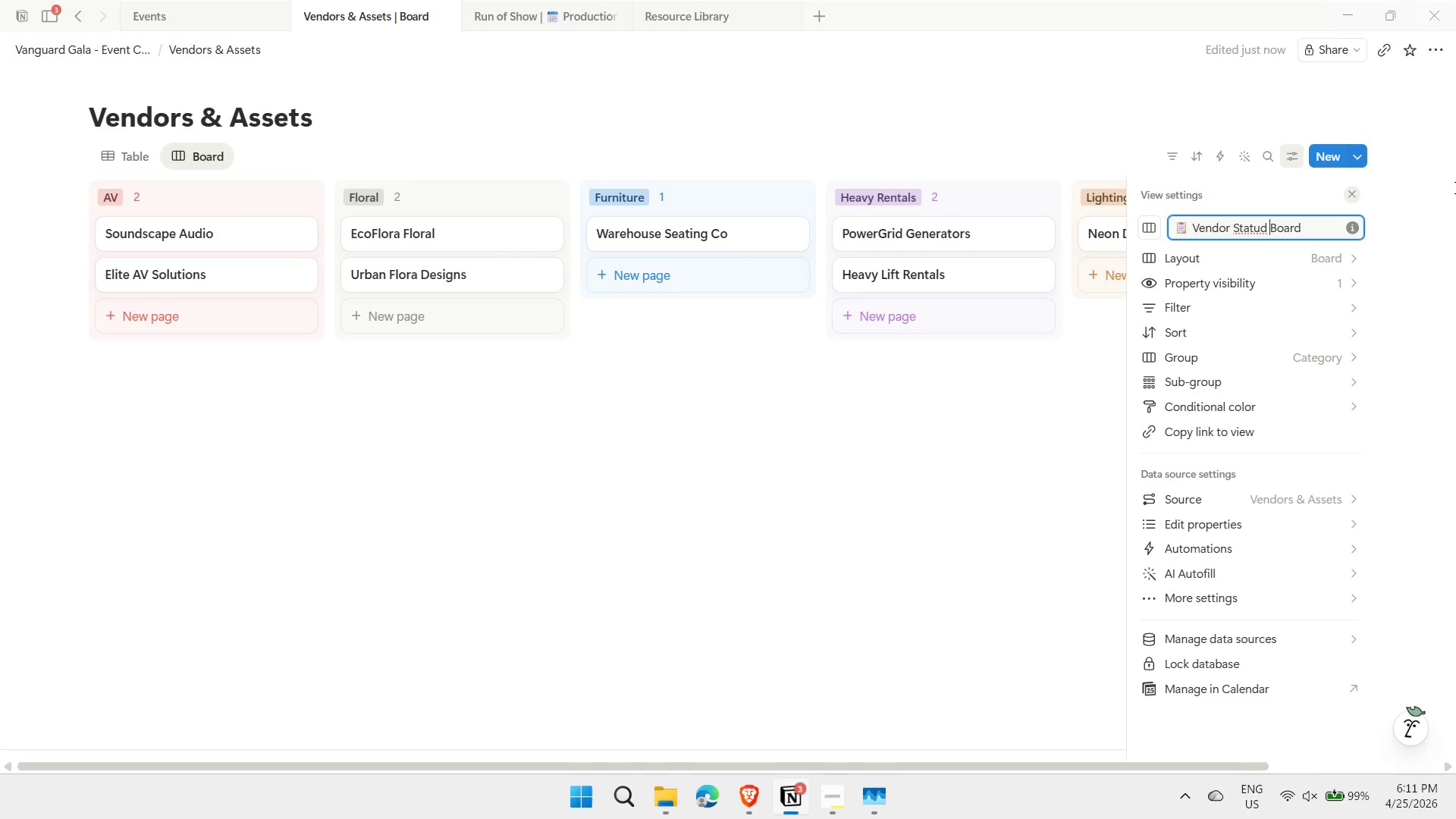 
key(Enter)
 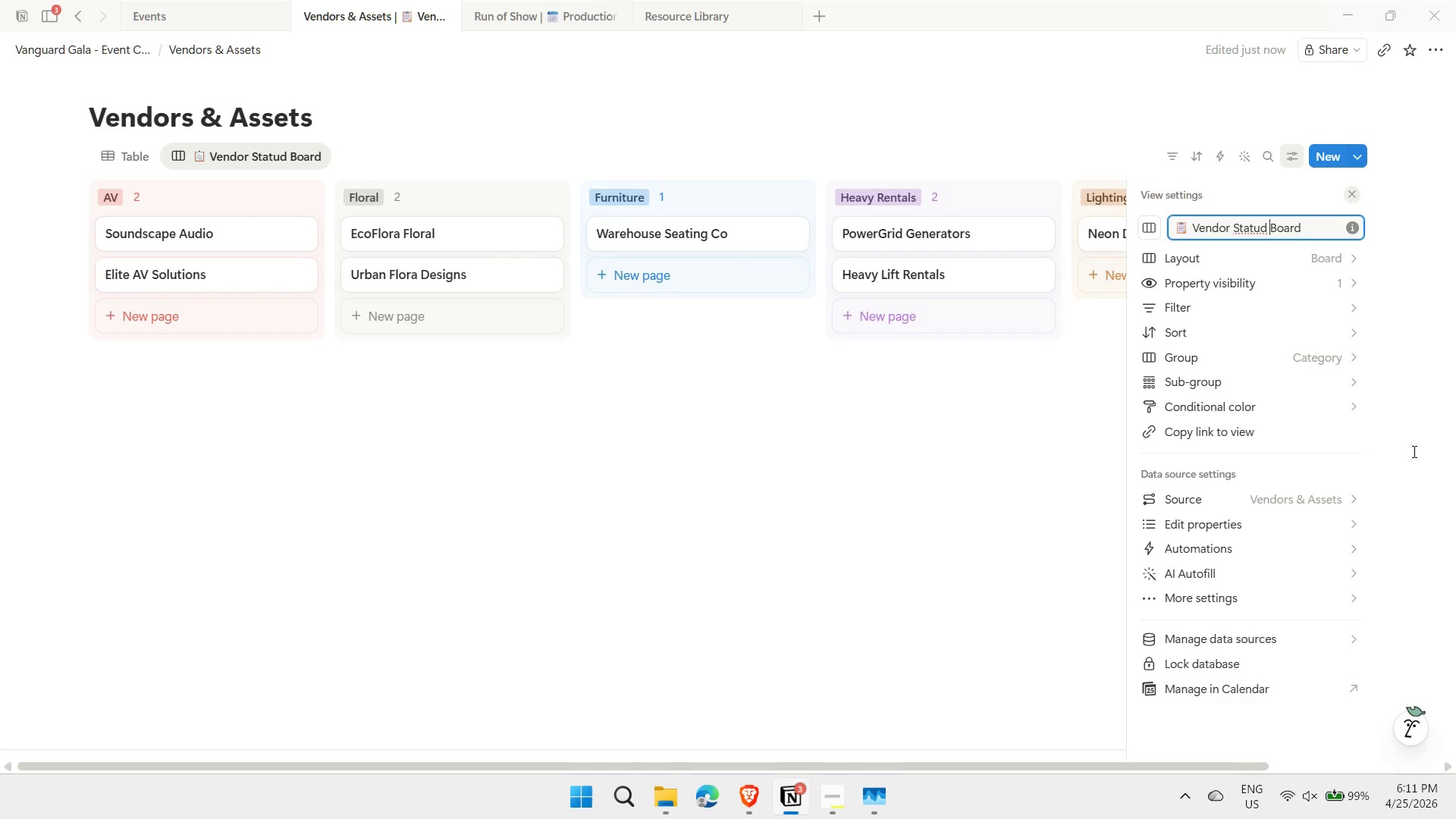 
left_click([1322, 359])
 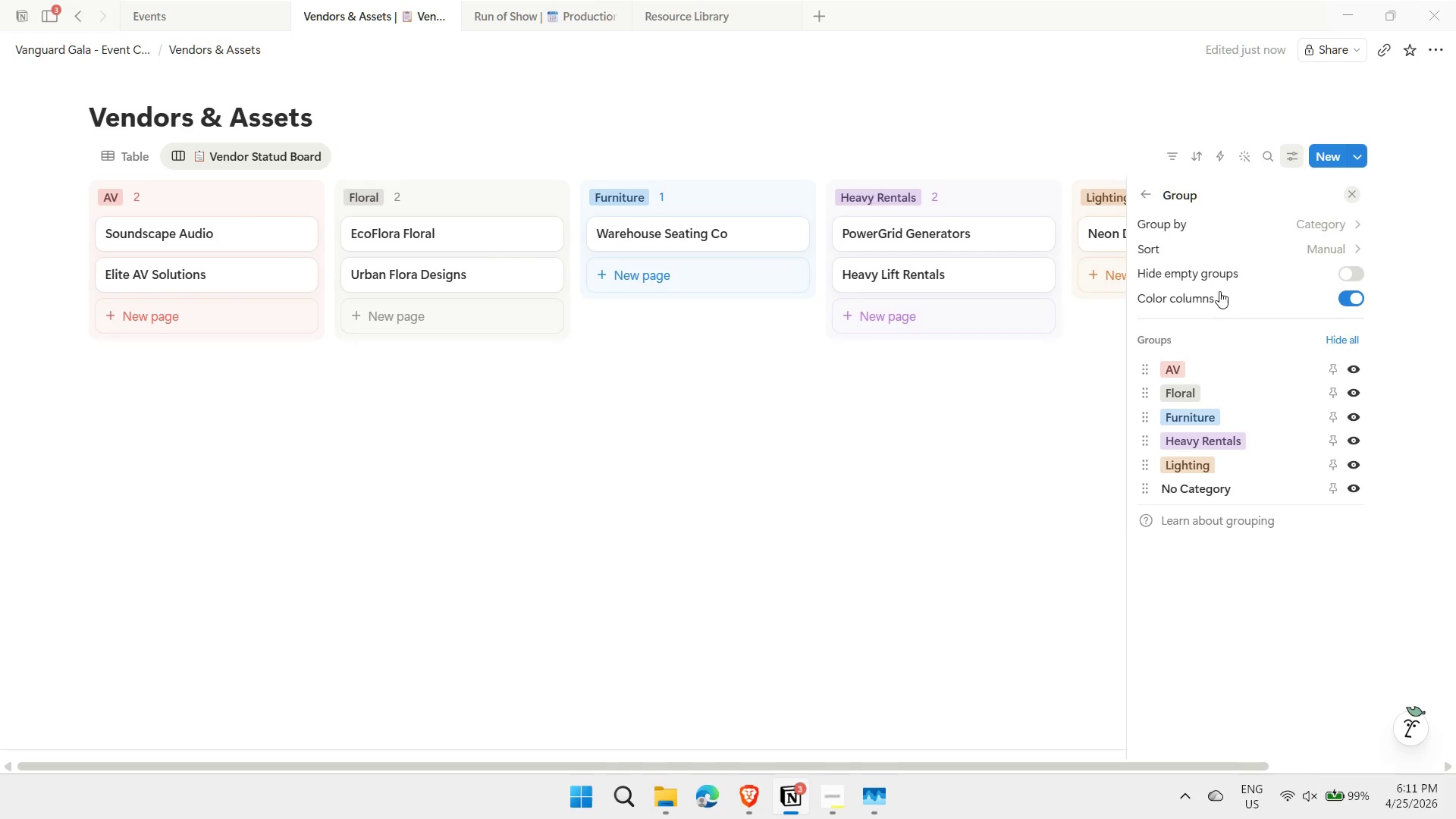 
left_click([1308, 224])
 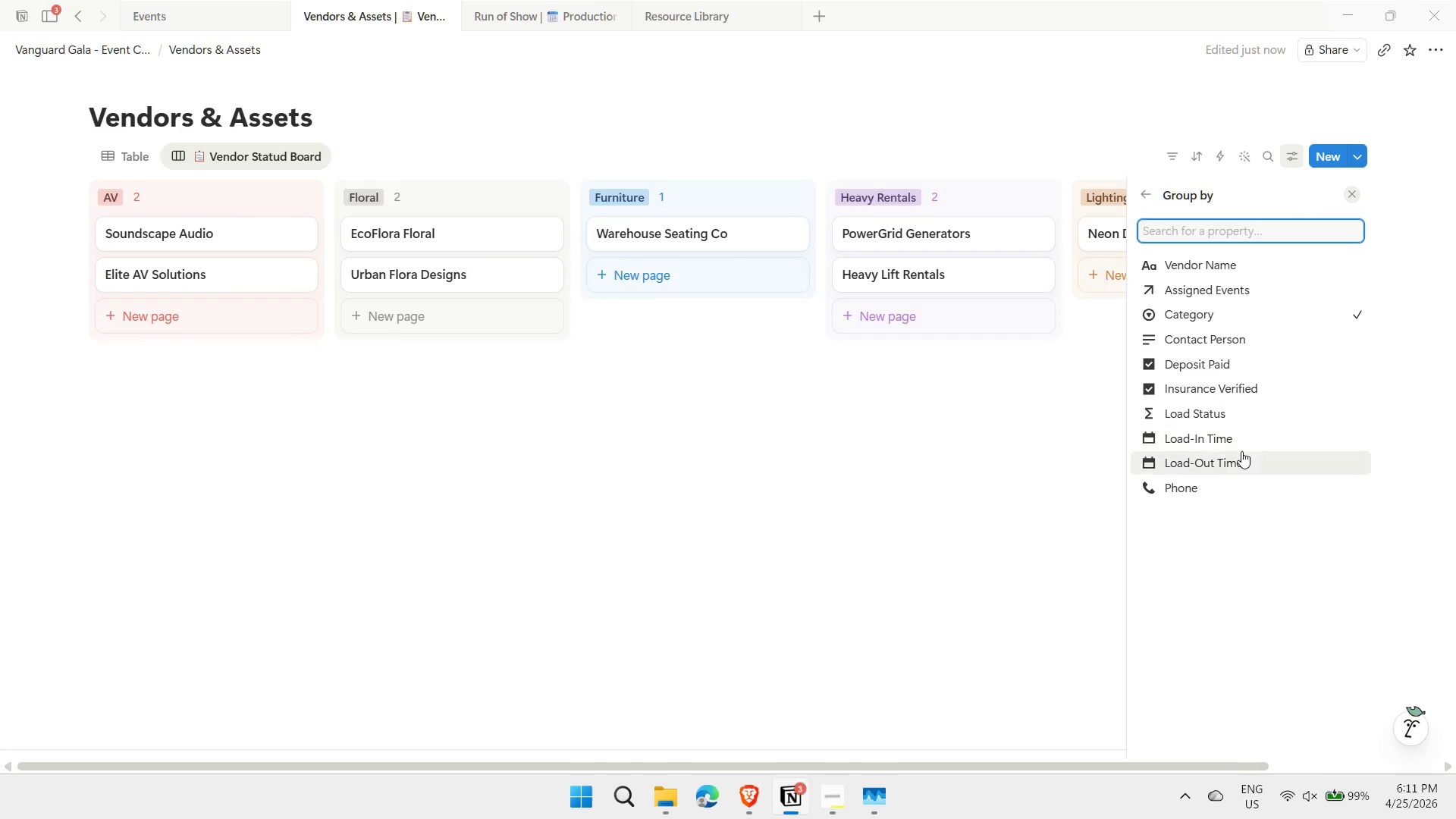 
left_click([1230, 417])
 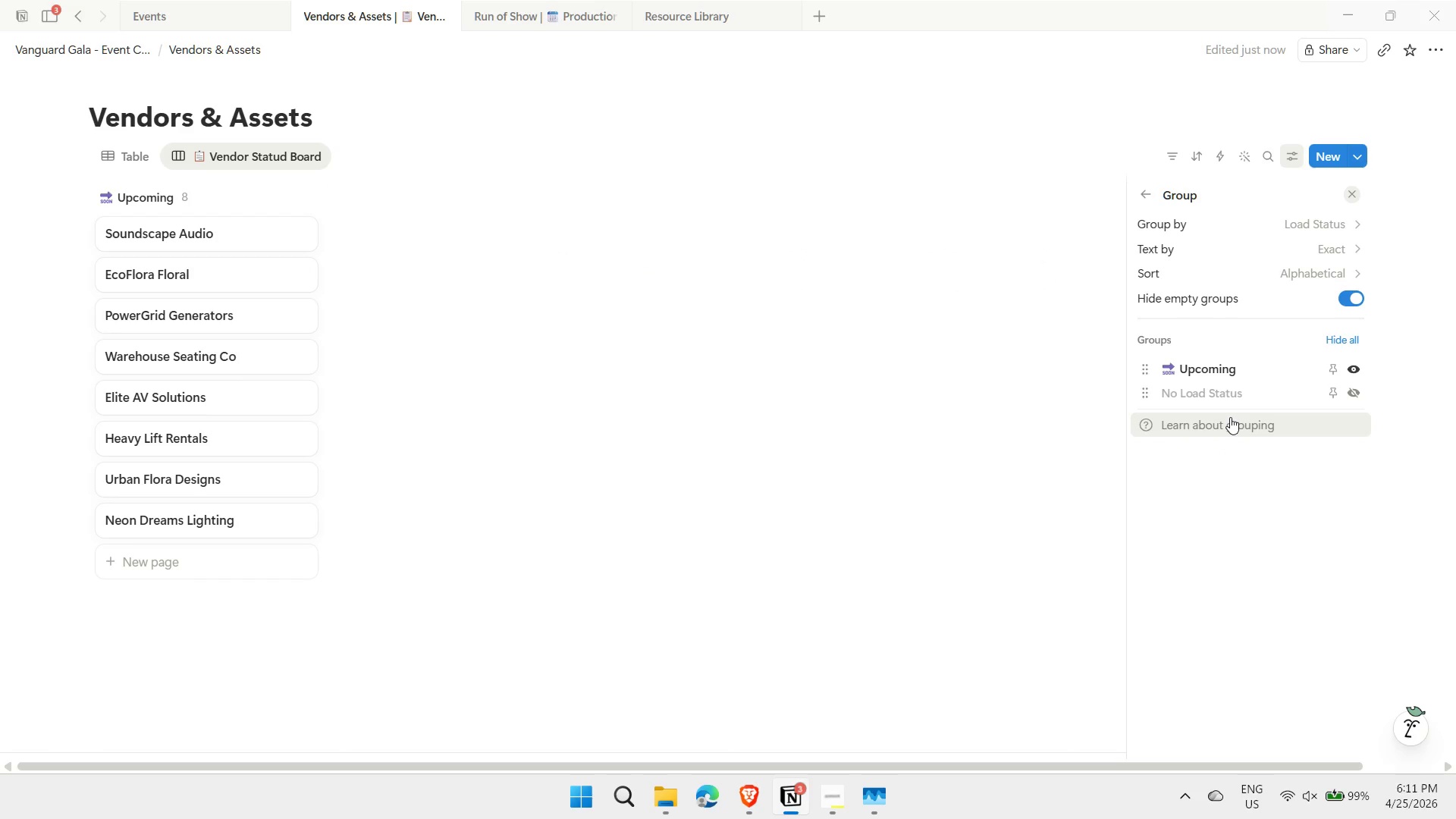 
wait(10.25)
 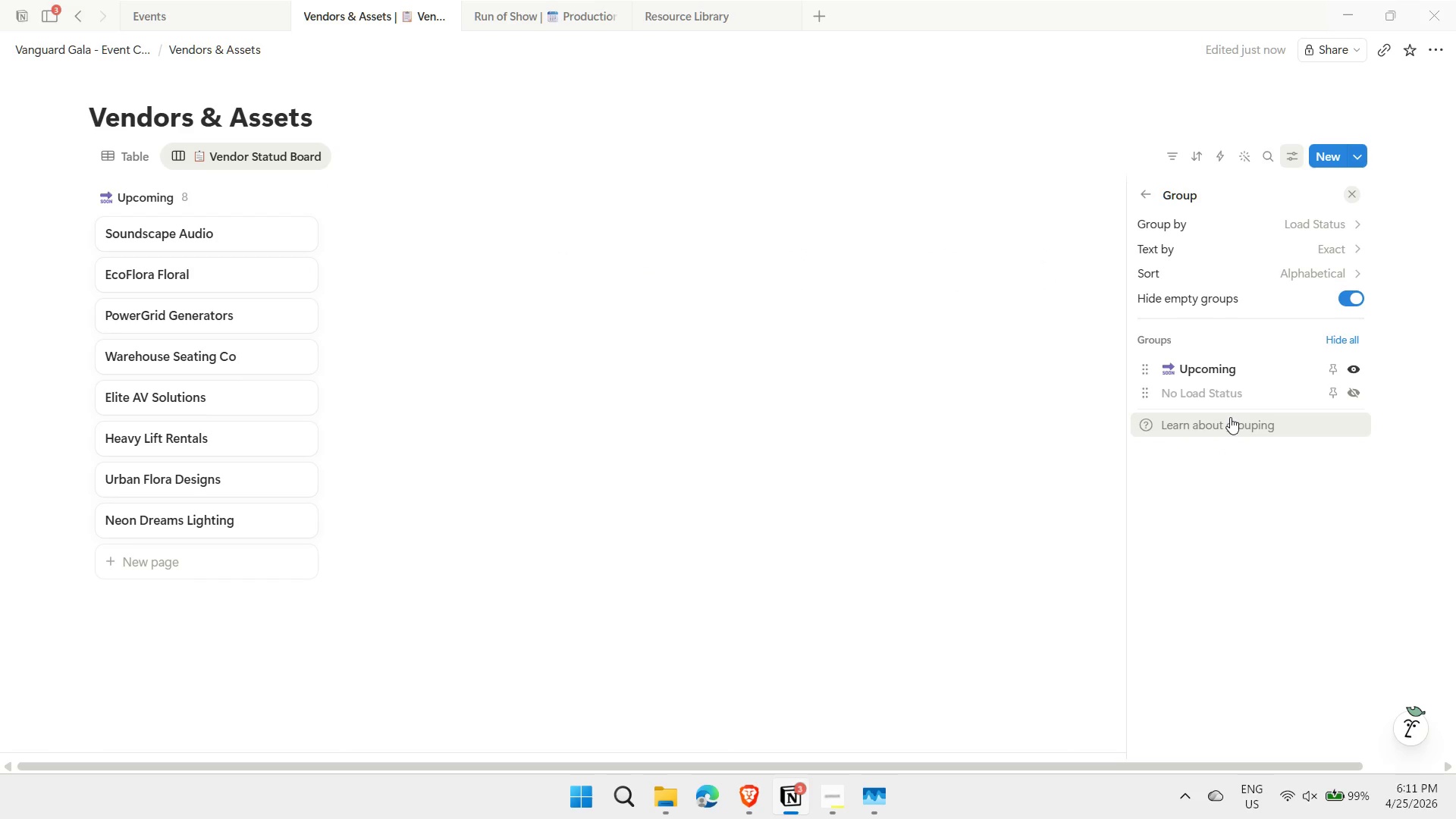 
left_click([1146, 194])
 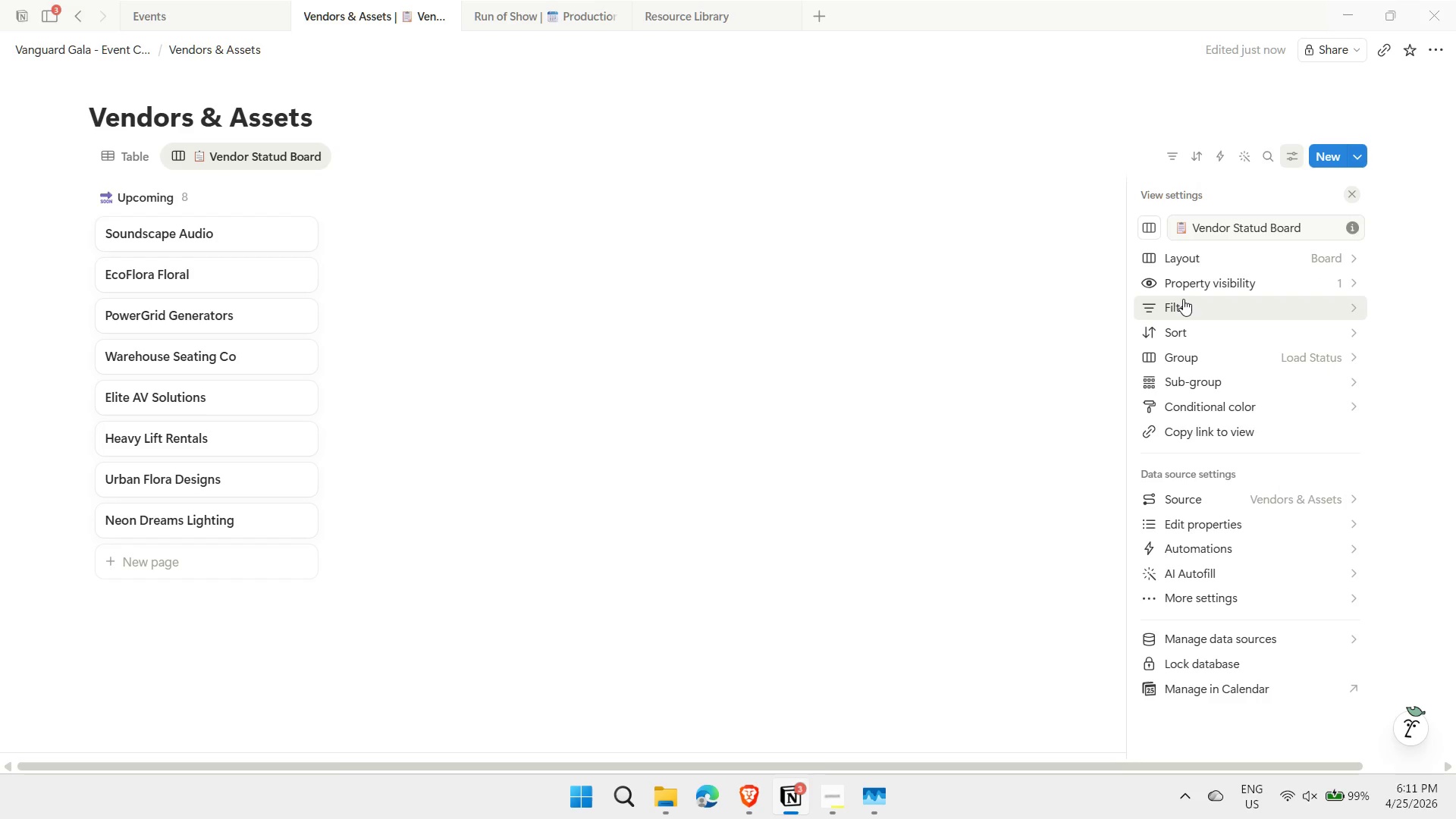 
left_click([1254, 280])
 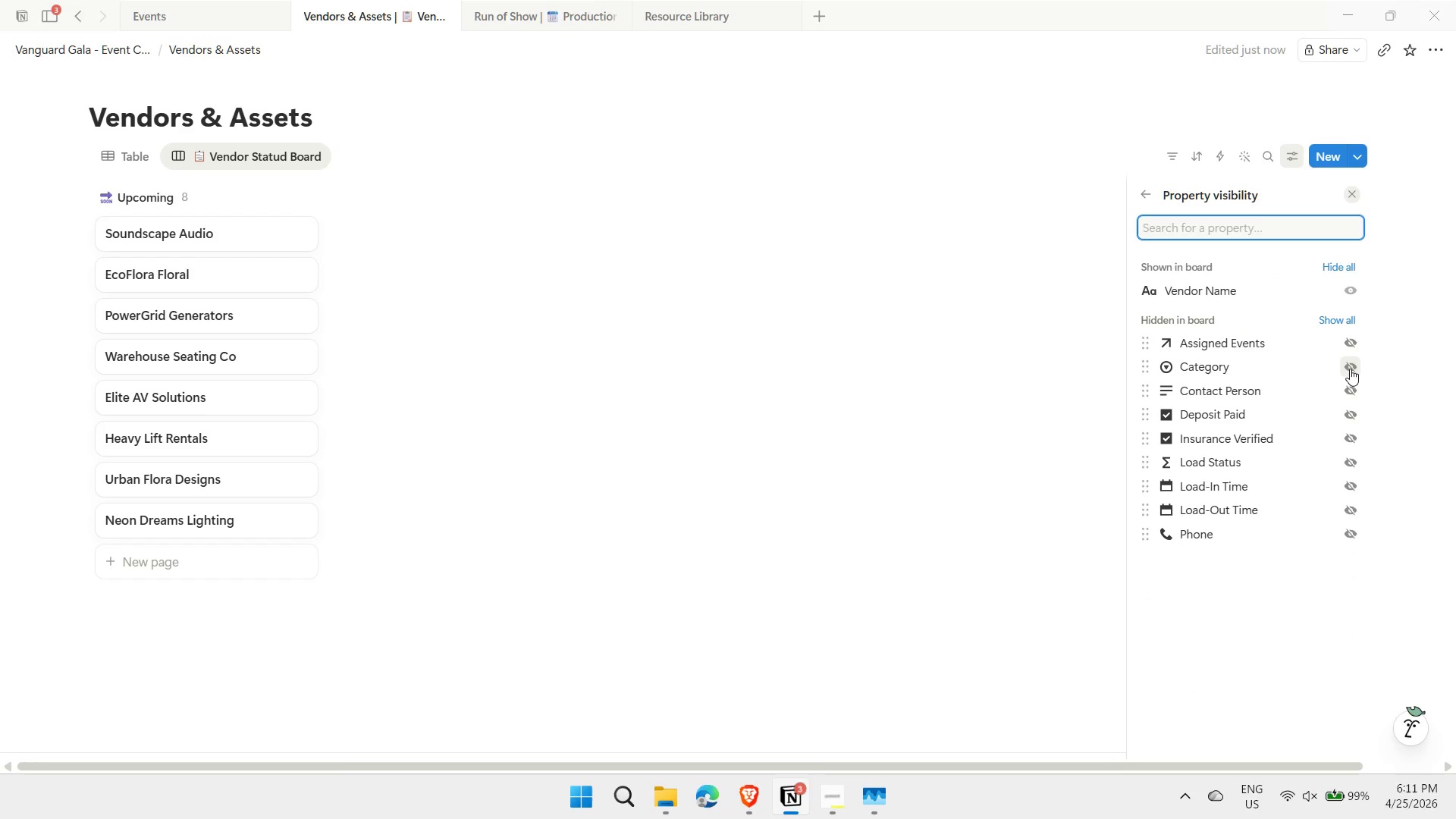 
wait(5.62)
 